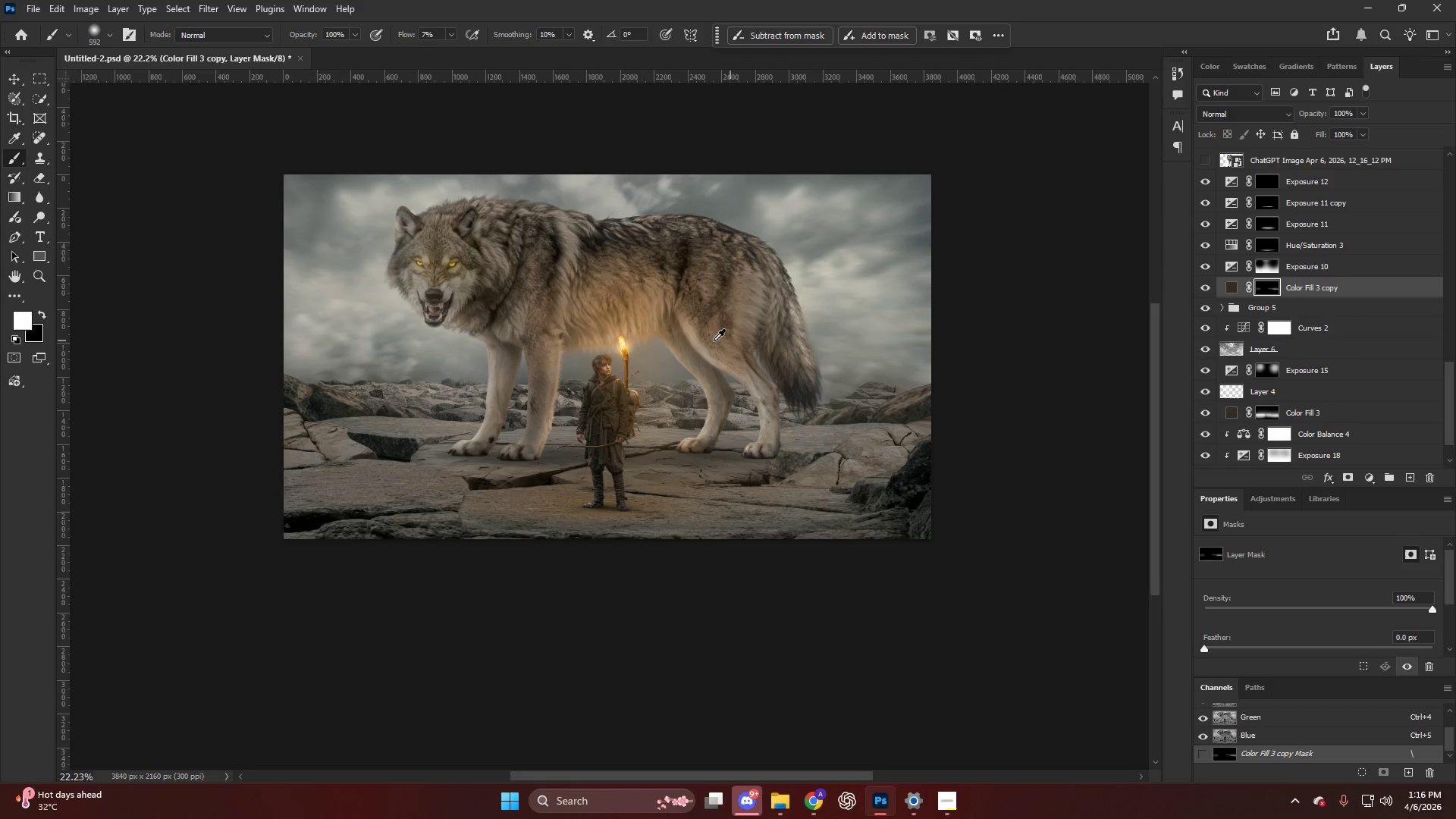 
key(Alt+AltLeft)
 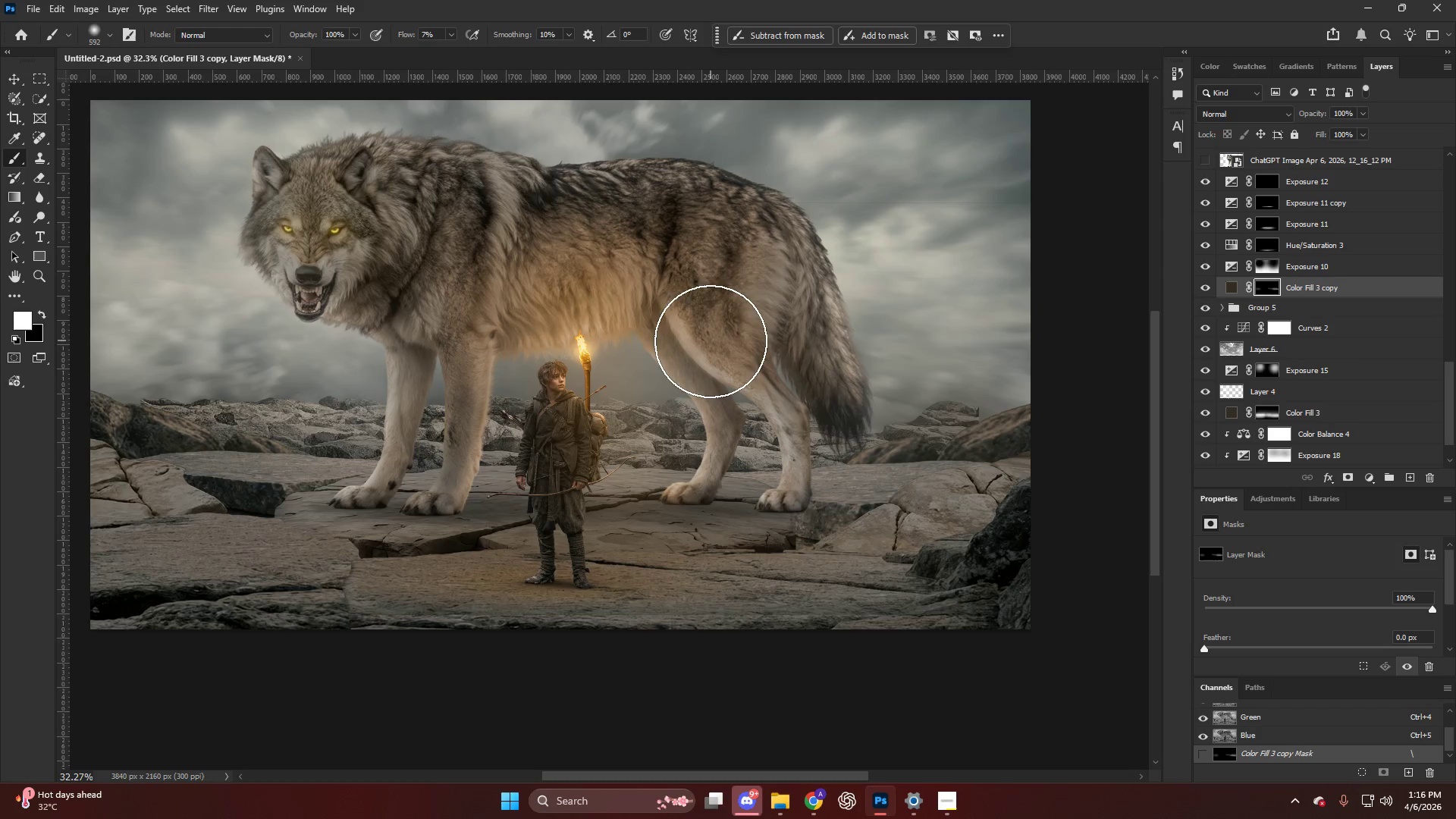 
hold_key(key=ControlLeft, duration=0.56)
scroll: coordinate [1347, 309], scroll_direction: up, amount: 21.0
 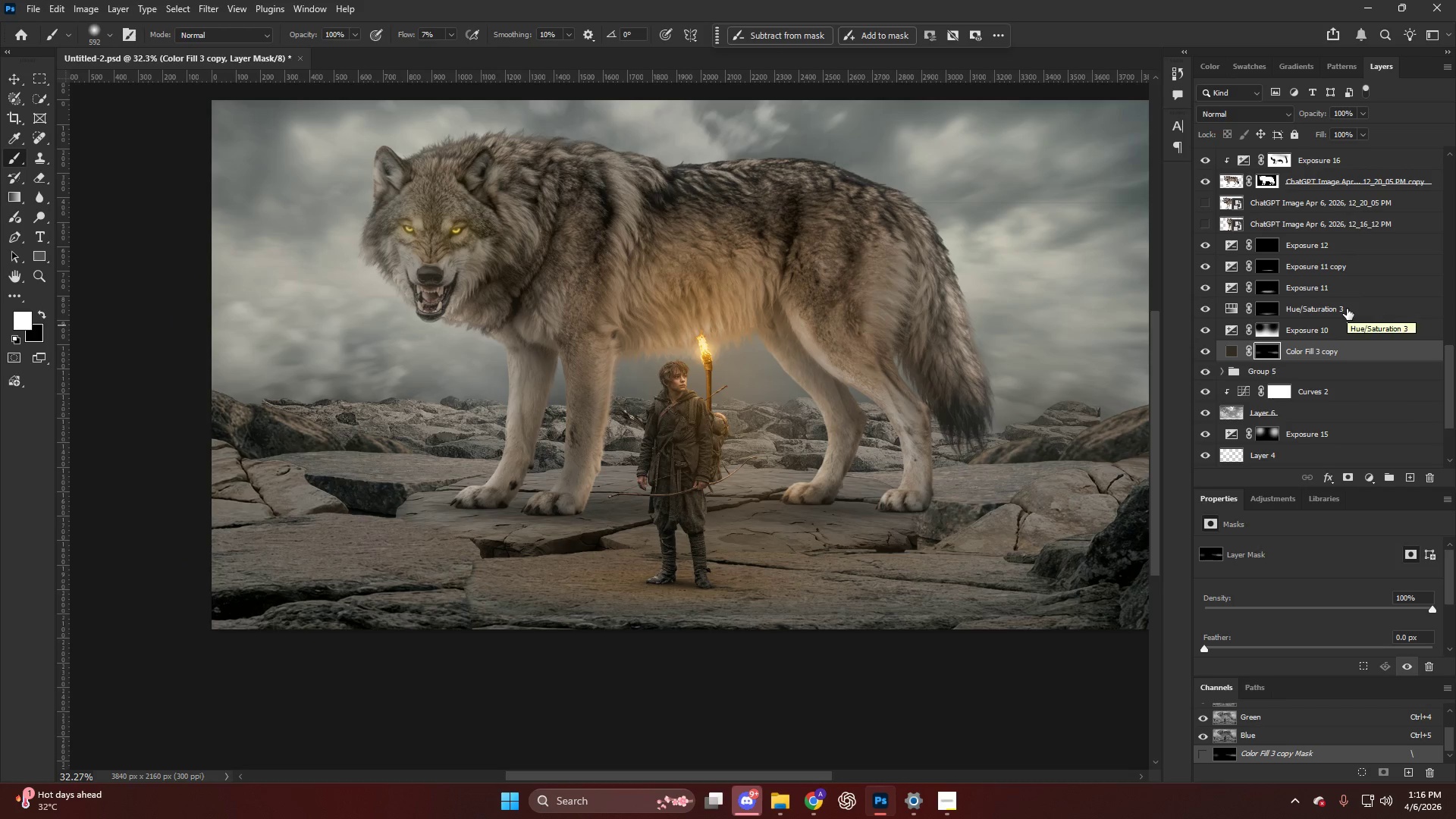 
scroll: coordinate [1341, 362], scroll_direction: down, amount: 10.0
 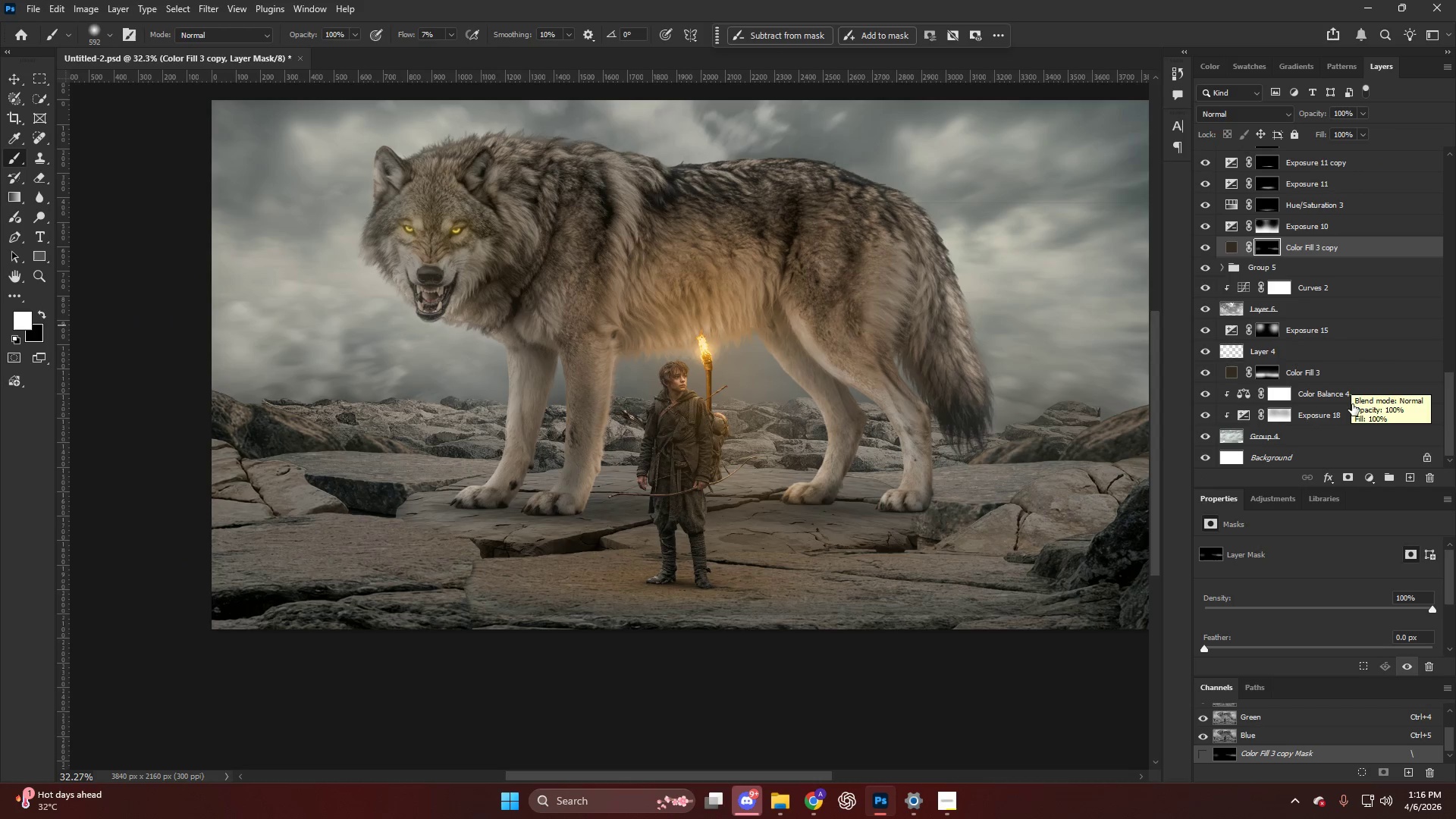 
left_click([1347, 419])
 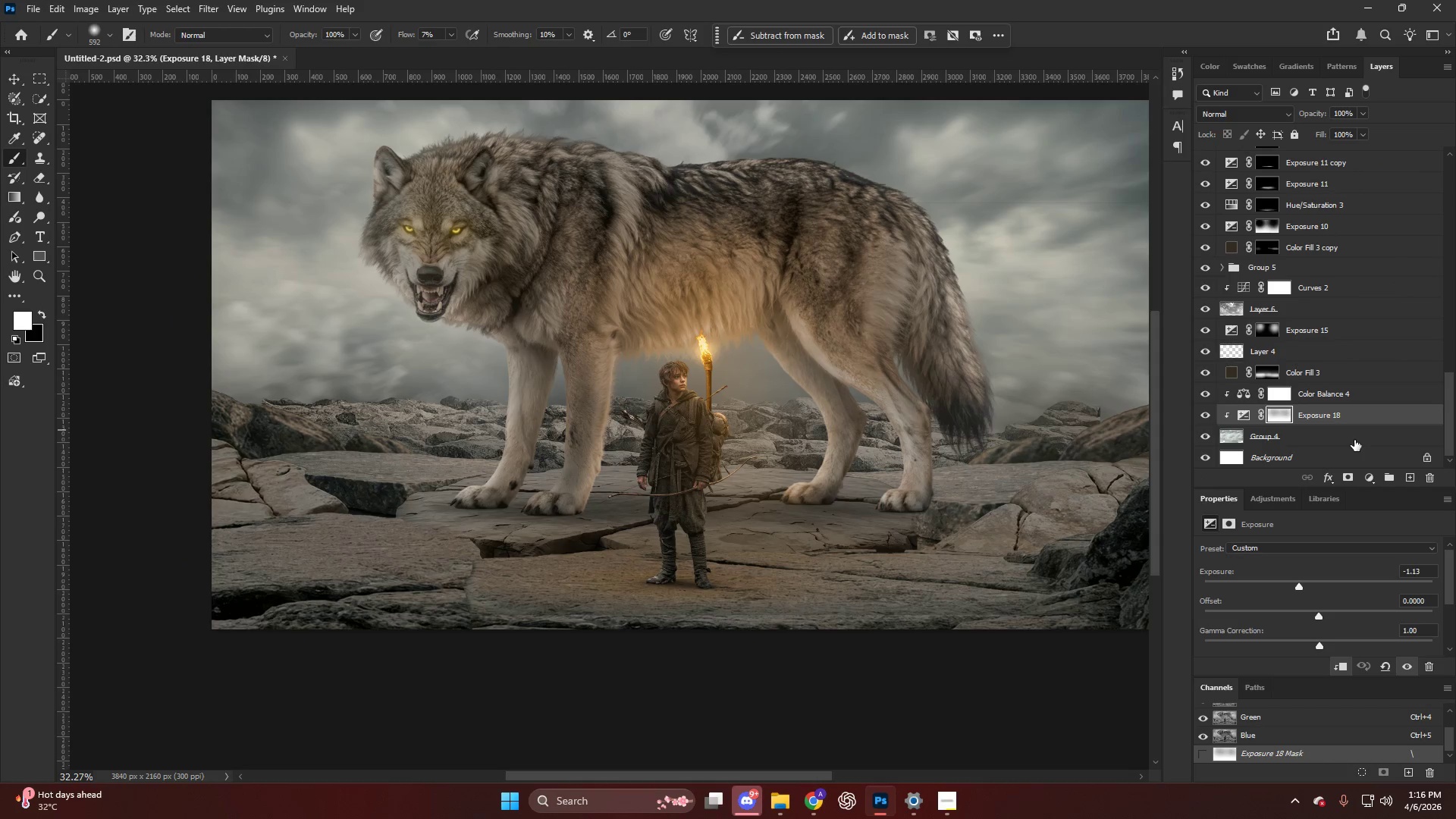 
left_click([1348, 438])
 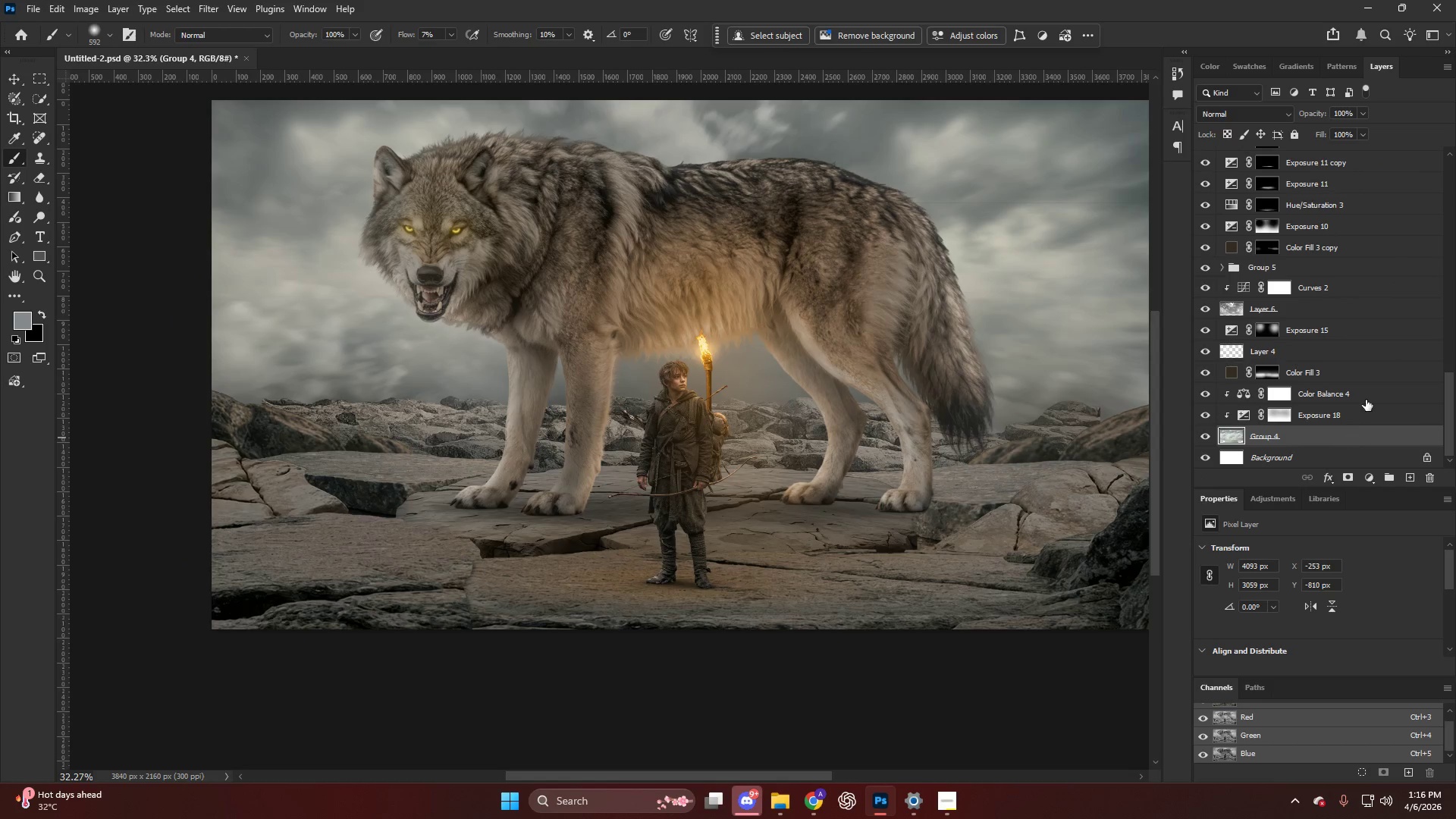 
left_click([1364, 385])
 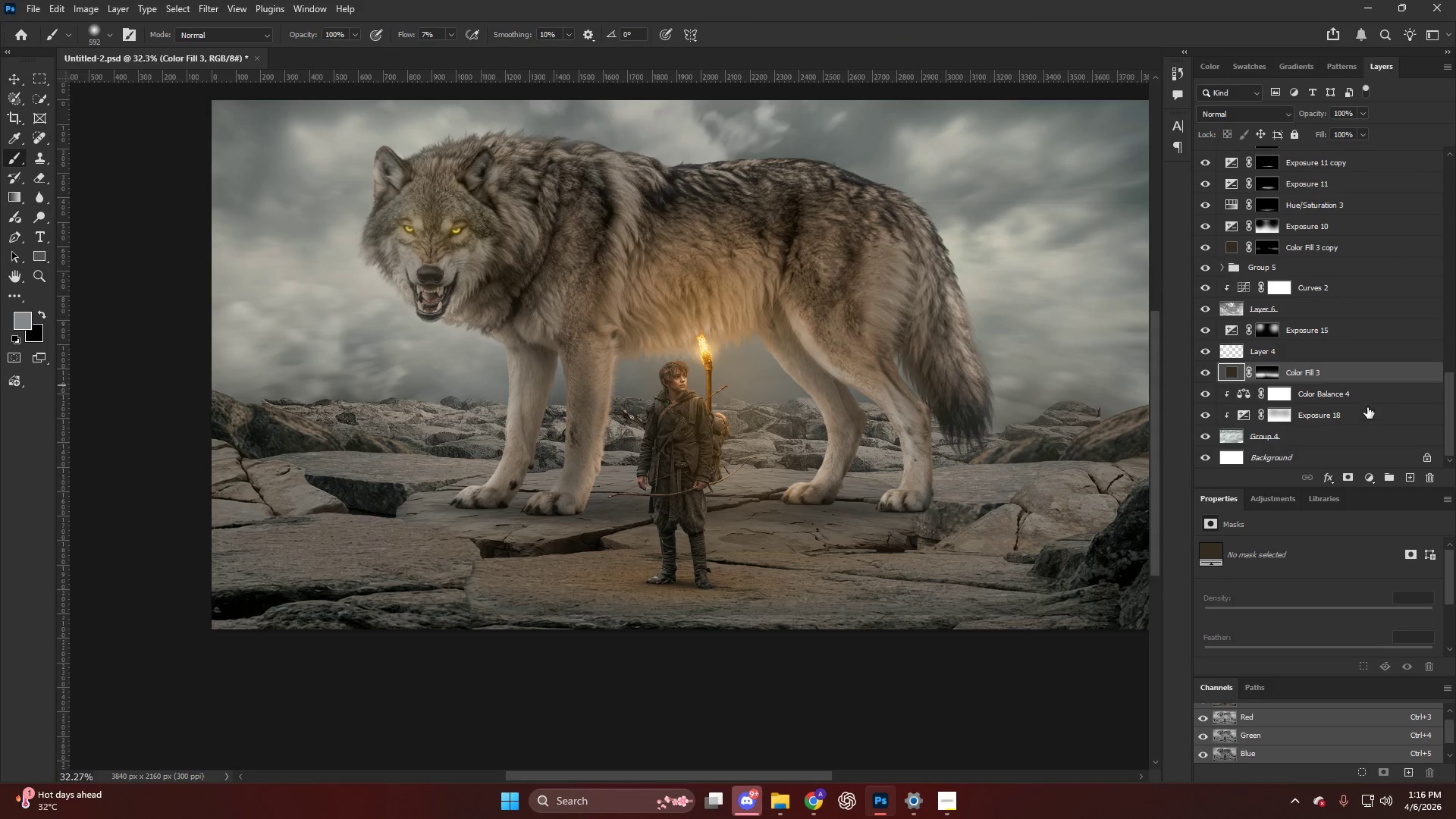 
left_click([1366, 404])
 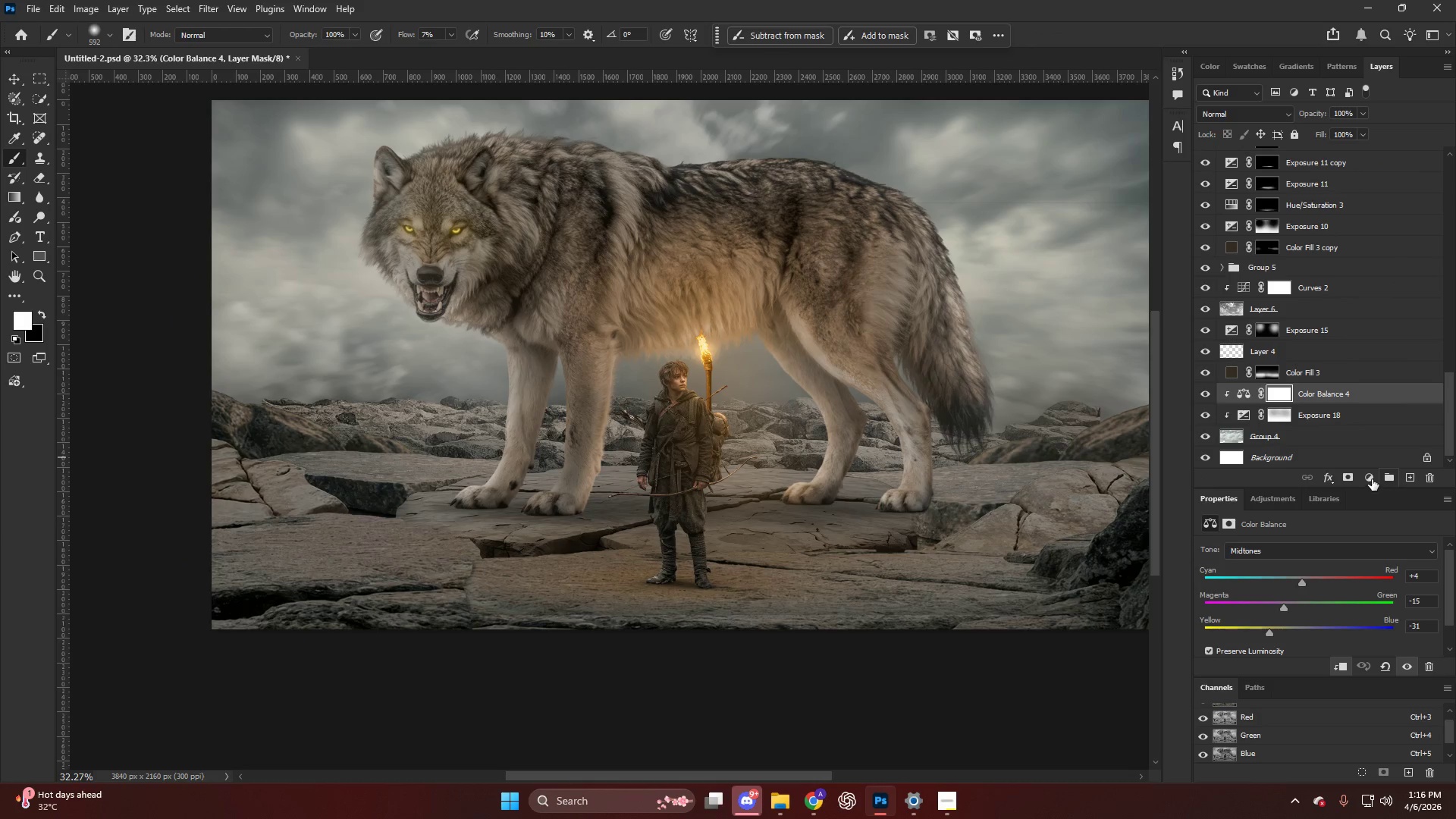 
left_click([1369, 477])
 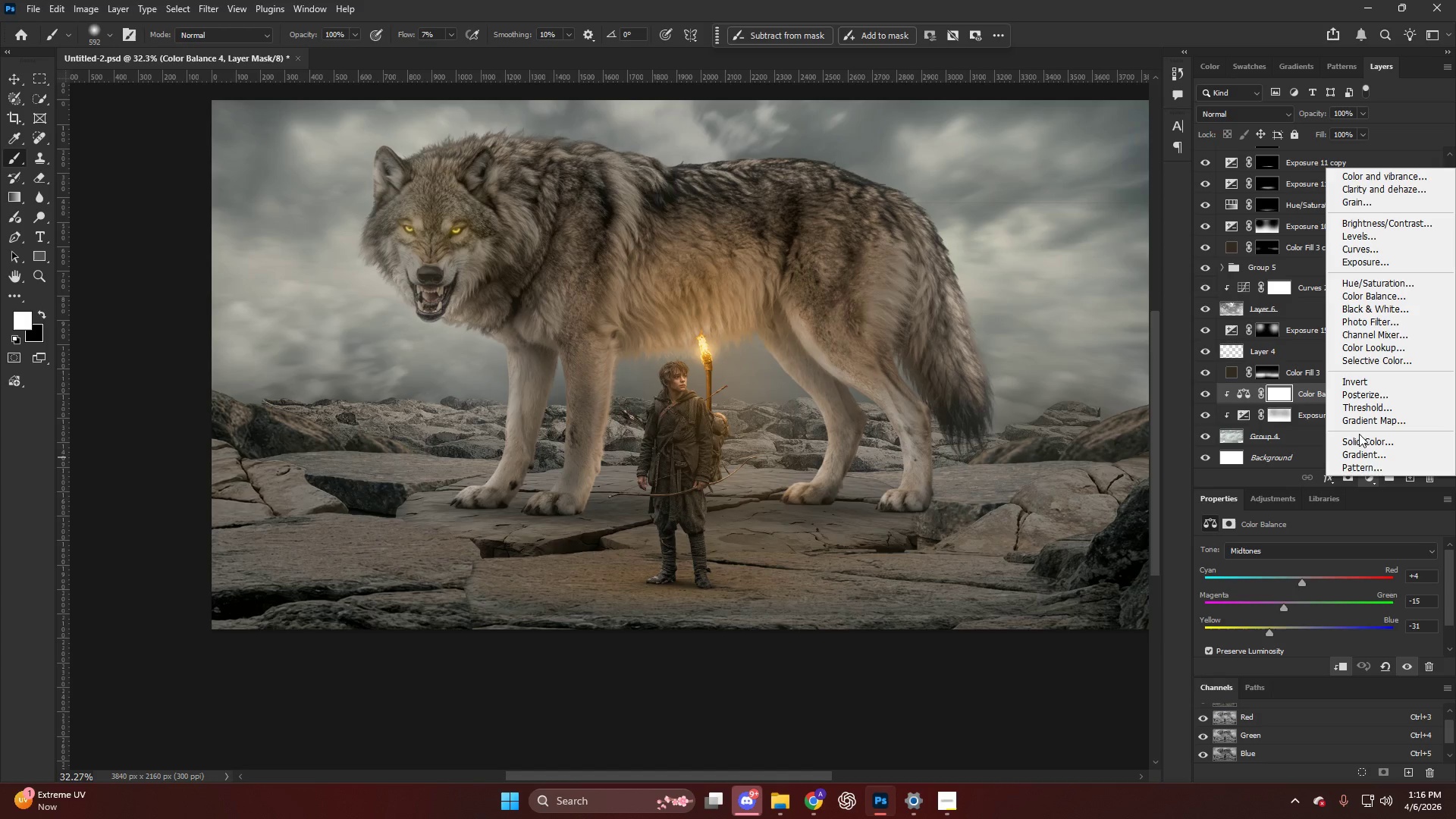 
double_click([1363, 439])
 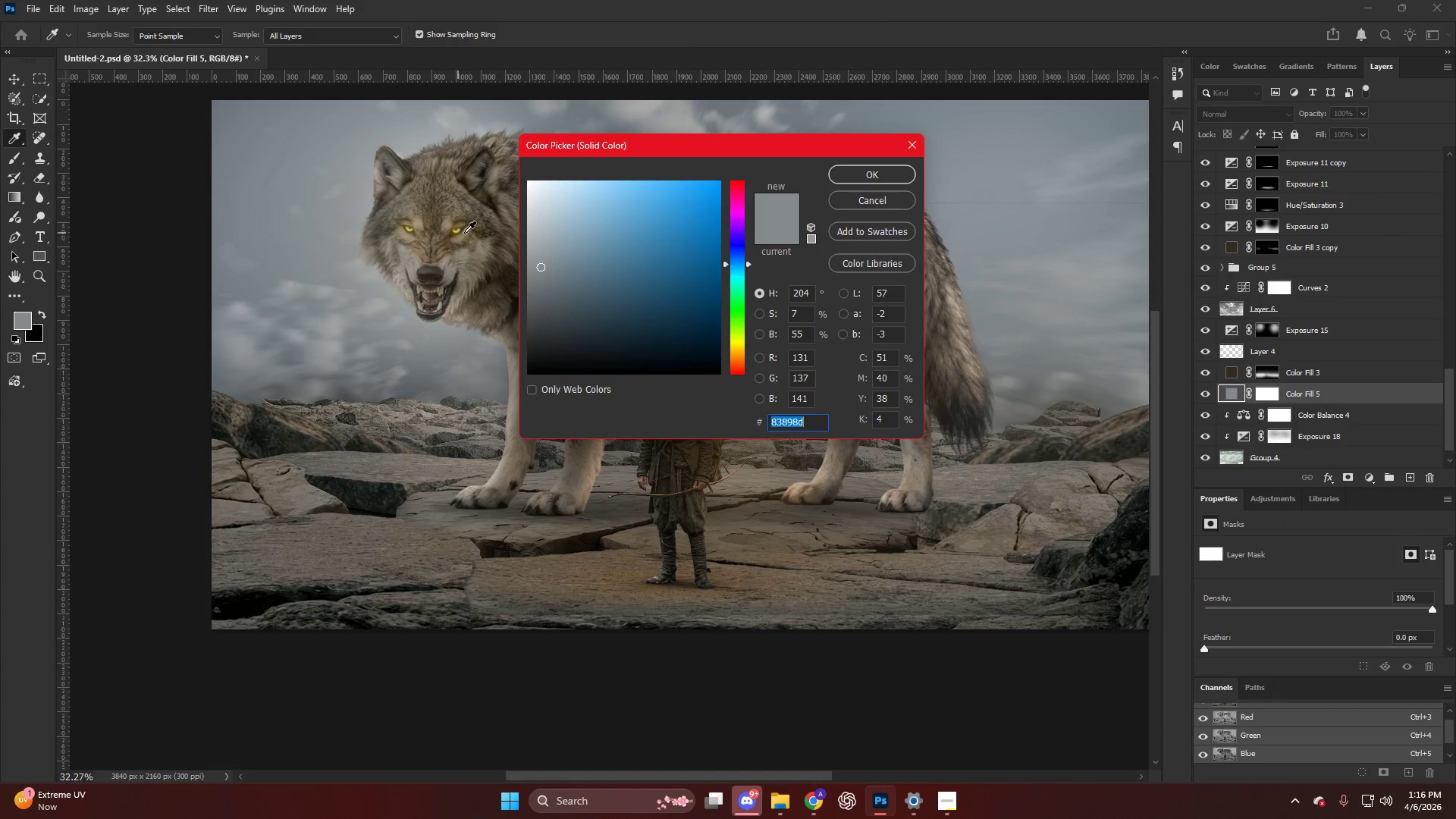 
left_click_drag(start_coordinate=[736, 243], to_coordinate=[737, 211])
 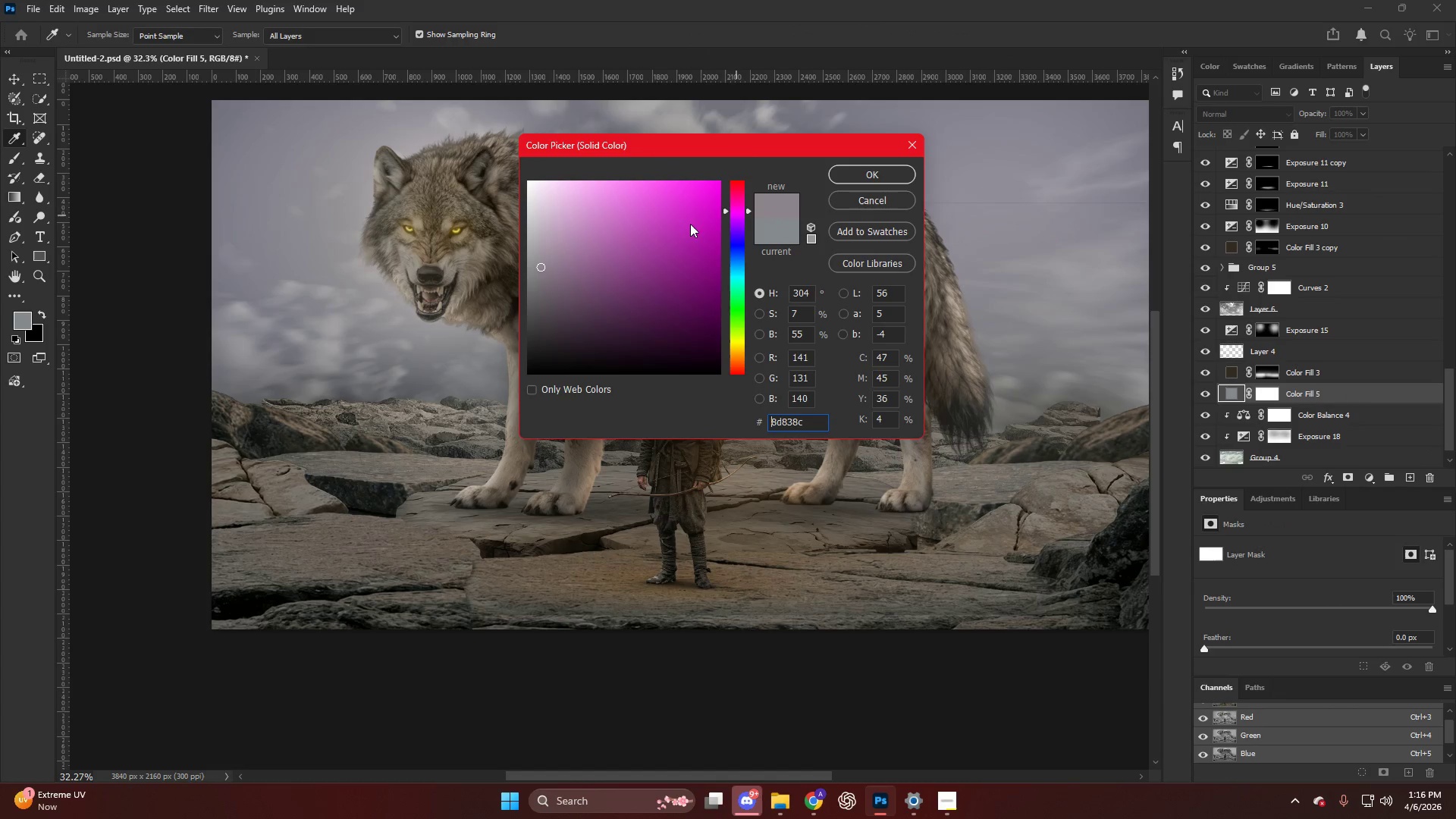 
left_click_drag(start_coordinate=[690, 224], to_coordinate=[775, 137])
 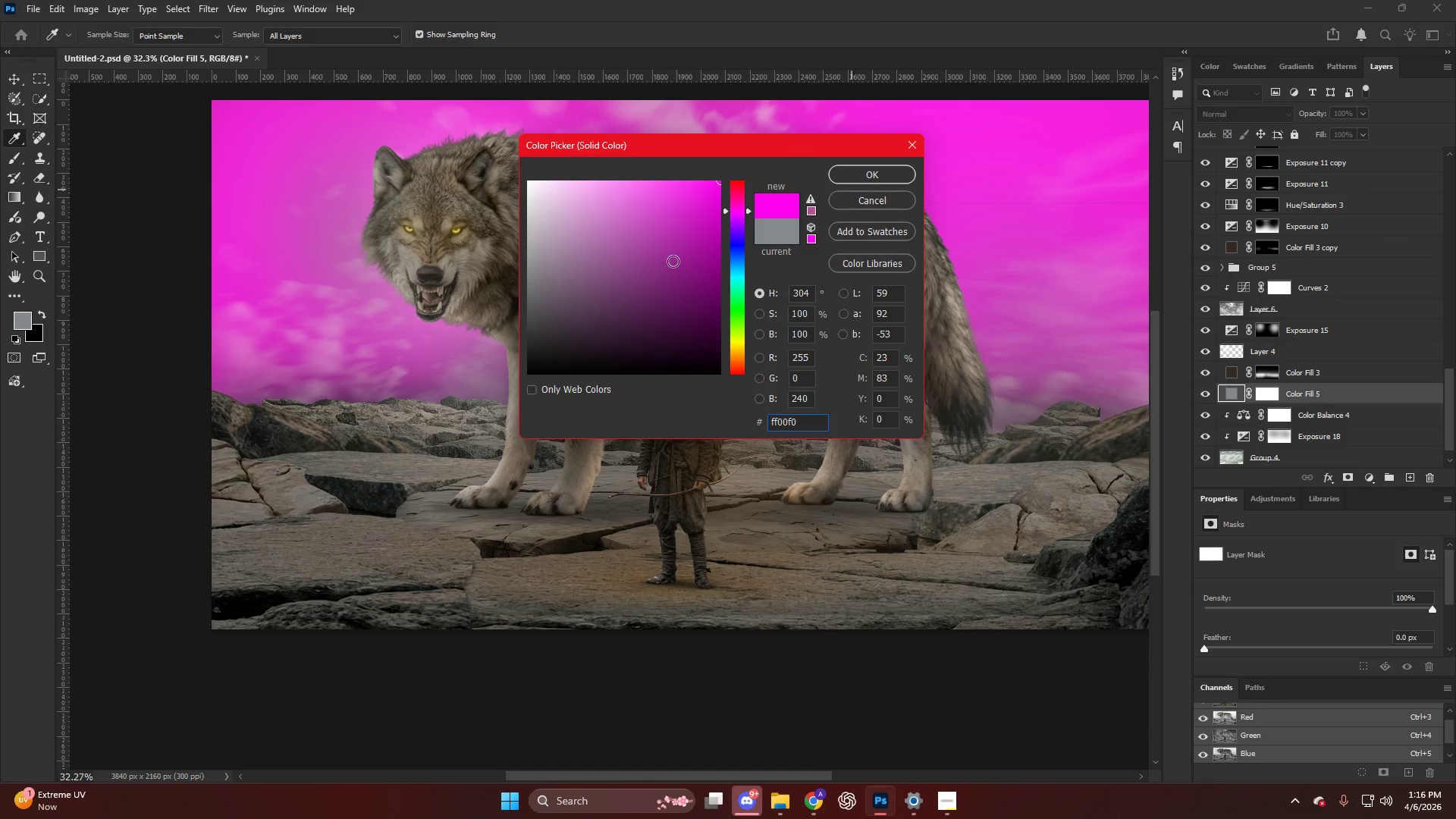 
left_click_drag(start_coordinate=[739, 208], to_coordinate=[745, 296])
 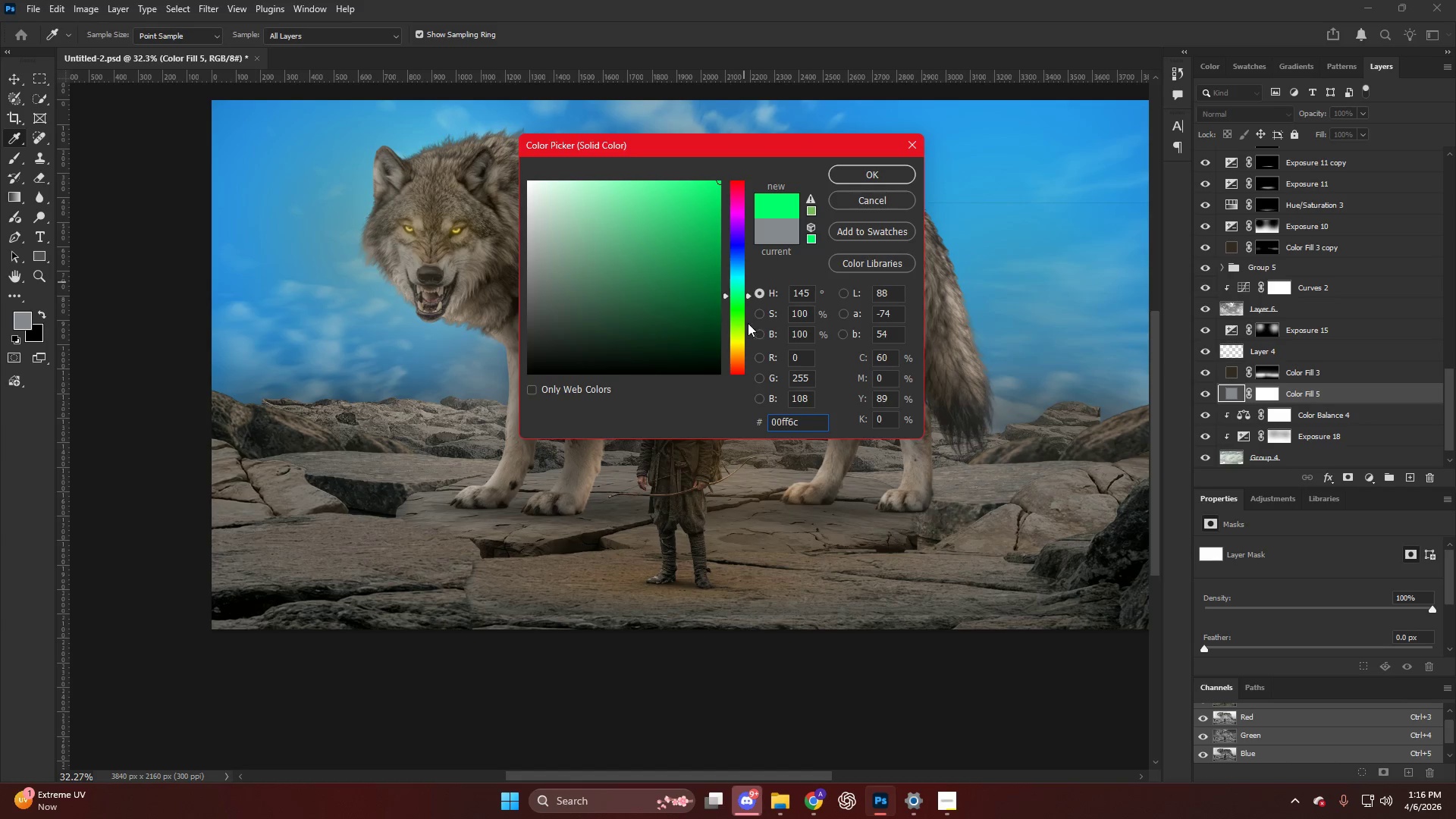 
left_click_drag(start_coordinate=[748, 327], to_coordinate=[744, 209])
 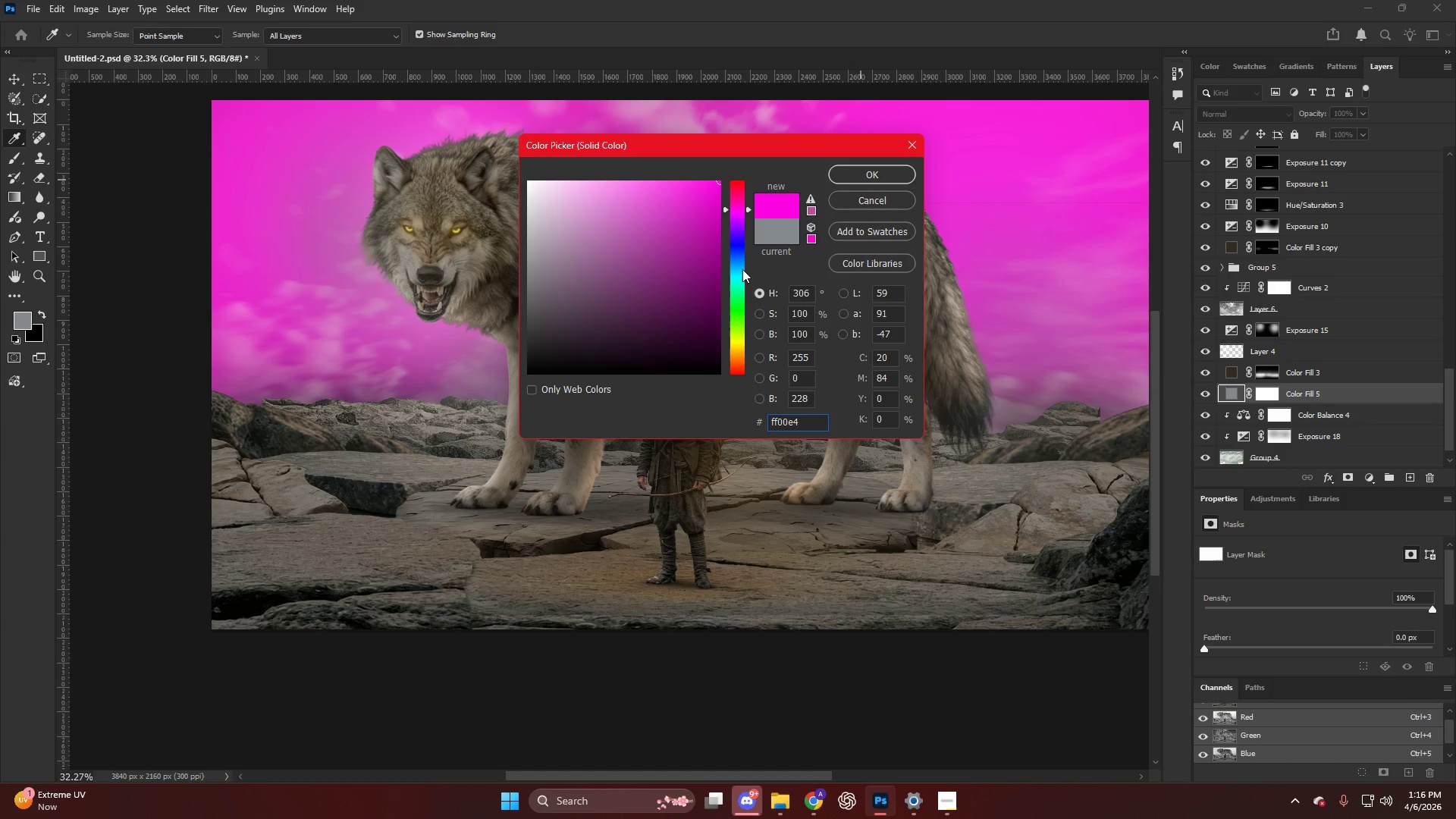 
left_click_drag(start_coordinate=[740, 252], to_coordinate=[741, 278])
 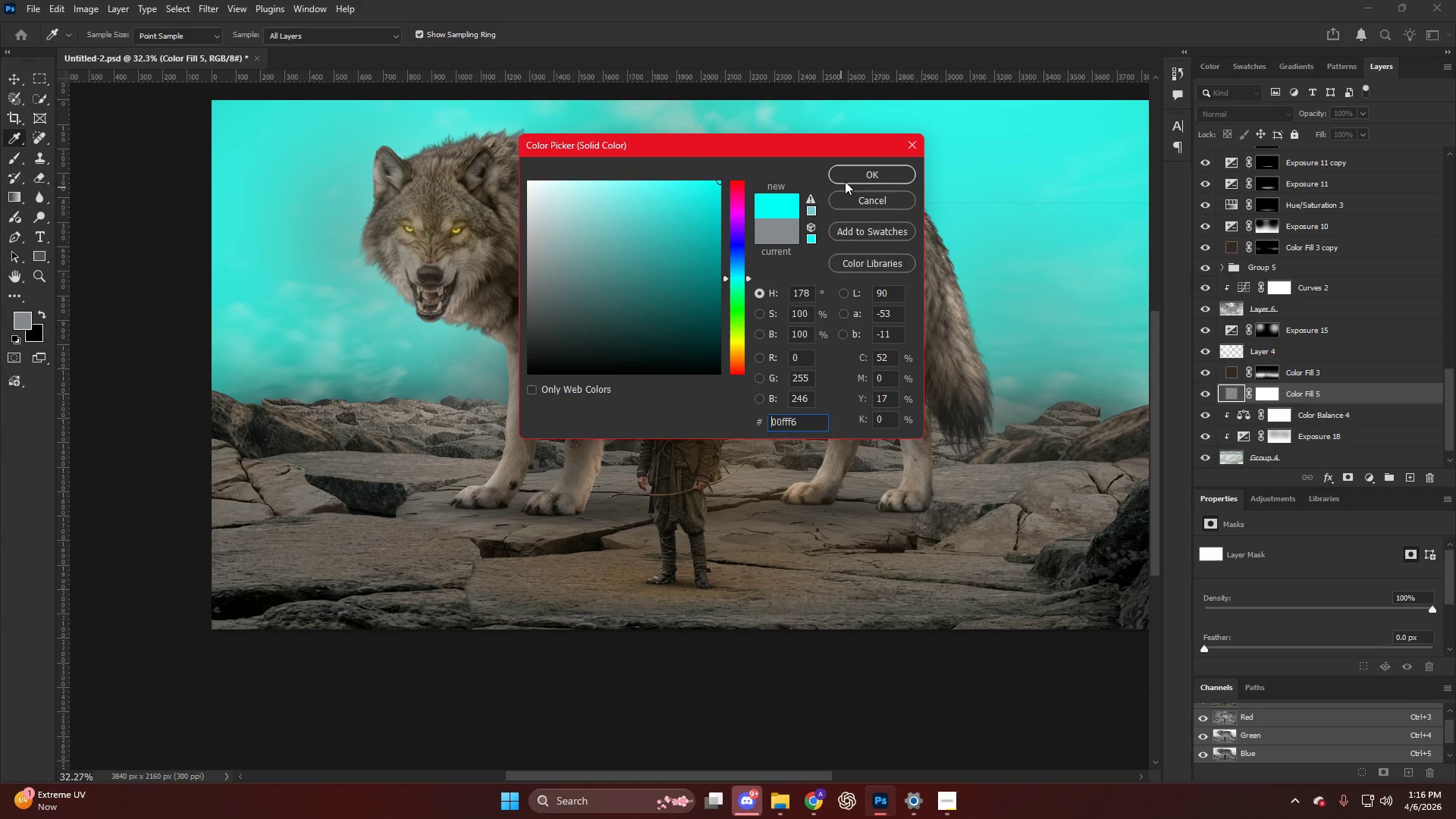 
left_click([845, 177])
 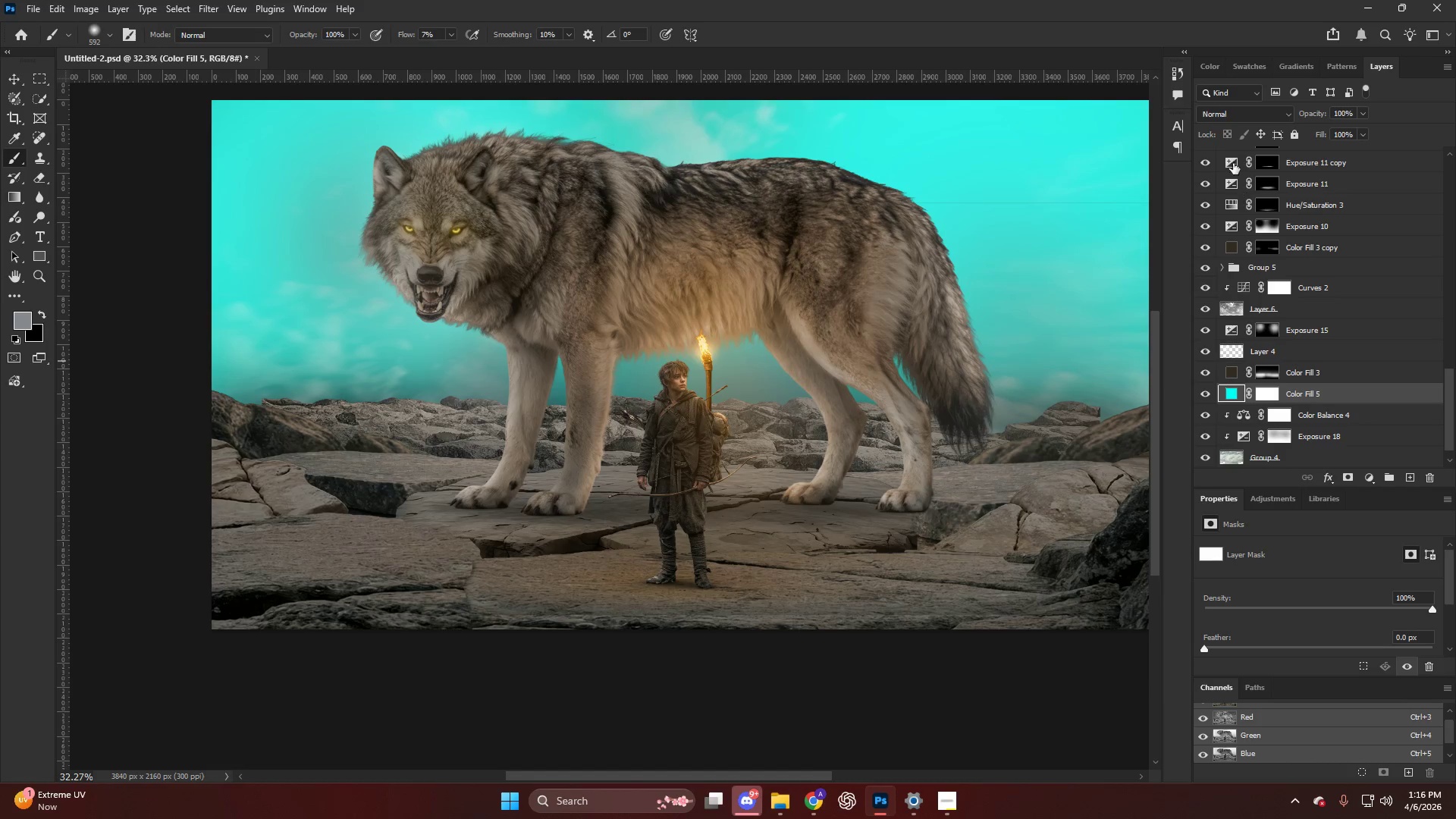 
left_click([1214, 108])
 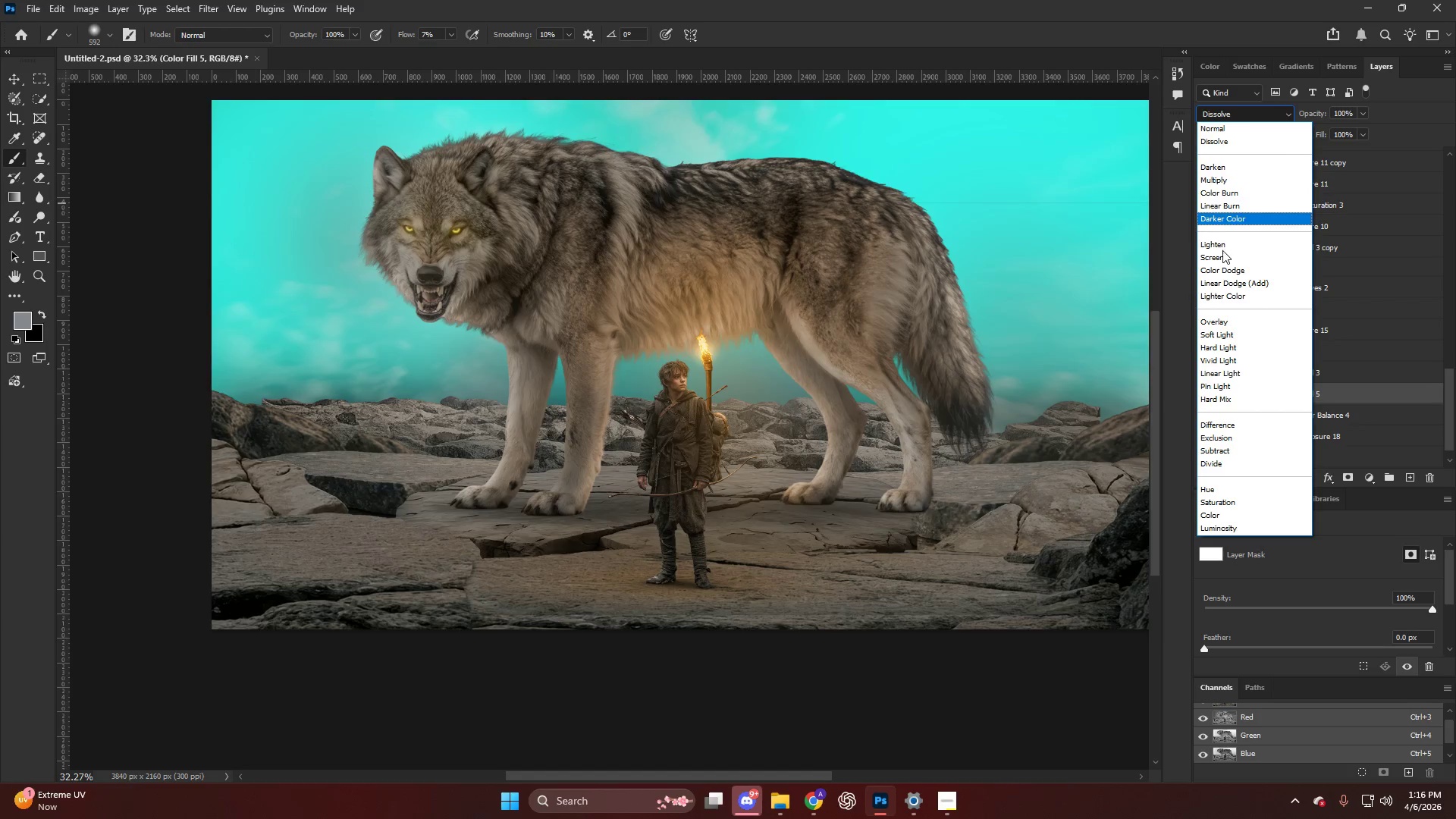 
left_click([1223, 255])
 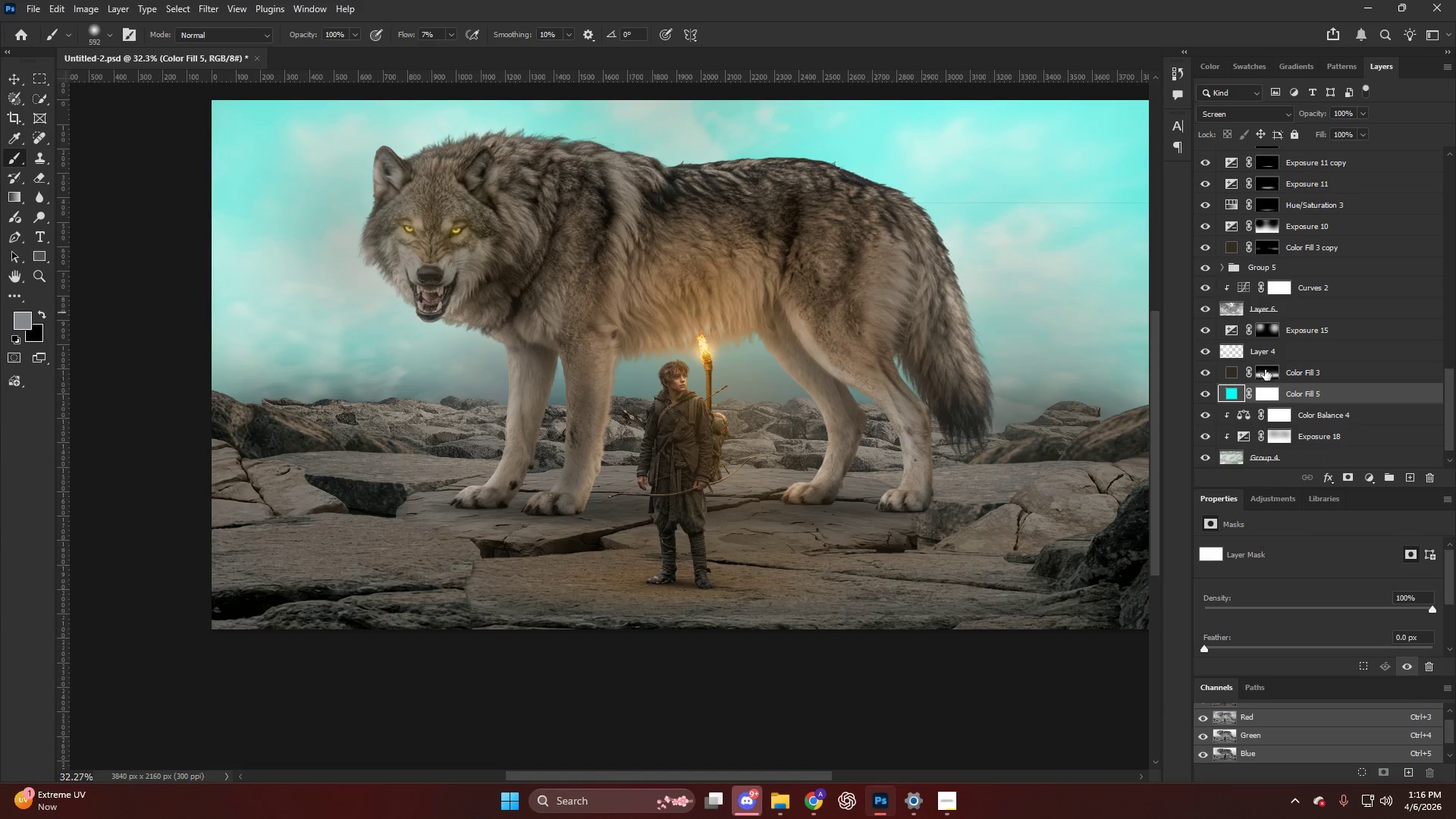 
left_click([1268, 396])
 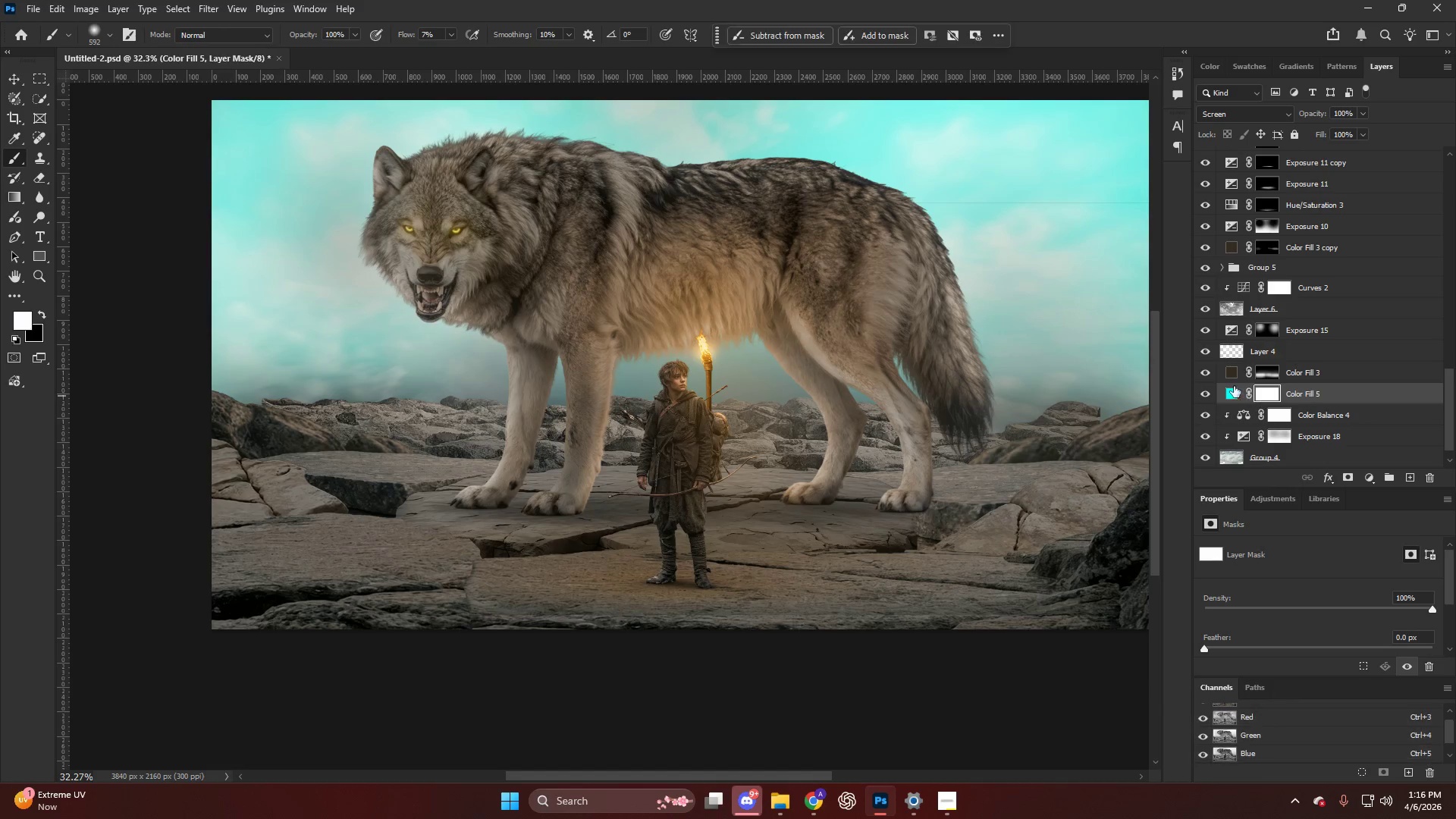 
key(Control+I)
 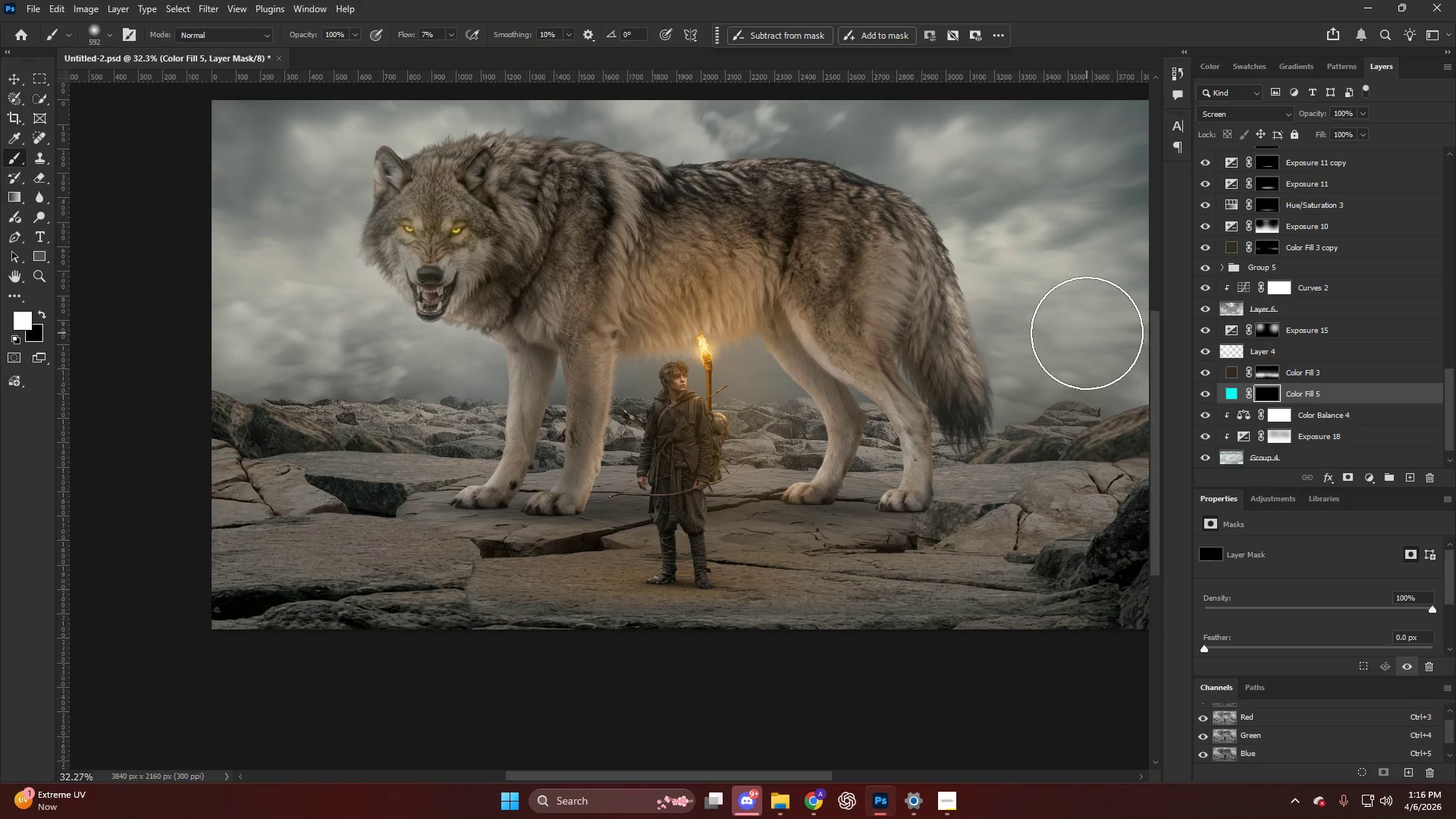 
key(B)
 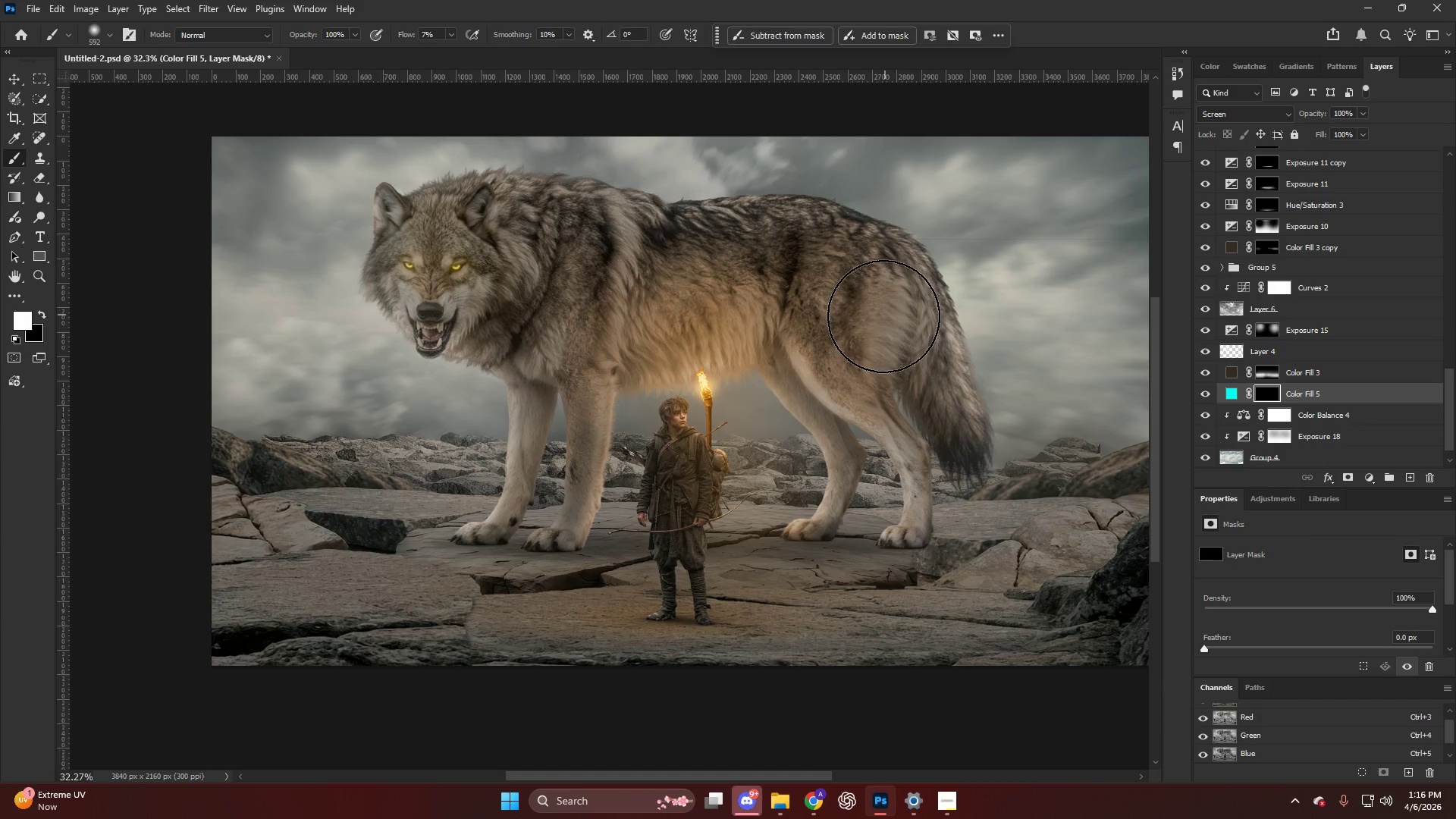 
scroll: coordinate [1084, 333], scroll_direction: up, amount: 3.0
 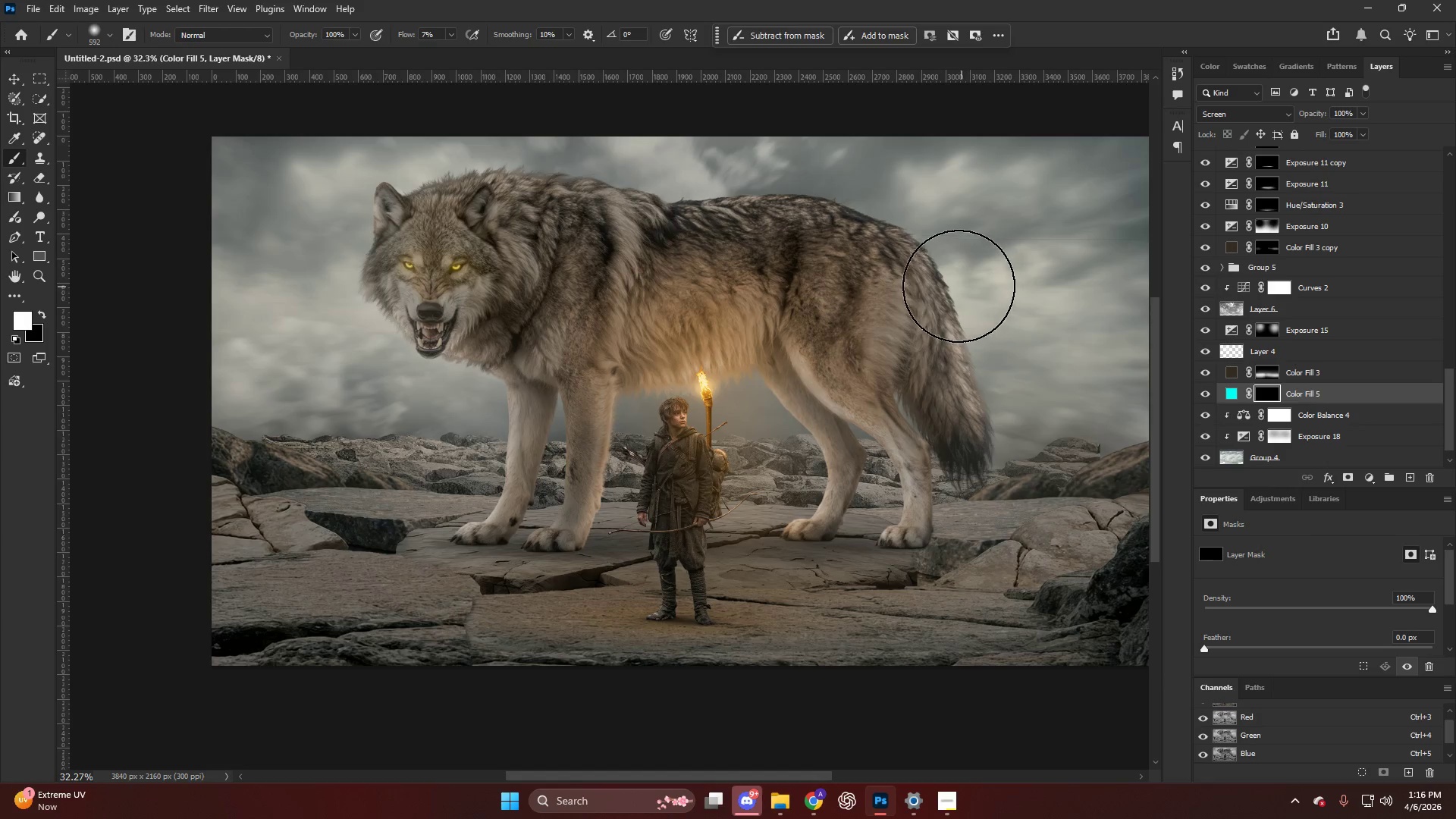 
hold_key(key=AltLeft, duration=0.33)
 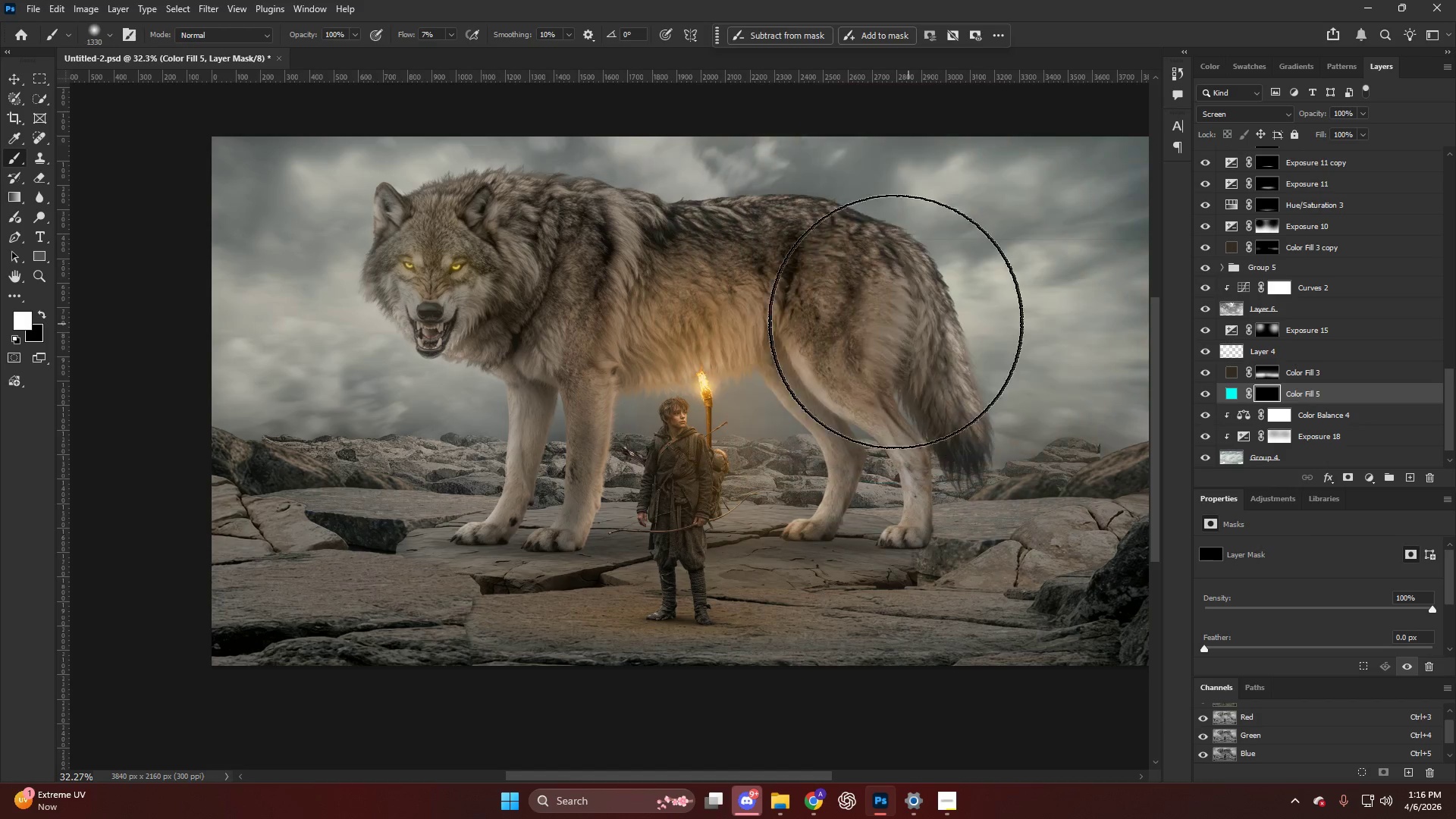 
left_click_drag(start_coordinate=[893, 322], to_coordinate=[903, 315])
 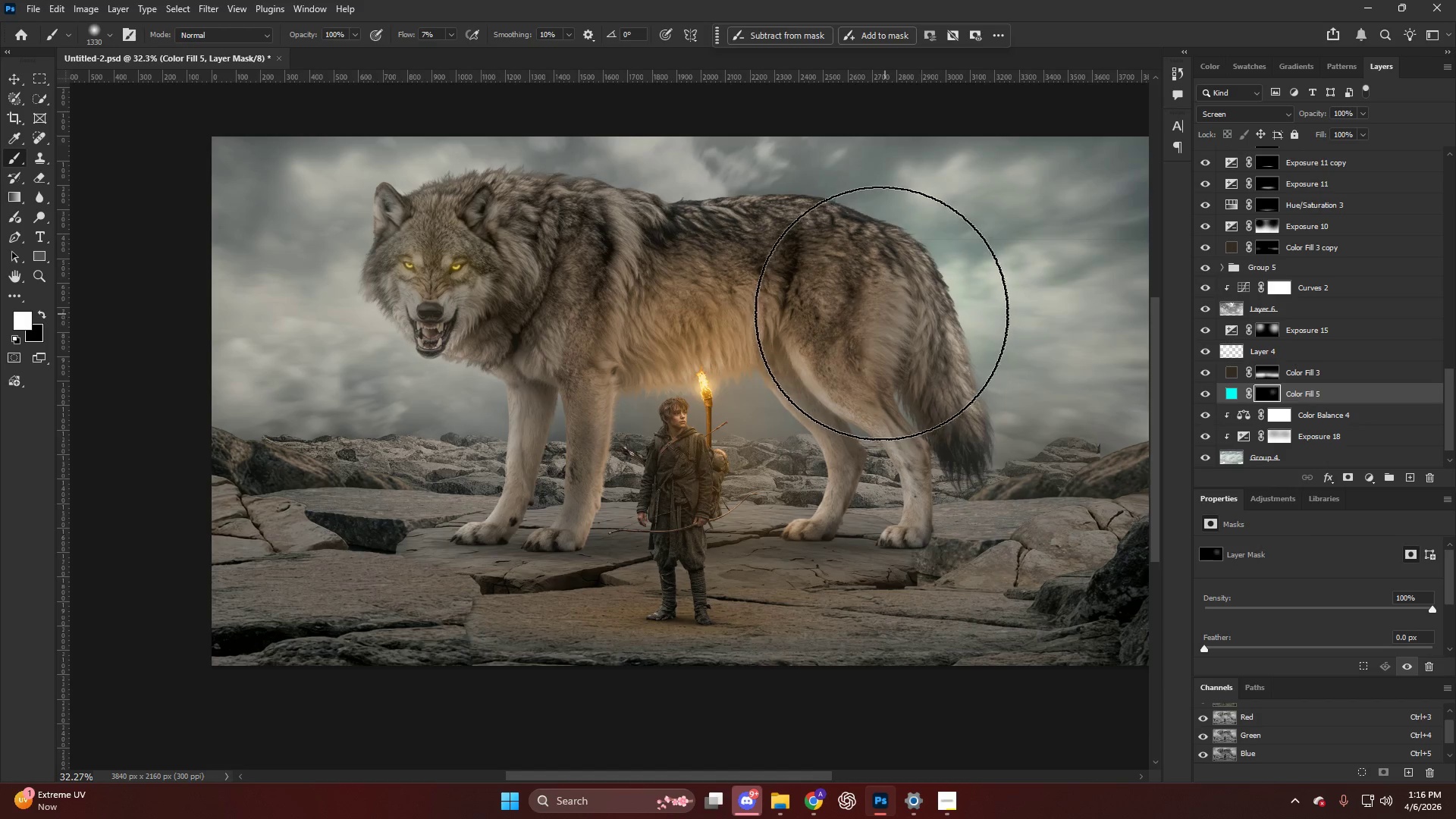 
key(Alt+AltLeft)
 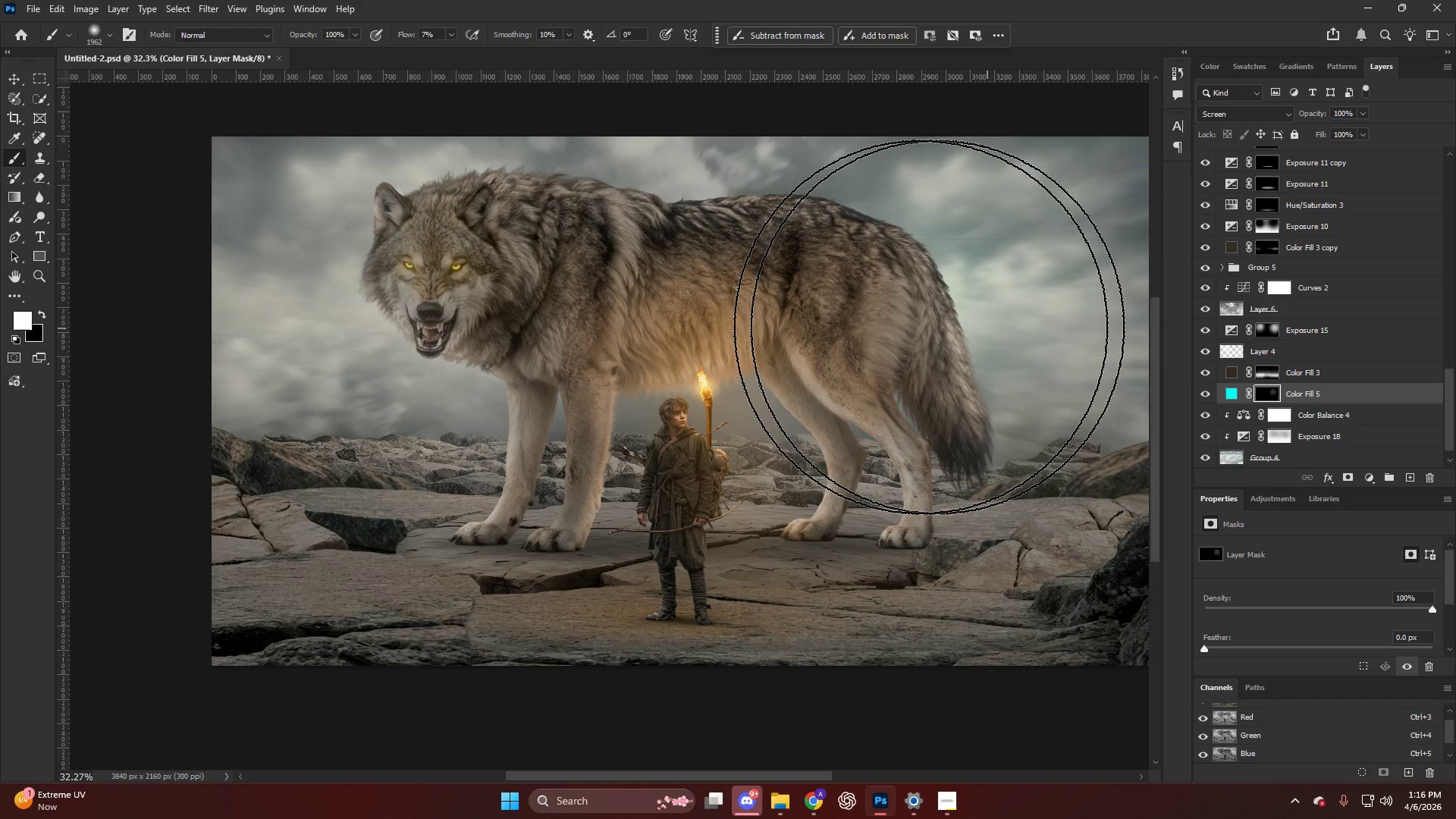 
left_click_drag(start_coordinate=[1028, 350], to_coordinate=[972, 362])
 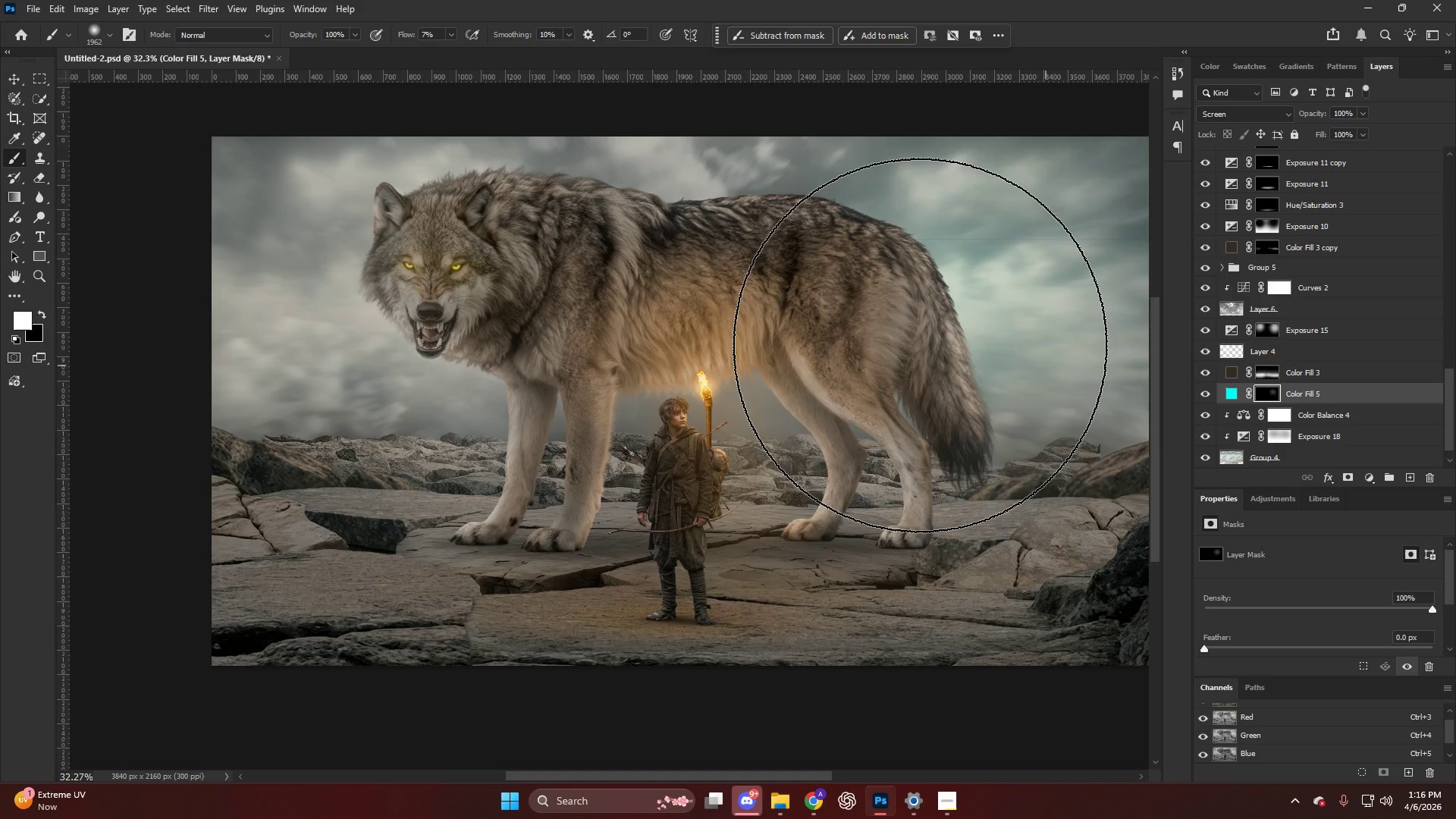 
hold_key(key=AltLeft, duration=0.5)
 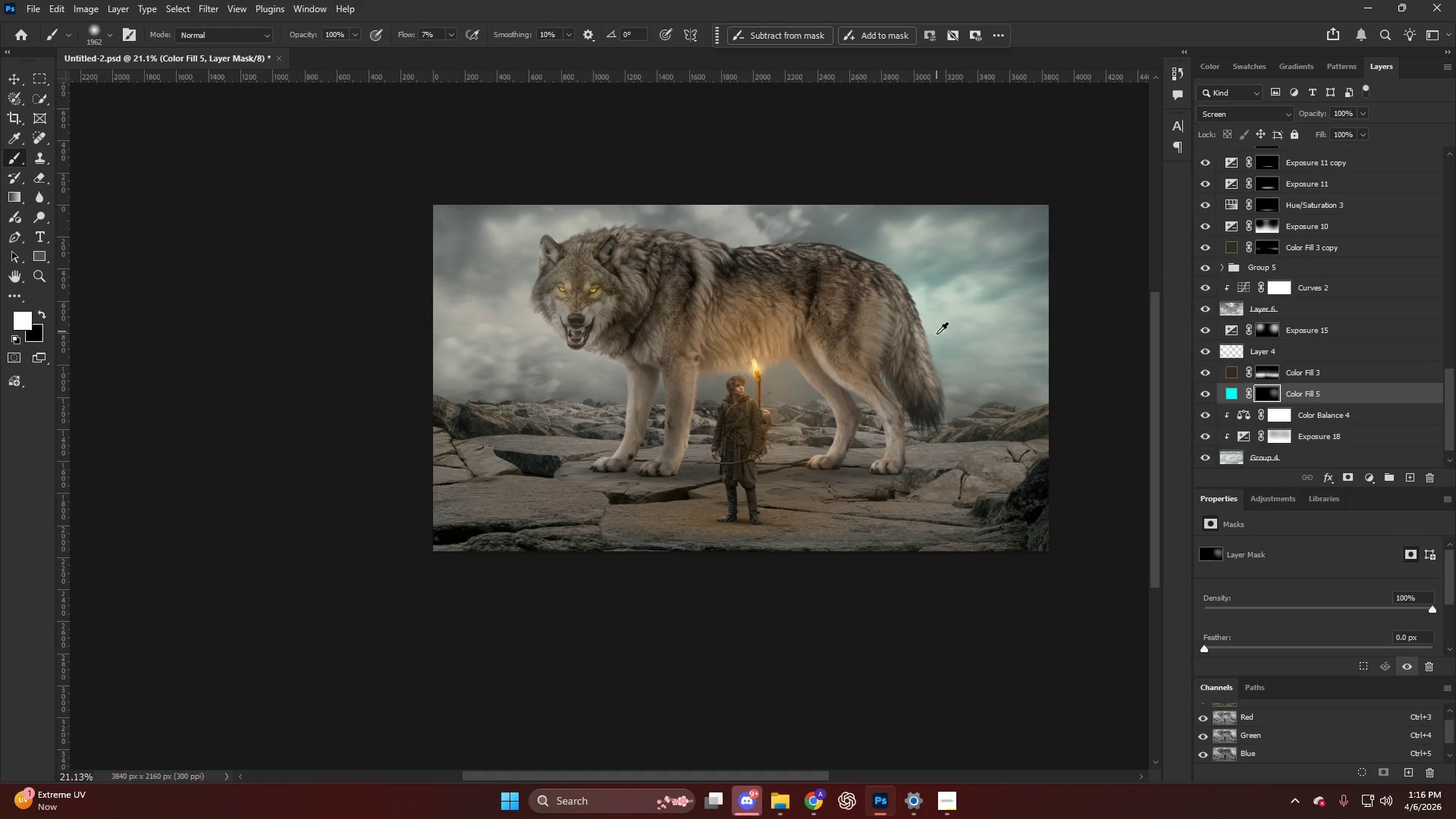 
hold_key(key=AltLeft, duration=0.36)
 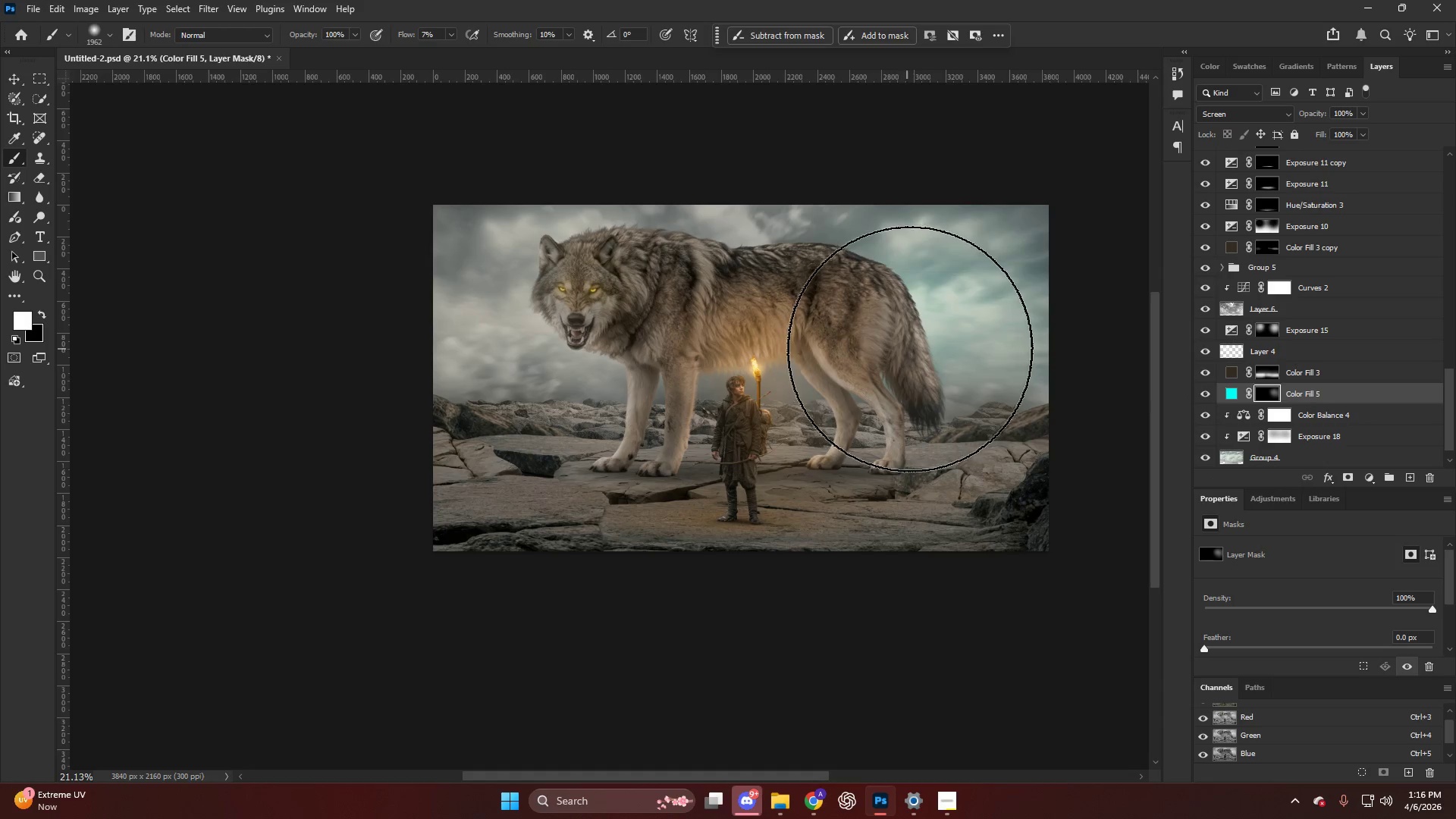 
left_click_drag(start_coordinate=[911, 349], to_coordinate=[1003, 344])
 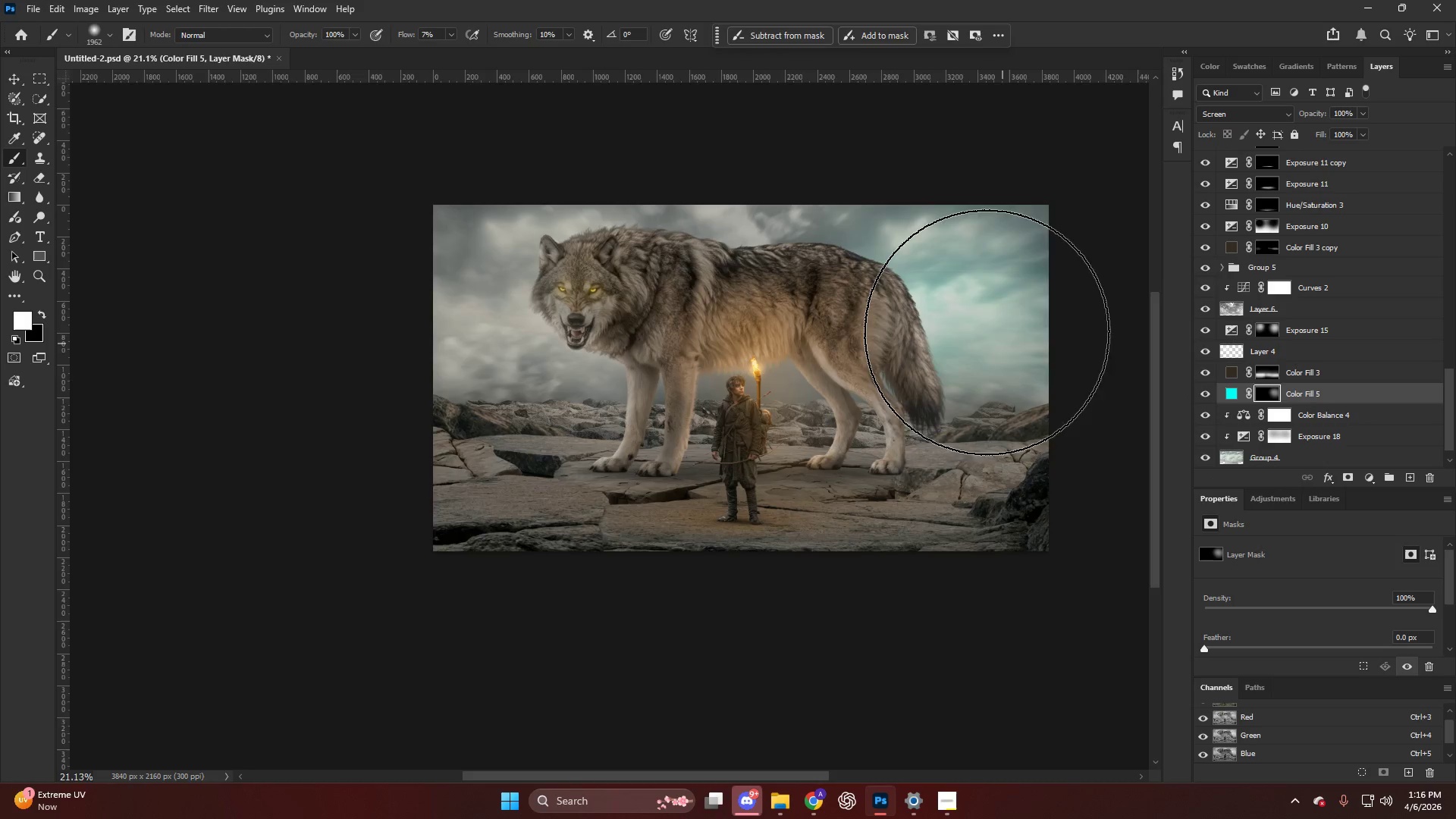 
scroll: coordinate [937, 331], scroll_direction: down, amount: 5.0
 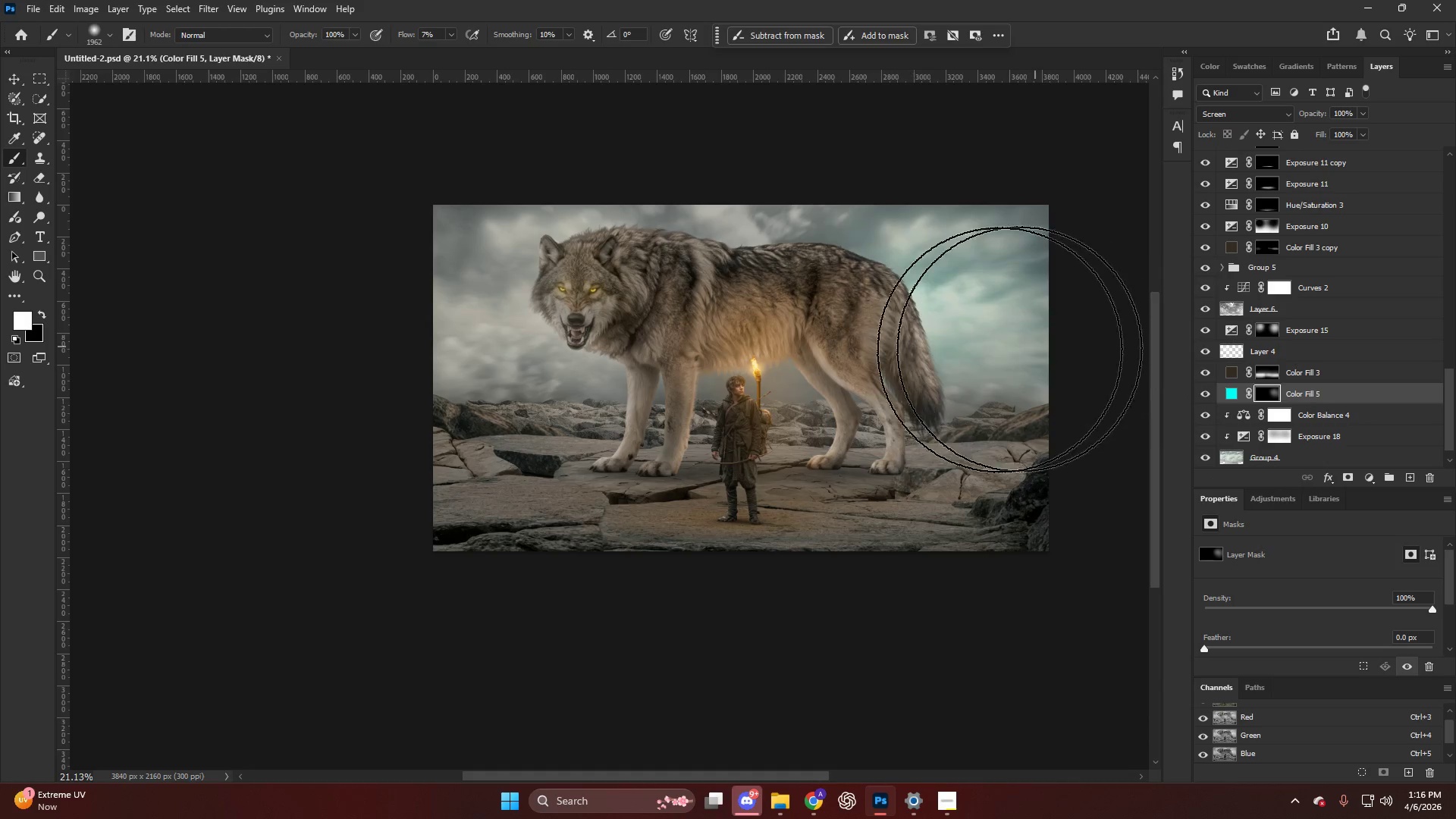 
key(Alt+AltLeft)
 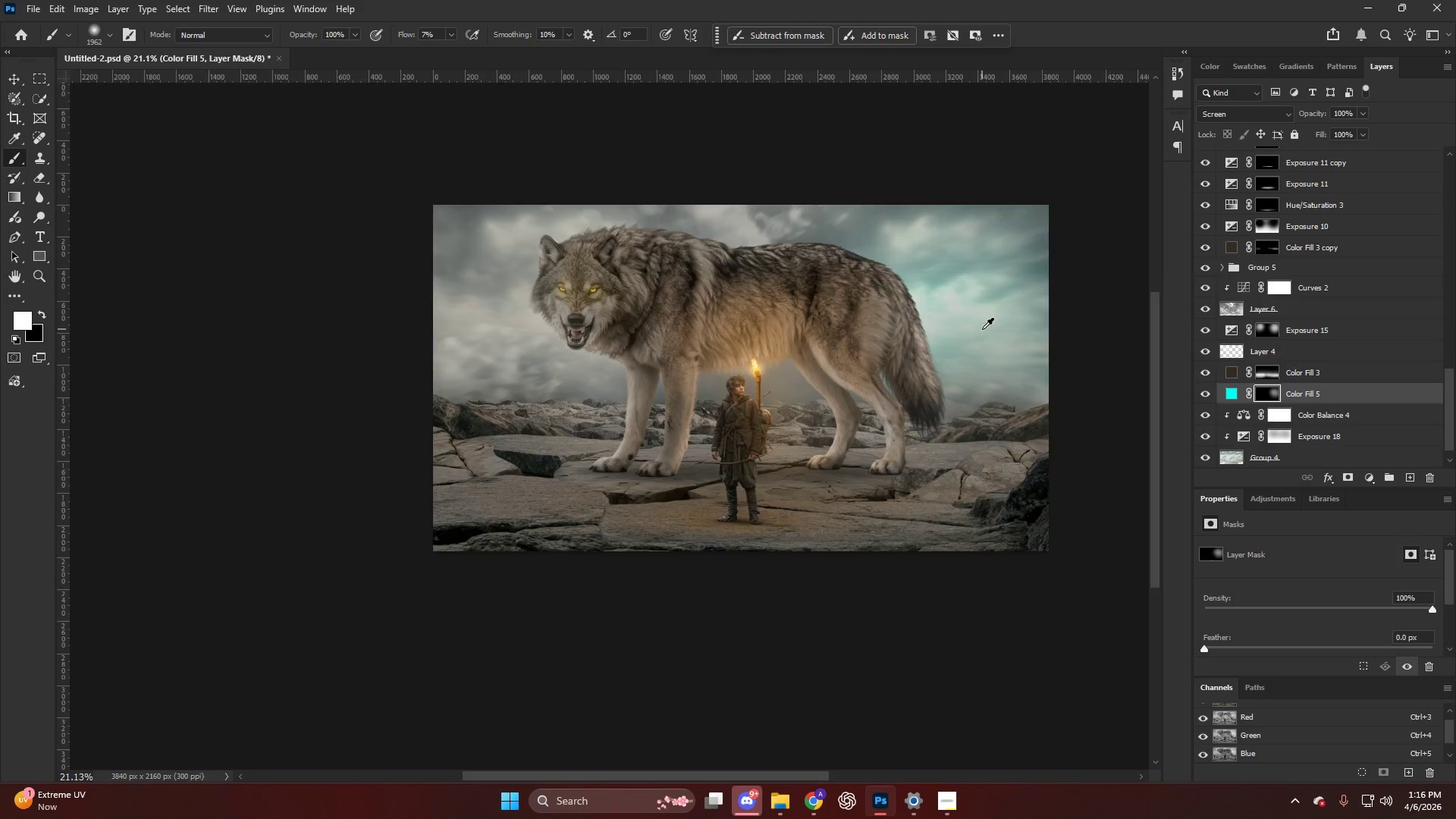 
hold_key(key=AltLeft, duration=0.48)
scroll: coordinate [973, 322], scroll_direction: up, amount: 3.0
 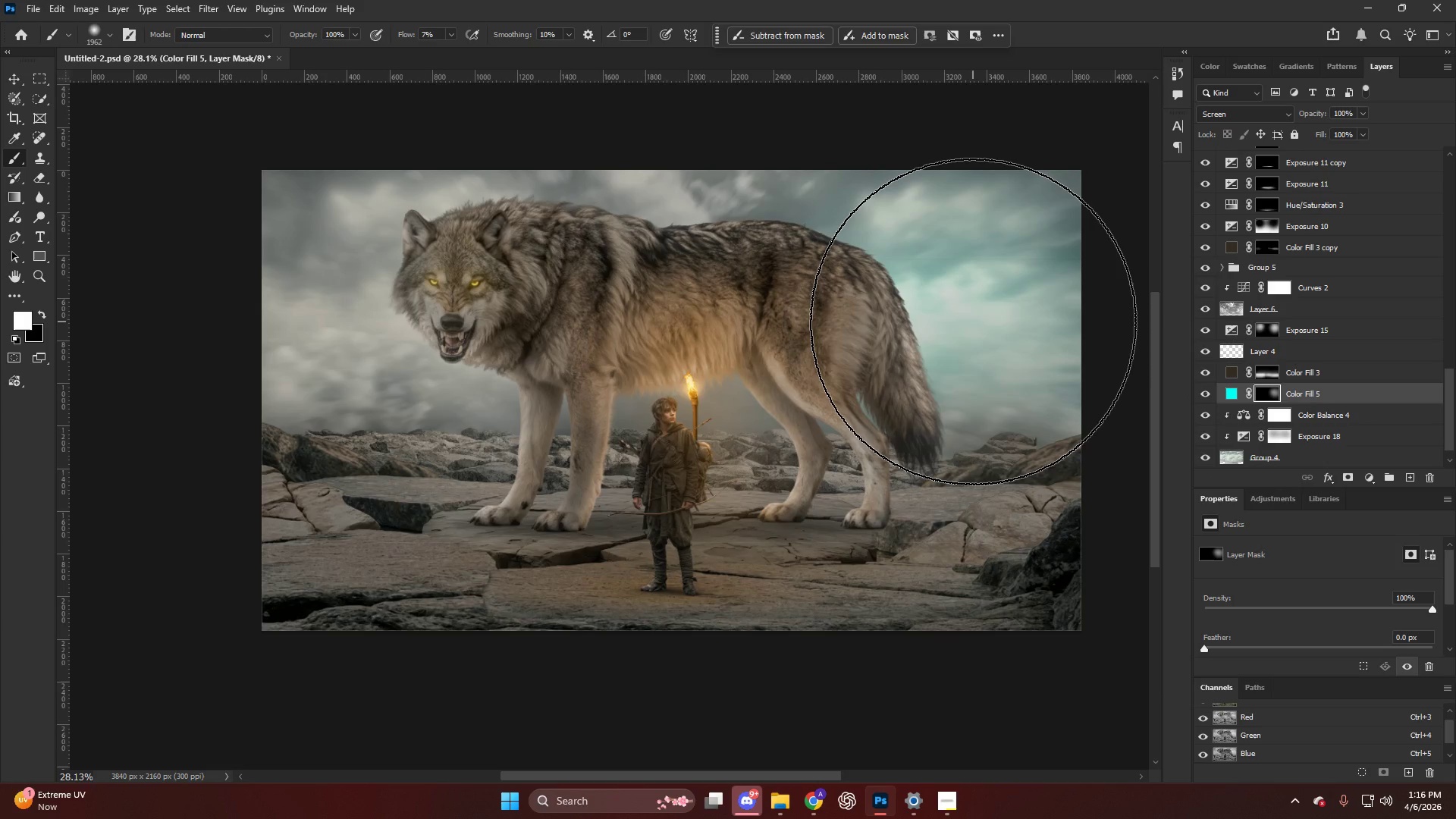 
key(Alt+AltLeft)
 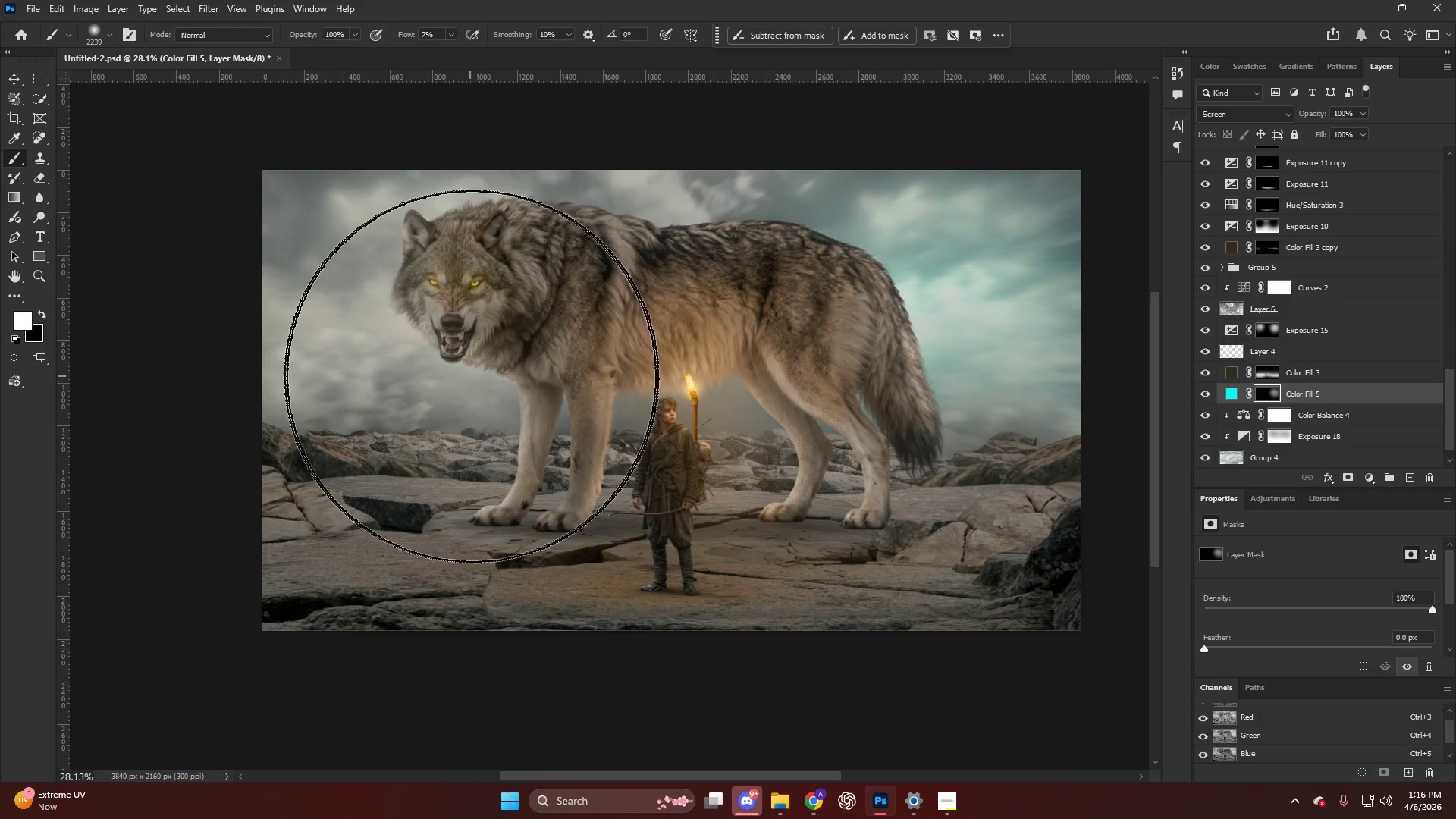 
left_click_drag(start_coordinate=[473, 375], to_coordinate=[337, 350])
 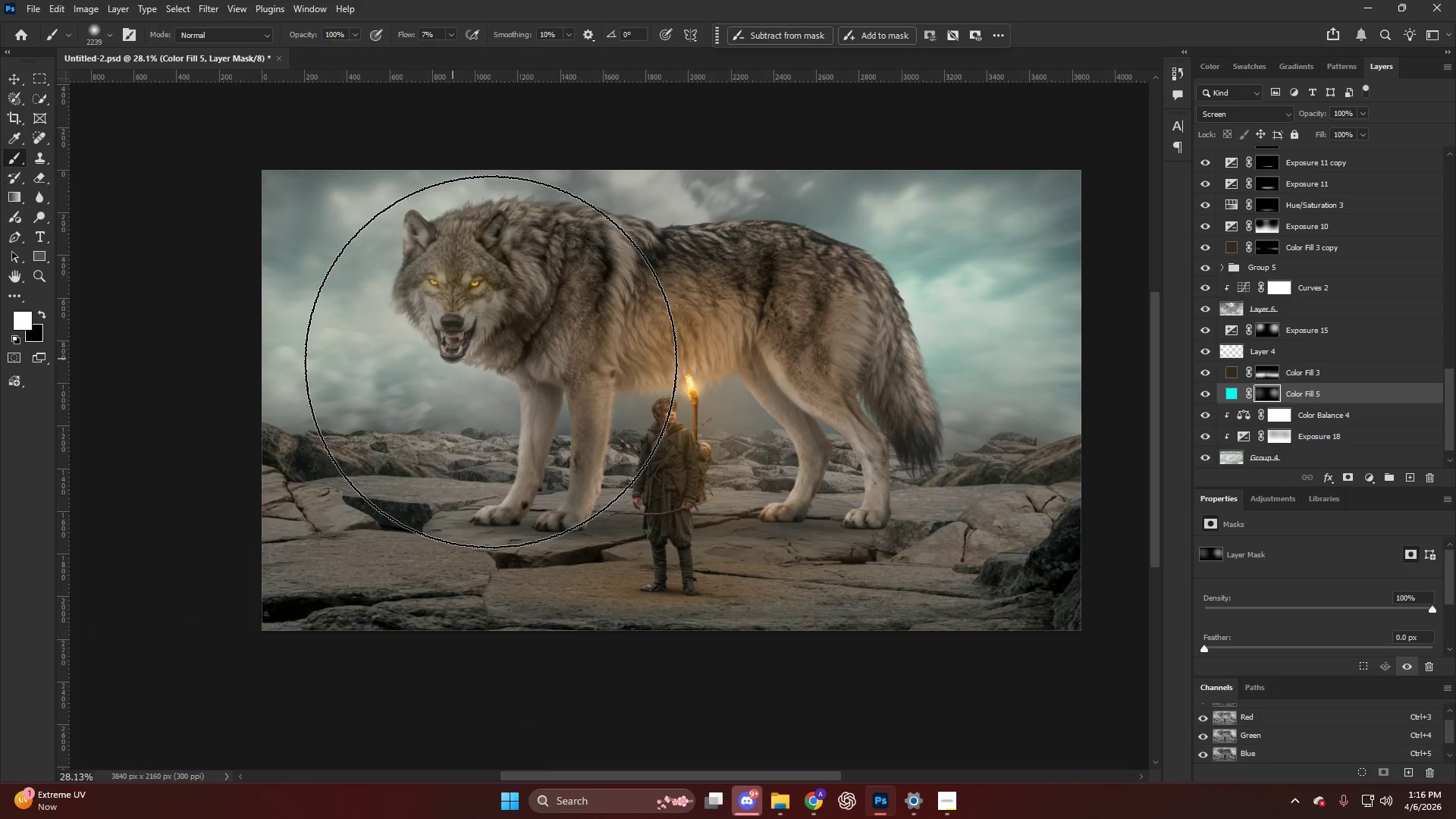 
left_click_drag(start_coordinate=[482, 362], to_coordinate=[265, 340])
 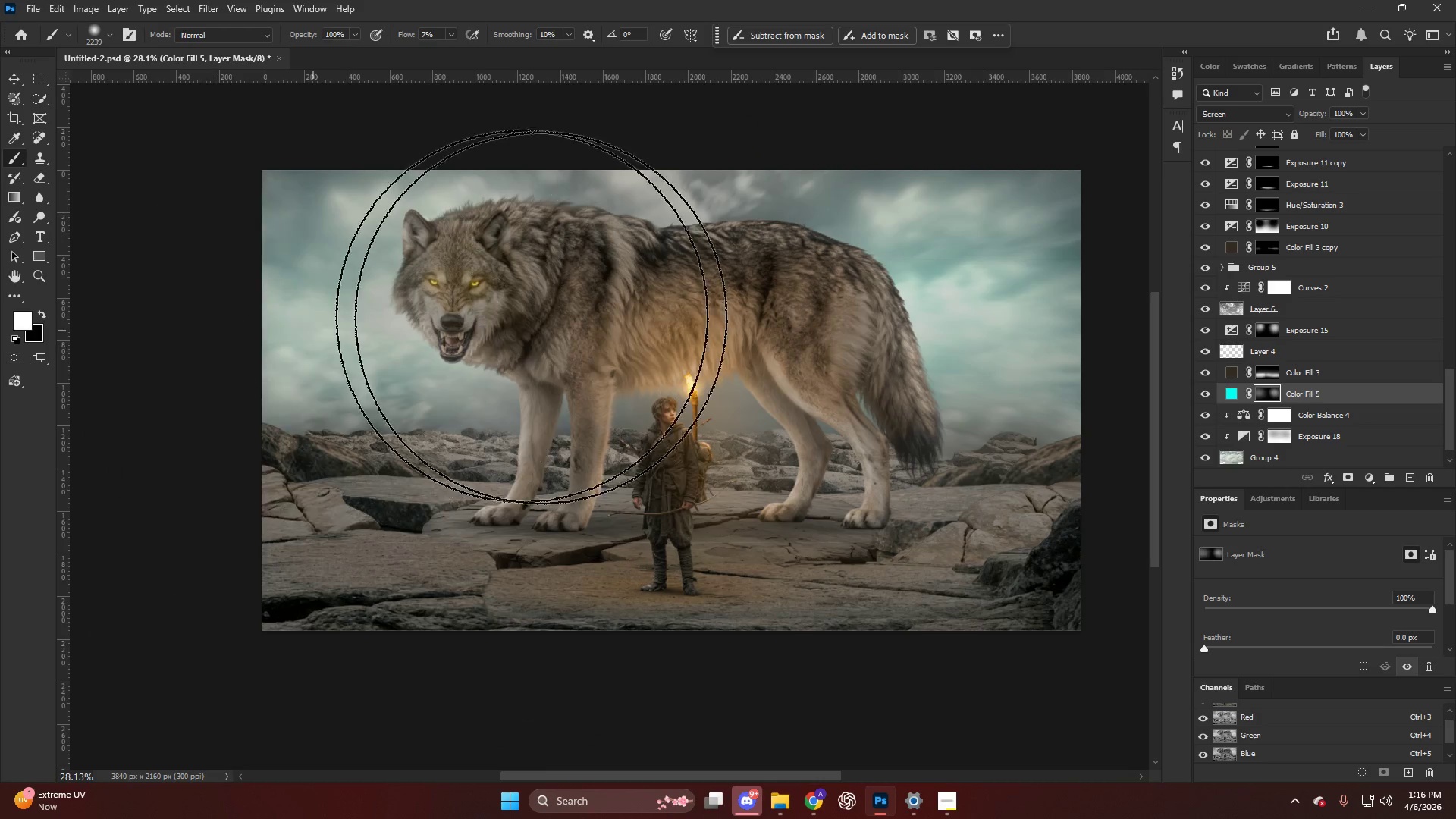 
left_click_drag(start_coordinate=[732, 322], to_coordinate=[555, 294])
 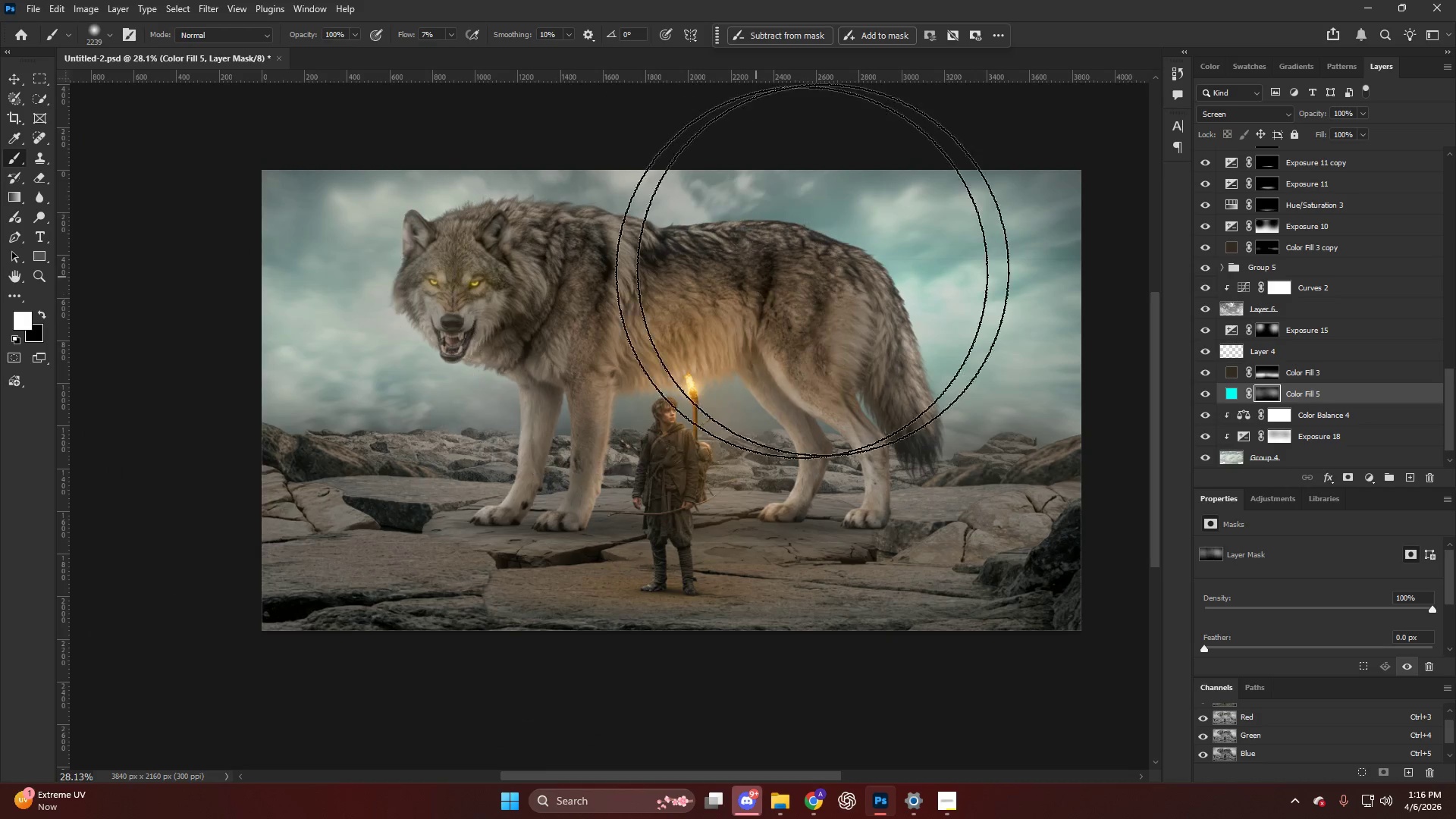 
left_click_drag(start_coordinate=[900, 263], to_coordinate=[993, 218])
 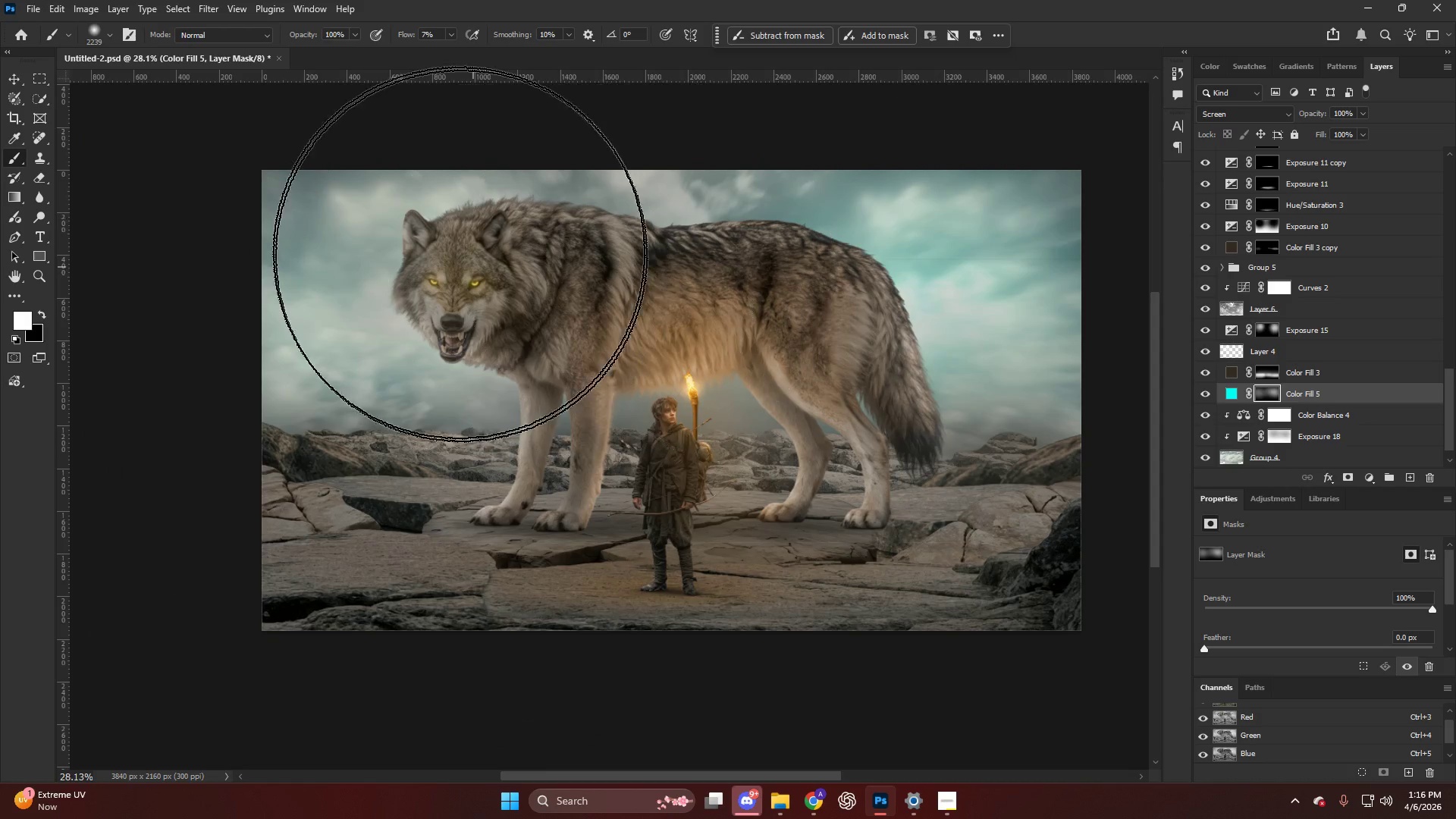 
left_click_drag(start_coordinate=[426, 228], to_coordinate=[622, 384])
 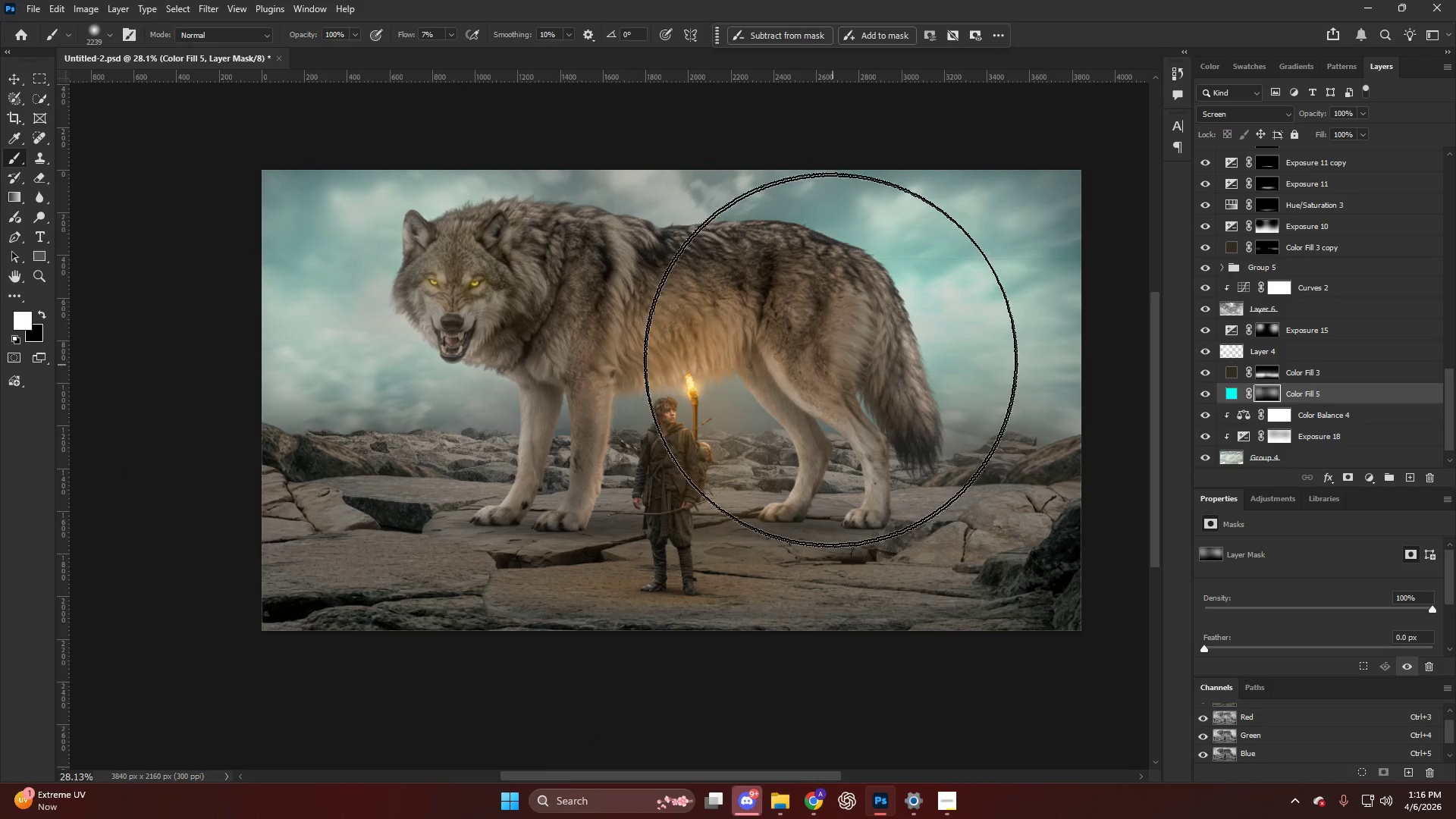 
hold_key(key=AltLeft, duration=0.36)
scroll: coordinate [816, 349], scroll_direction: down, amount: 5.0
 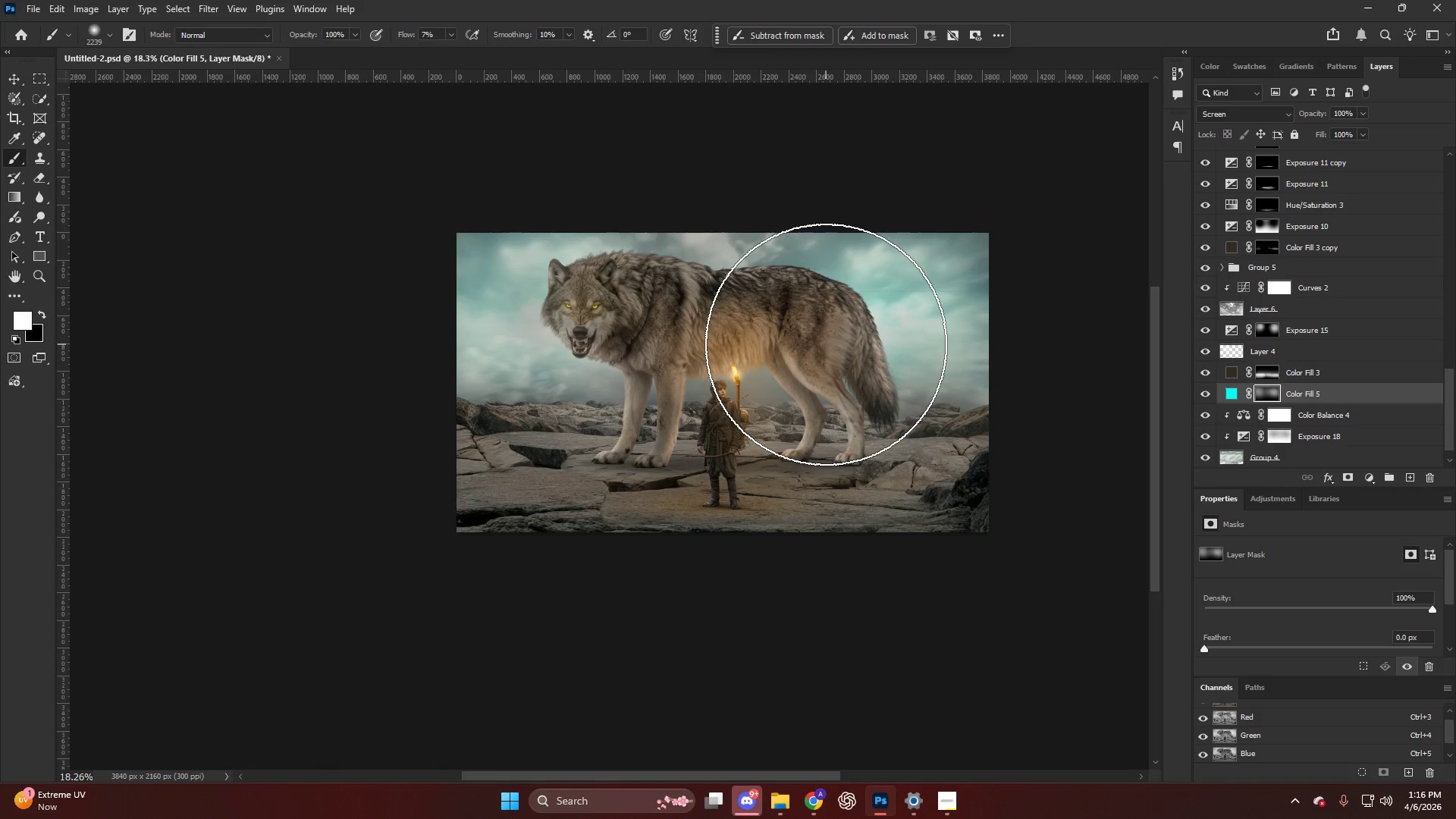 
hold_key(key=AltLeft, duration=0.39)
scroll: coordinate [734, 355], scroll_direction: up, amount: 4.0
 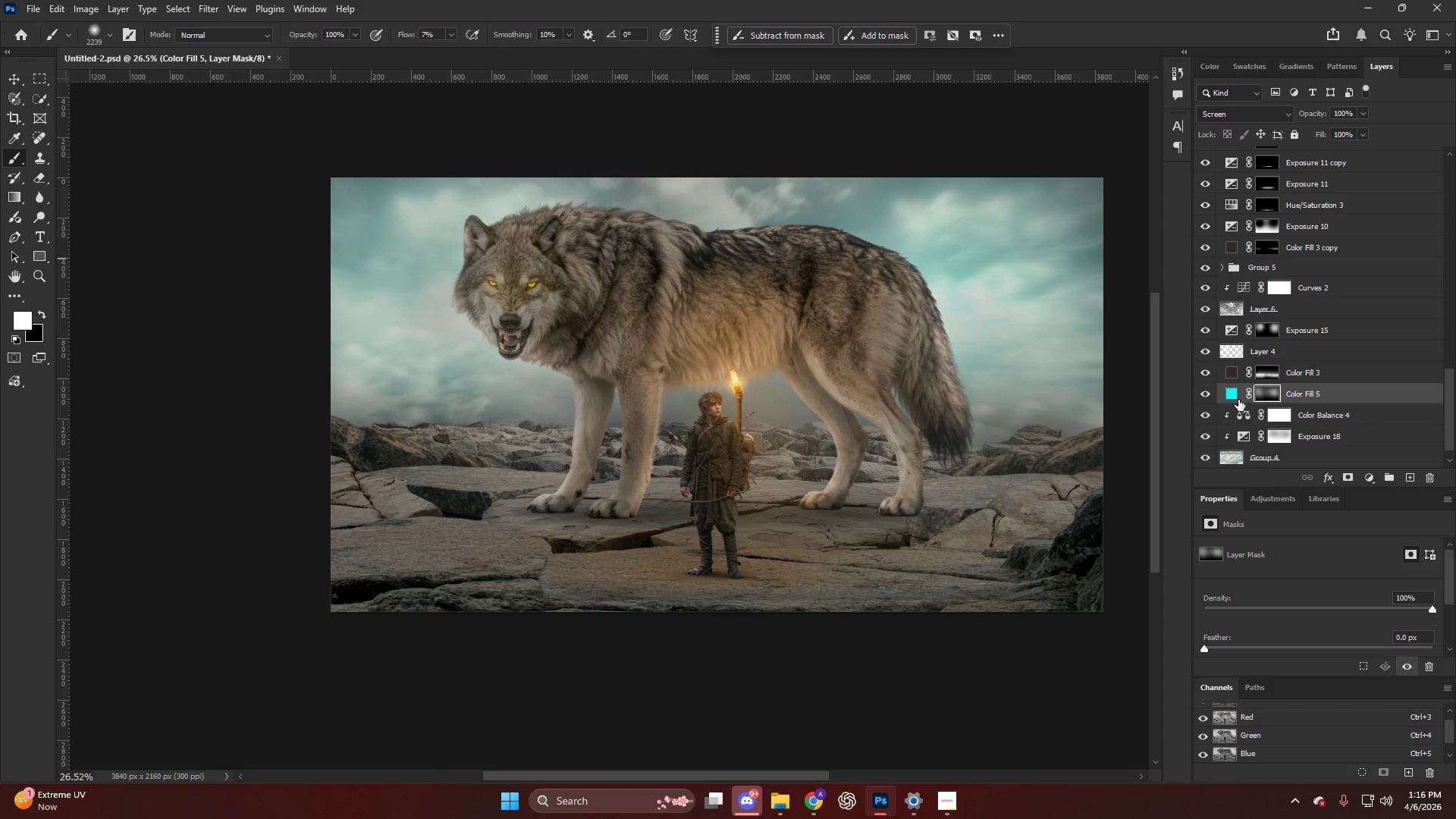 
double_click([1236, 396])
 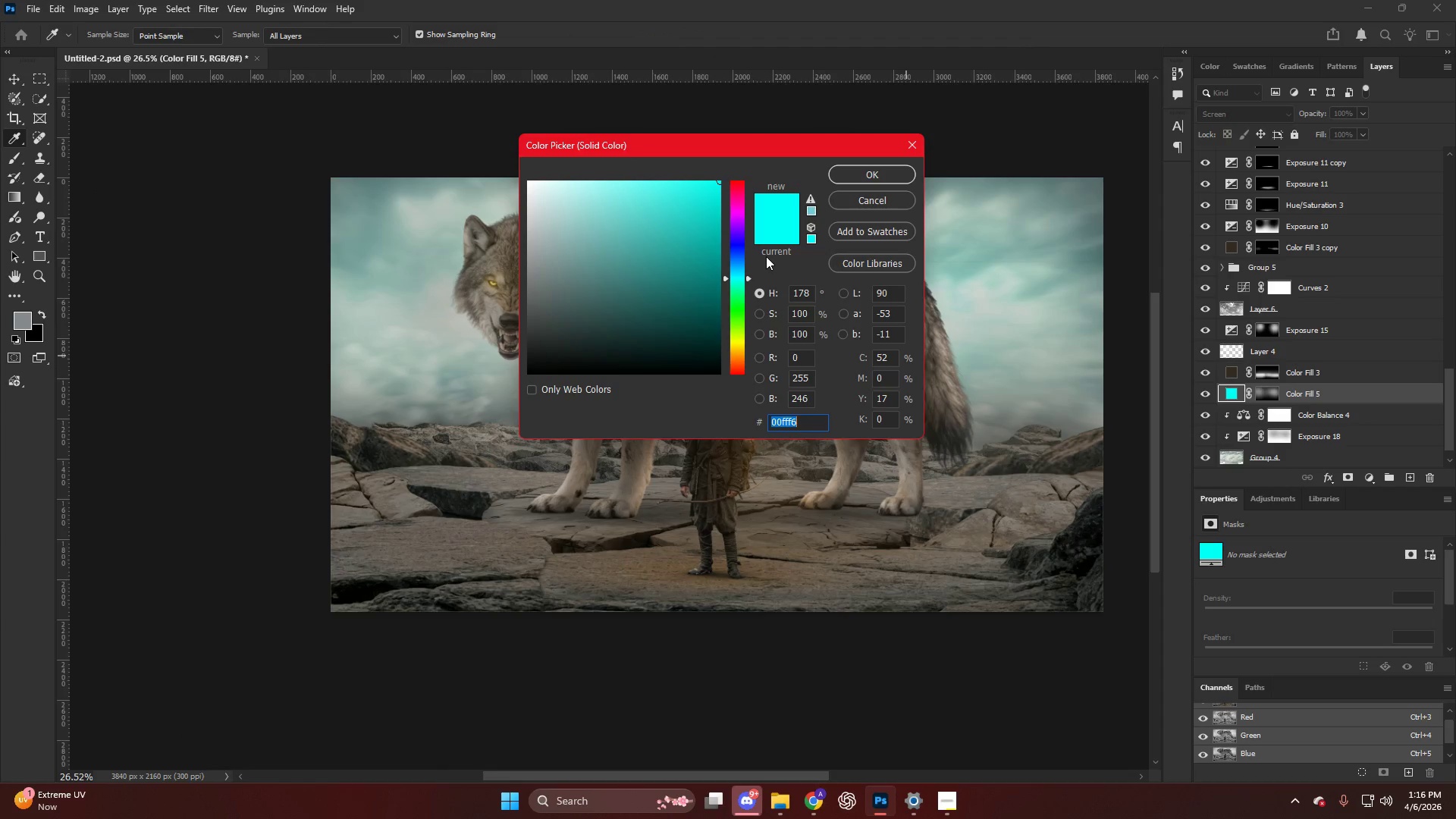 
left_click([871, 209])
 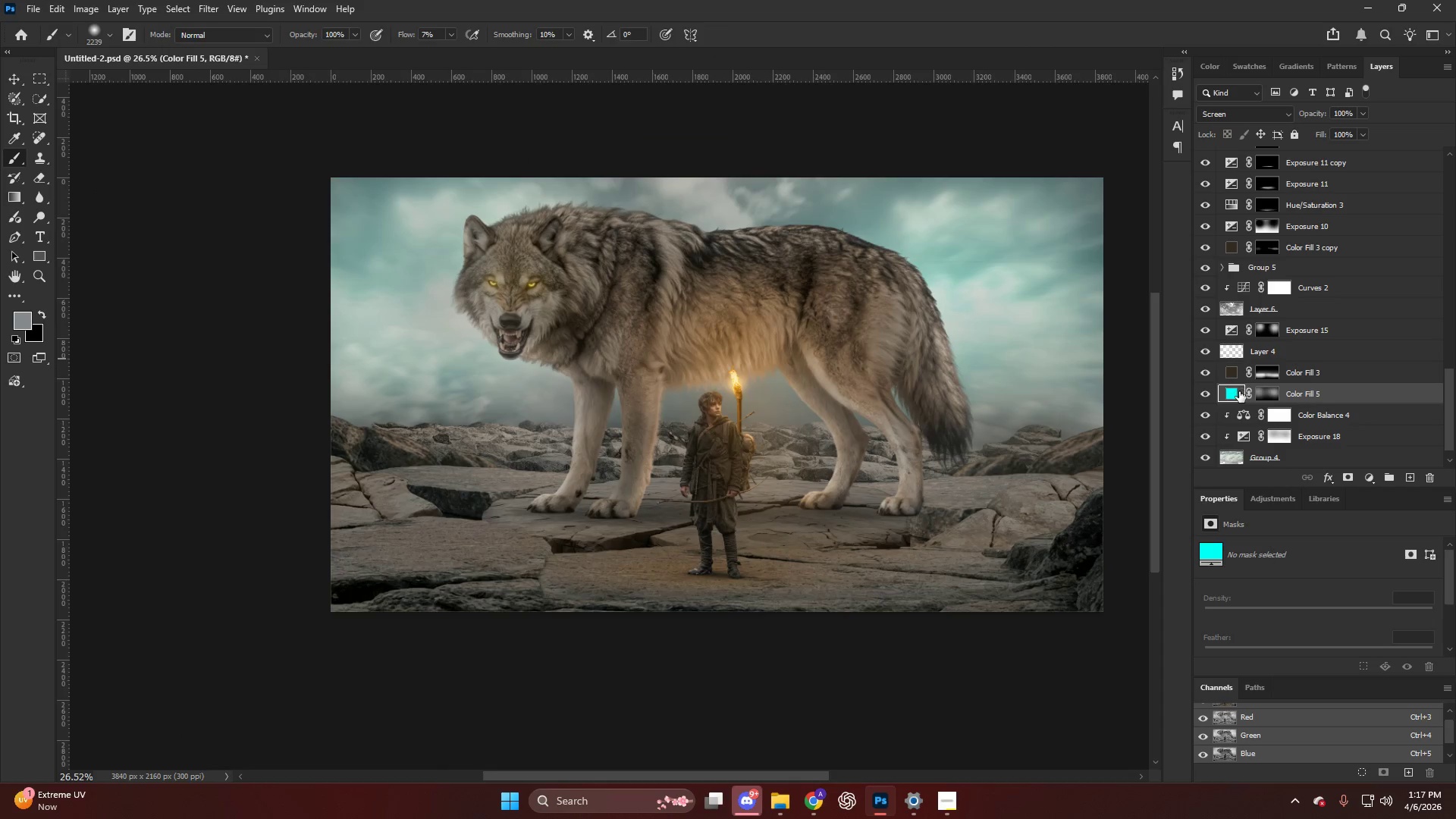 
left_click([1228, 392])
 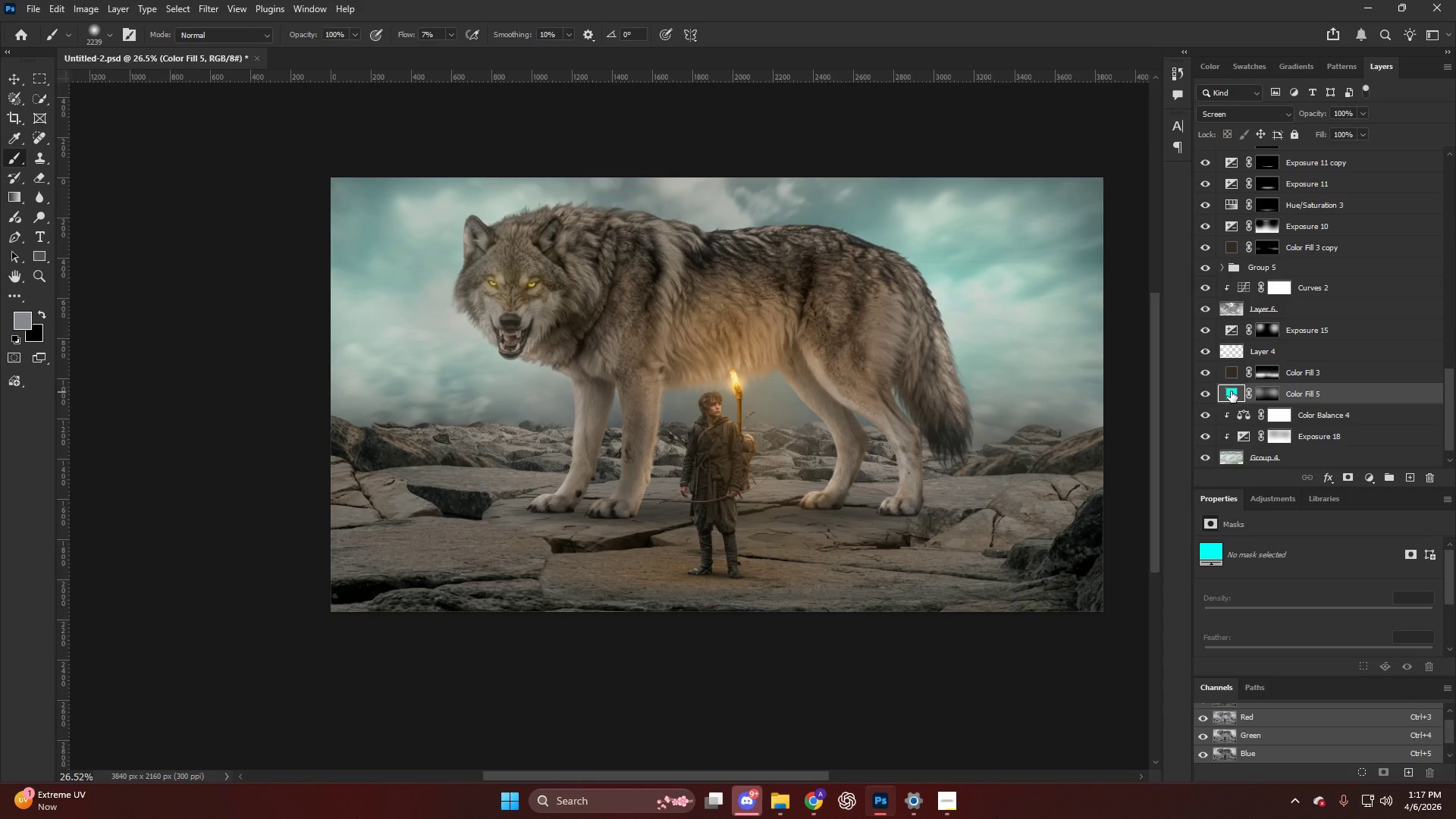 
key(Backspace)
 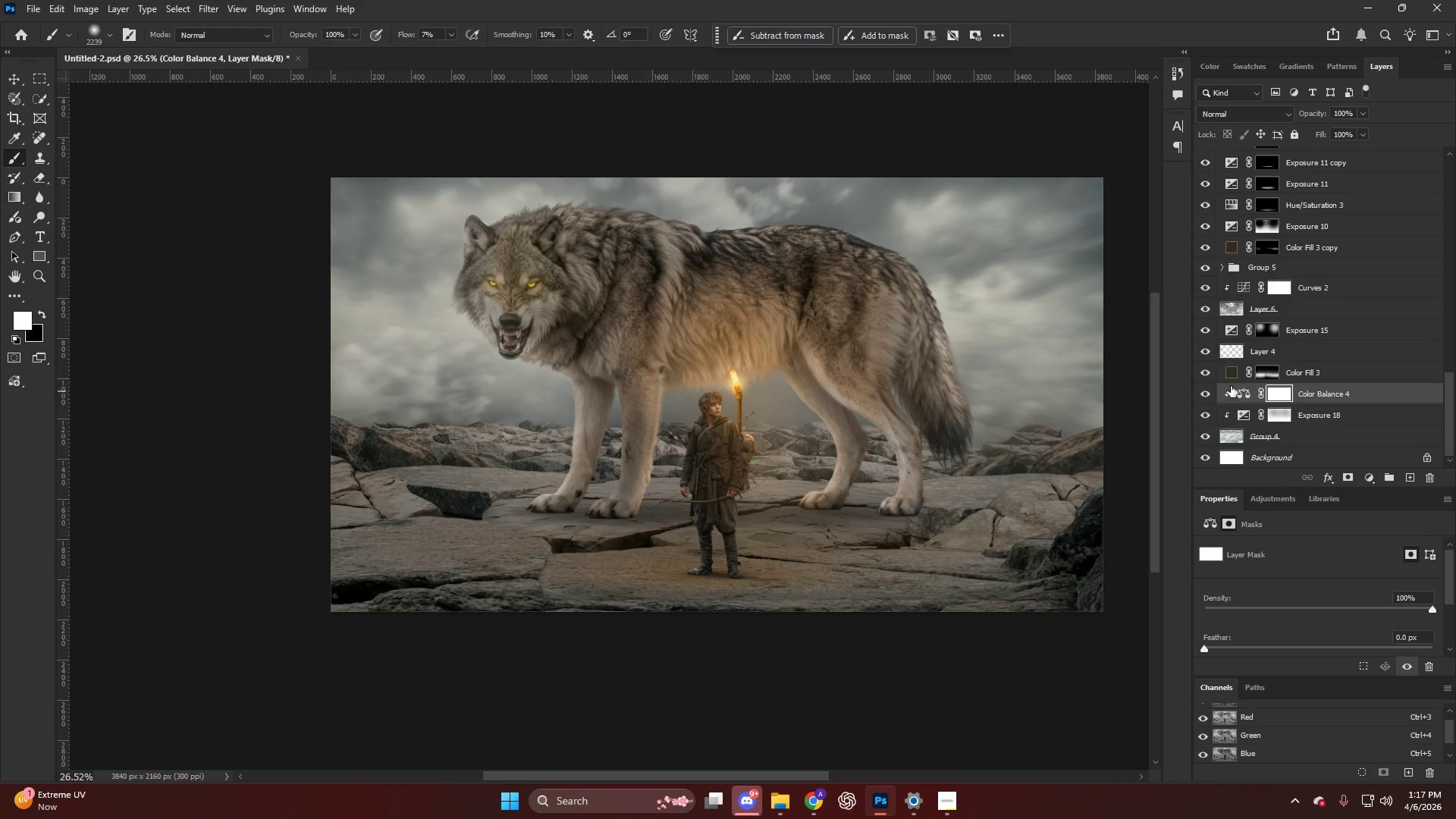 
key(Alt+AltLeft)
 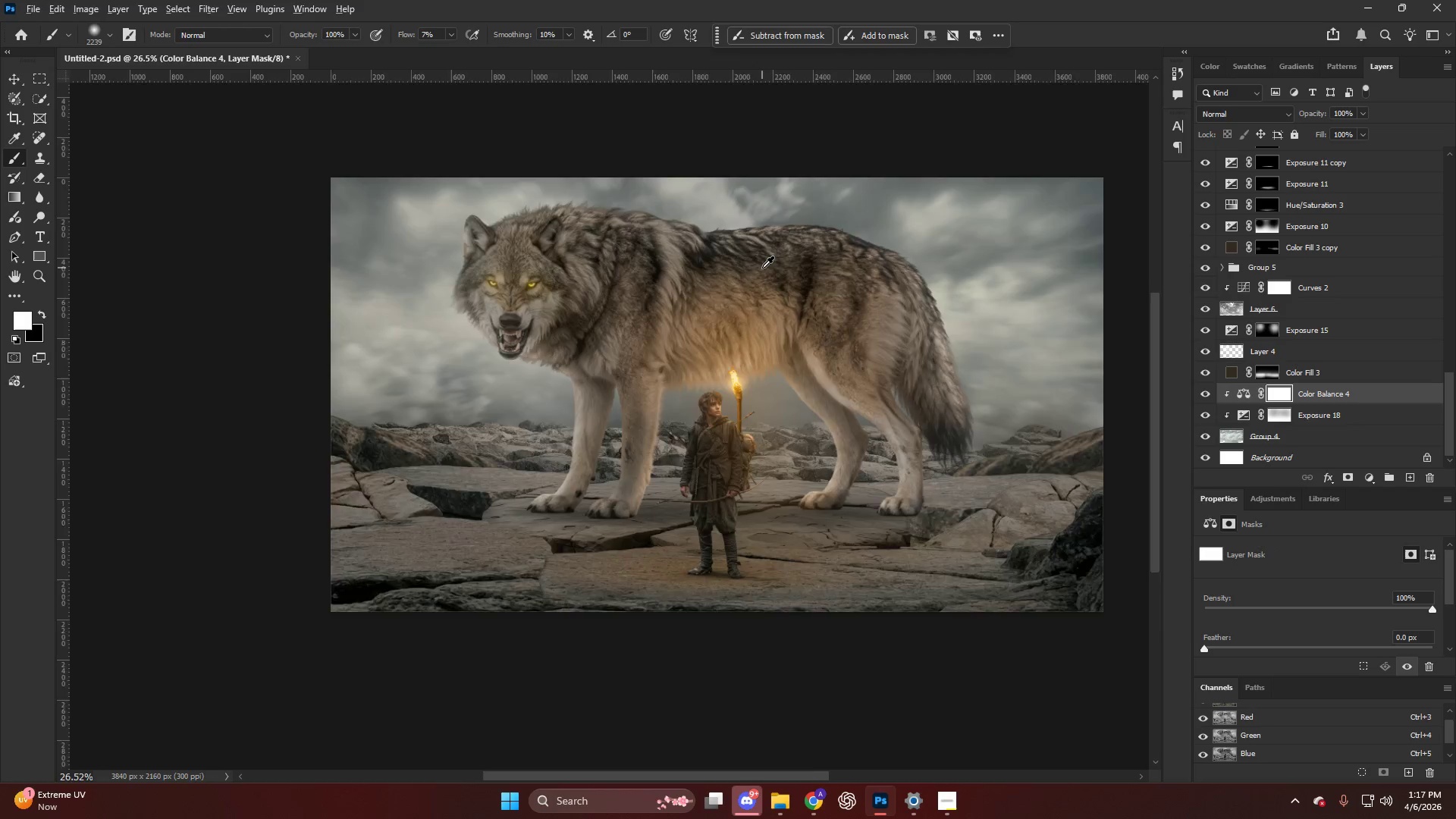 
key(Alt+AltLeft)
 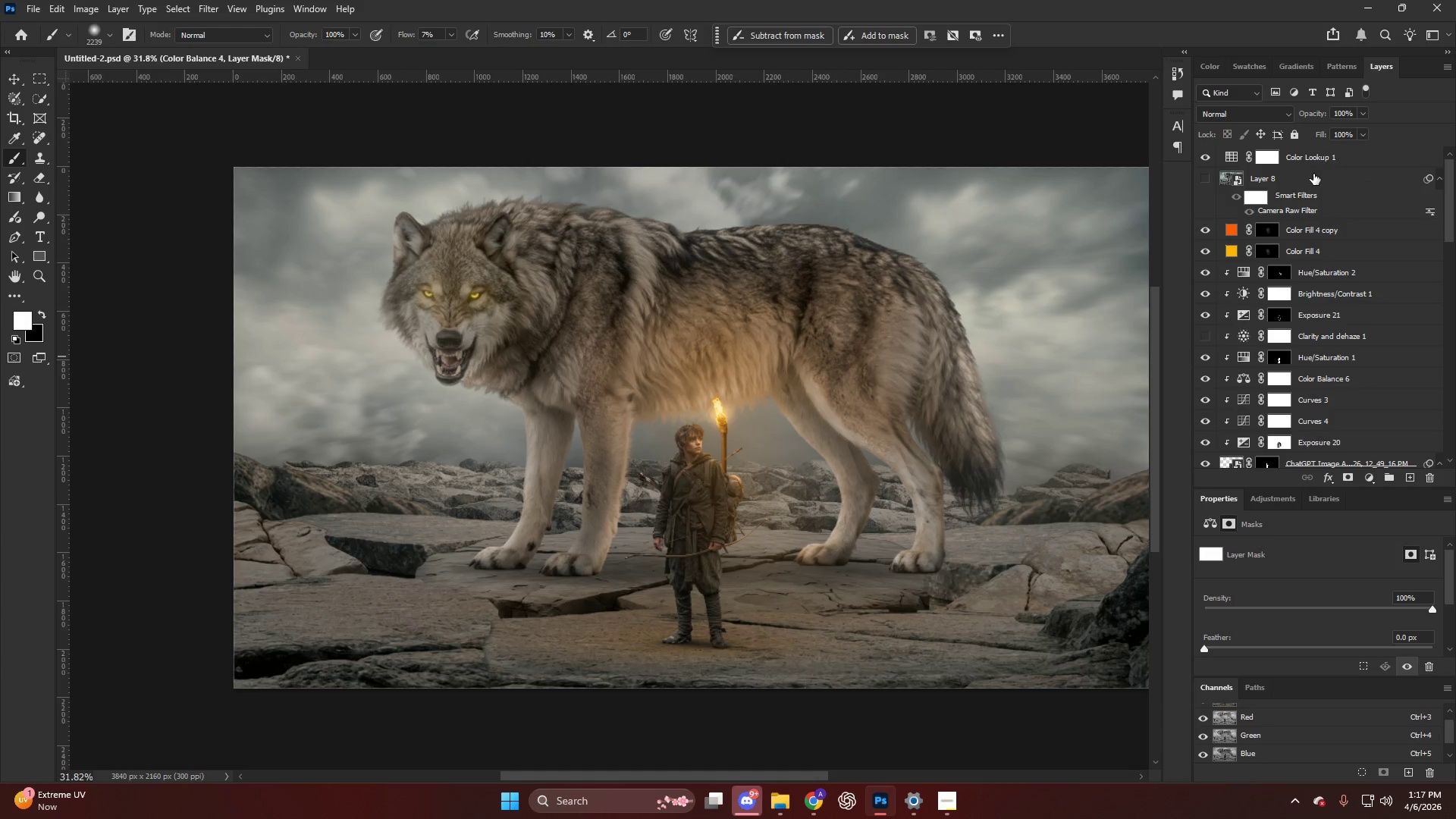 
scroll: coordinate [1311, 177], scroll_direction: up, amount: 46.0
 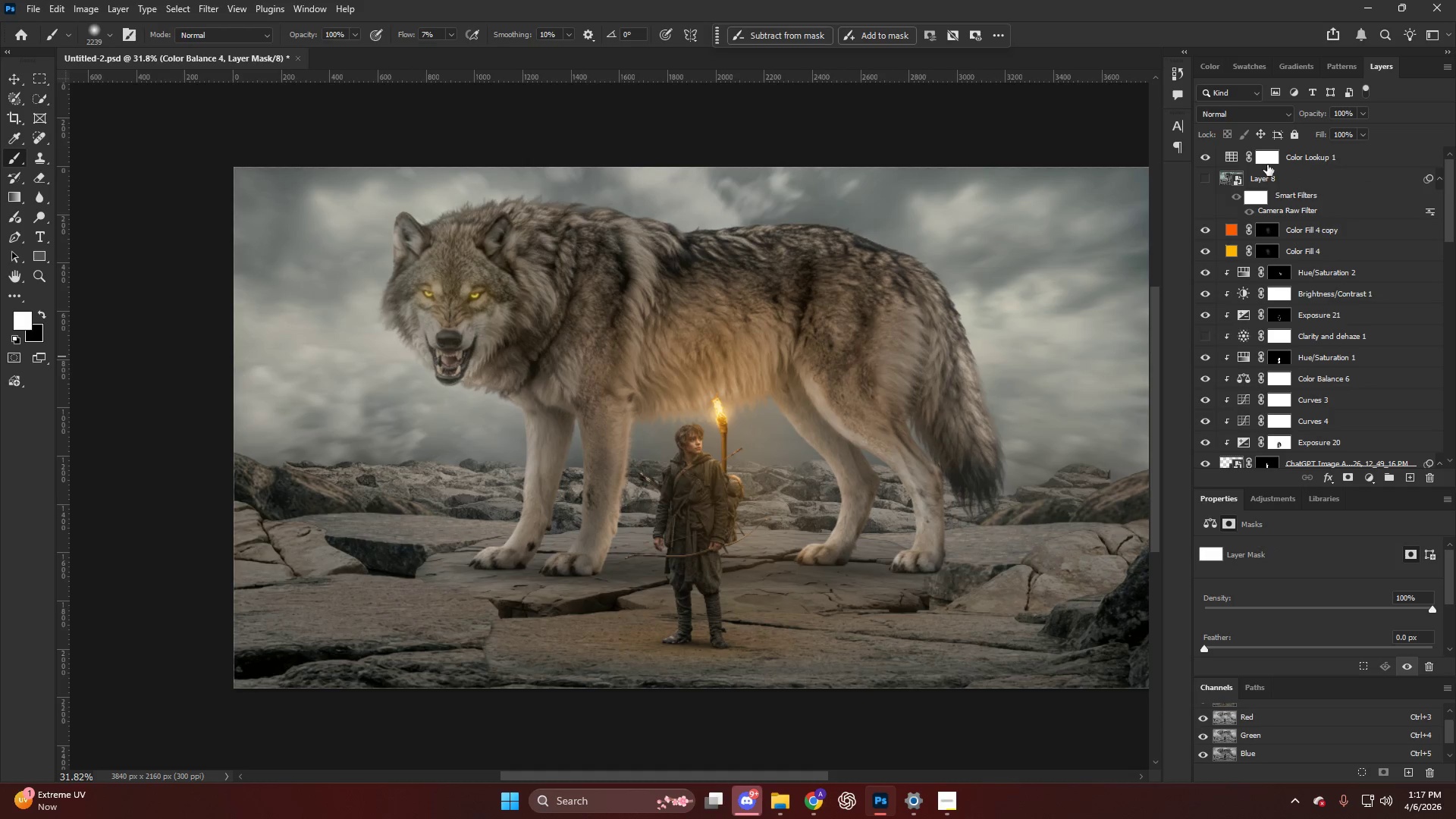 
double_click([1222, 157])
 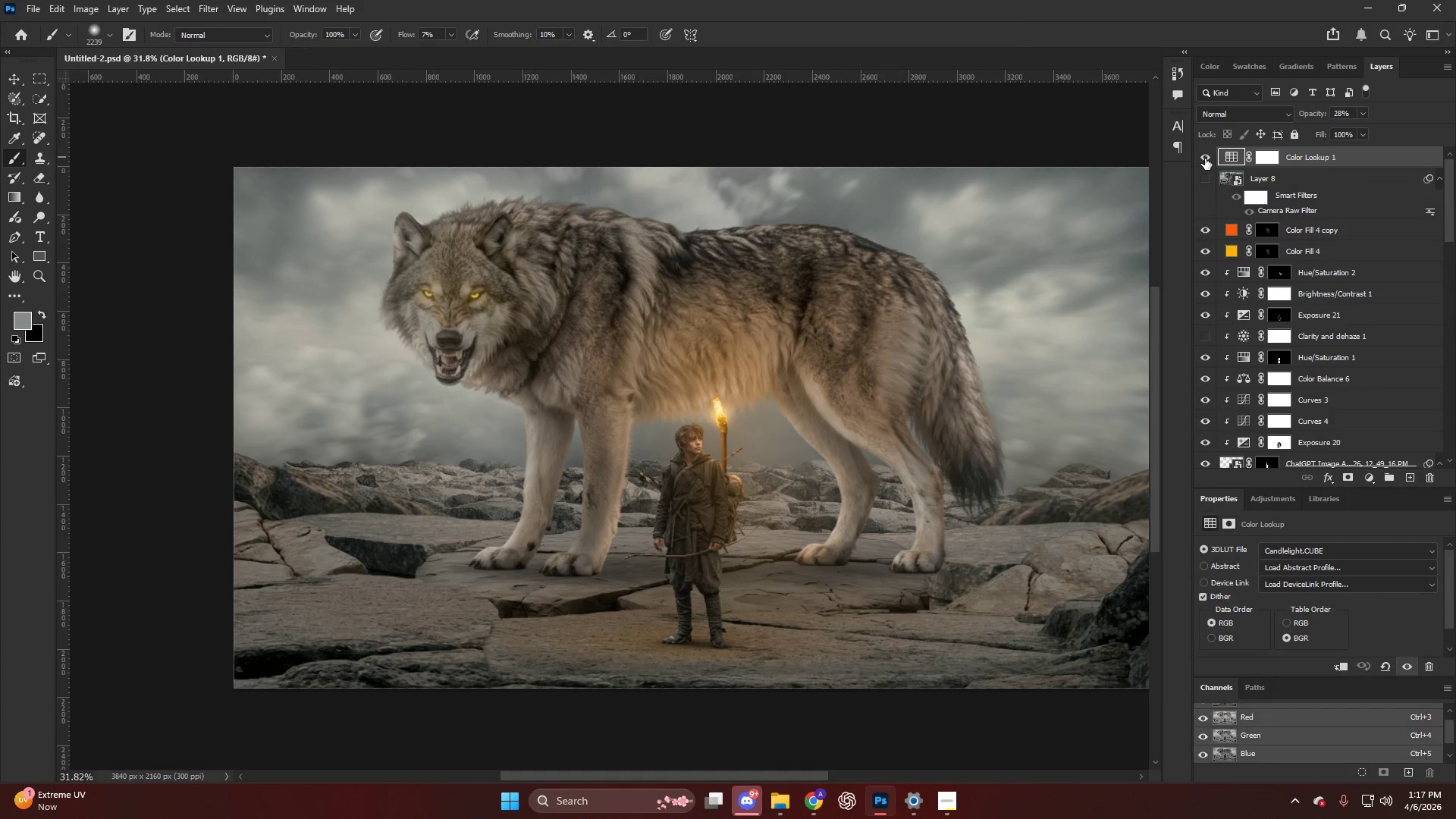 
triple_click([1205, 158])
 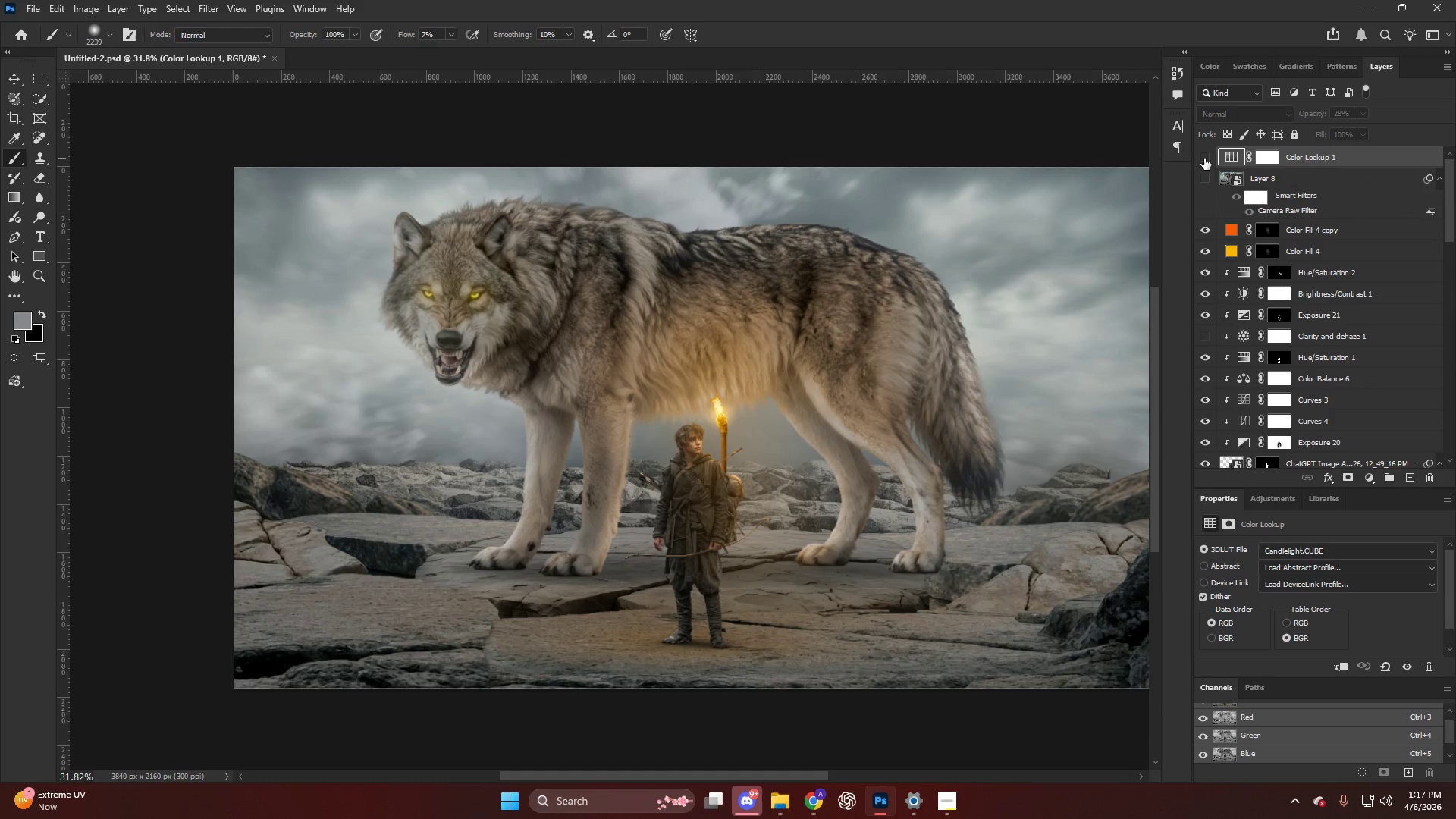 
left_click([1204, 158])
 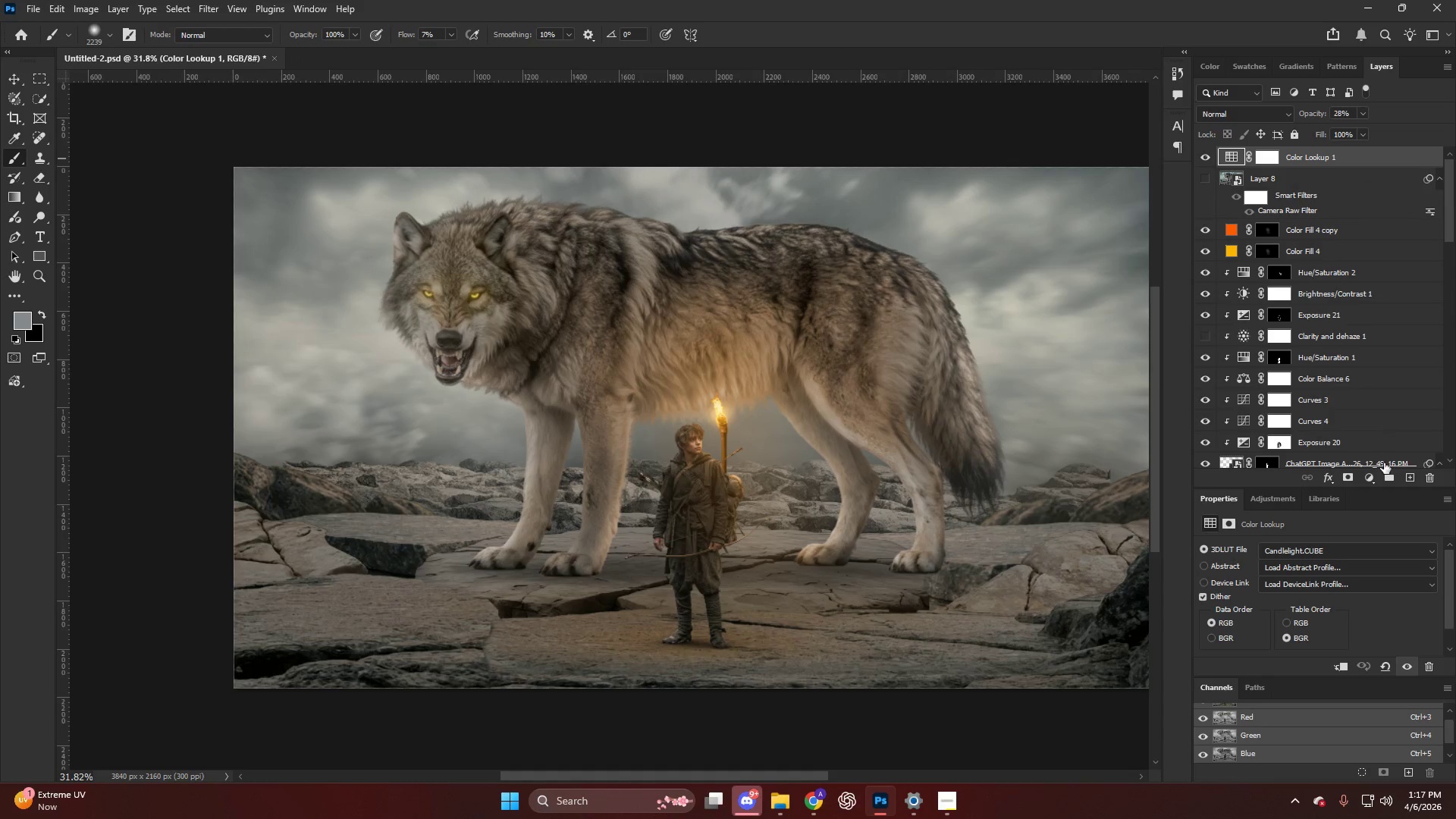 
left_click([1370, 475])
 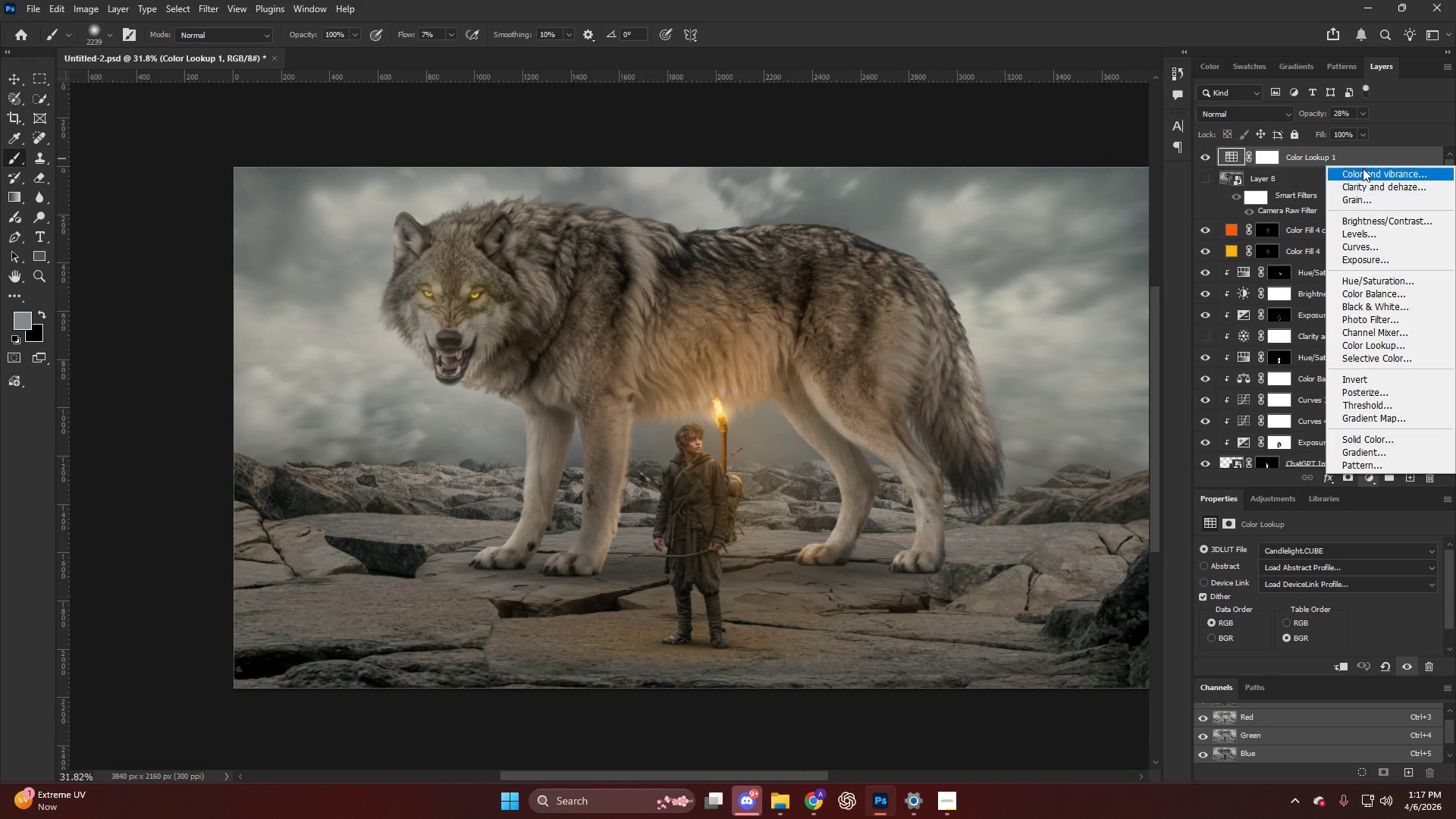 
left_click([1368, 171])
 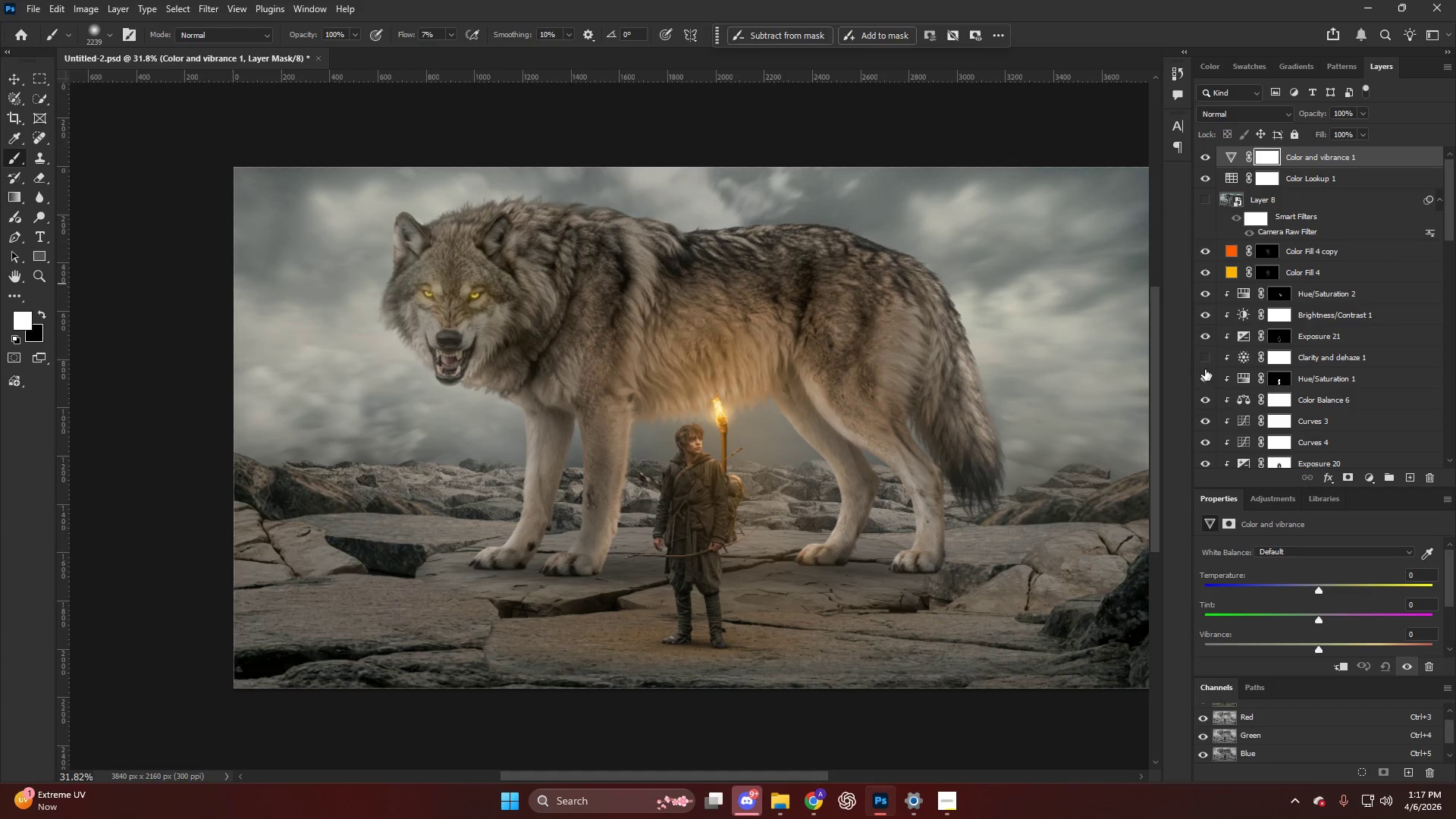 
left_click([1202, 362])
 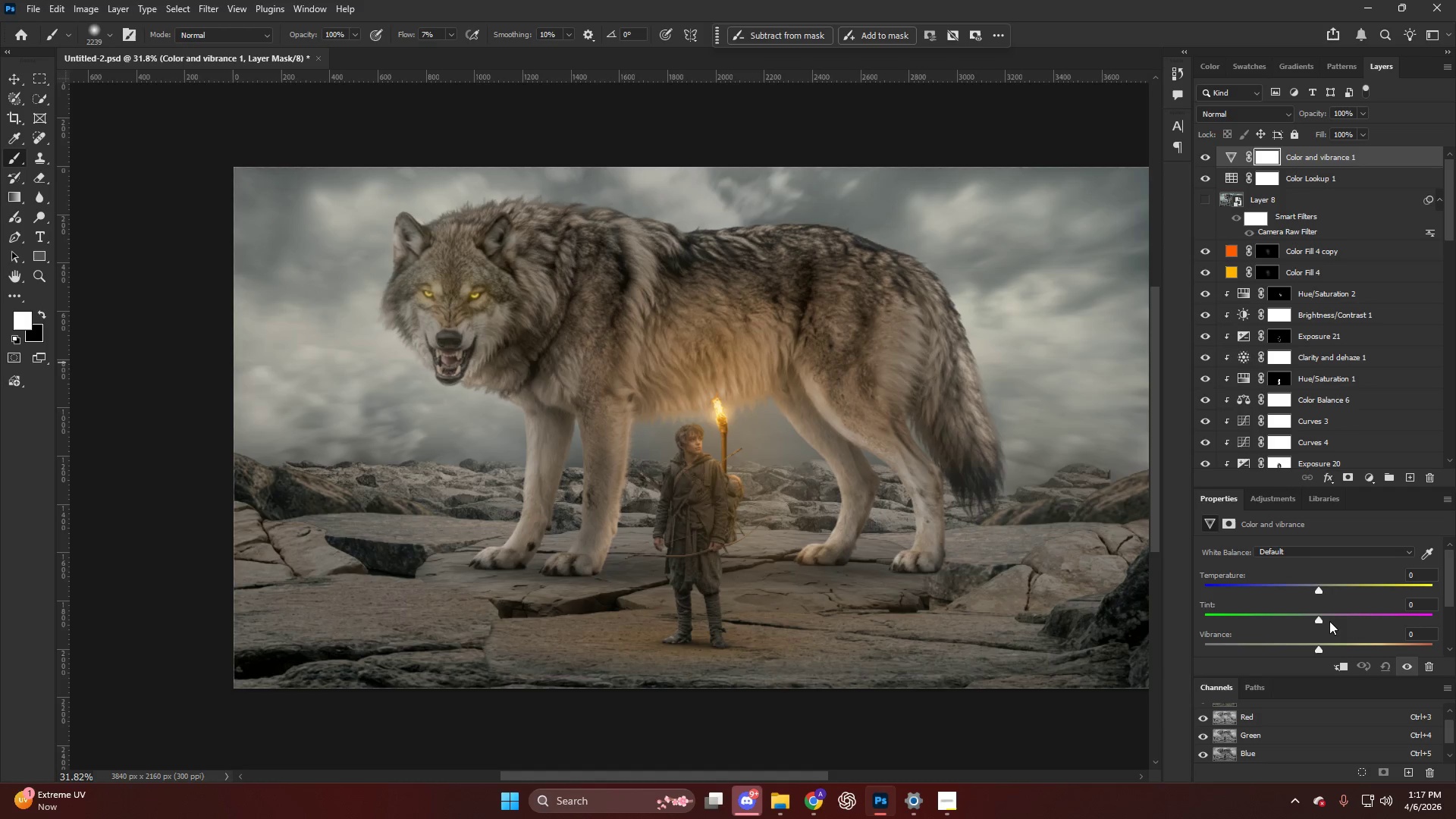 
left_click_drag(start_coordinate=[1318, 647], to_coordinate=[1348, 648])
 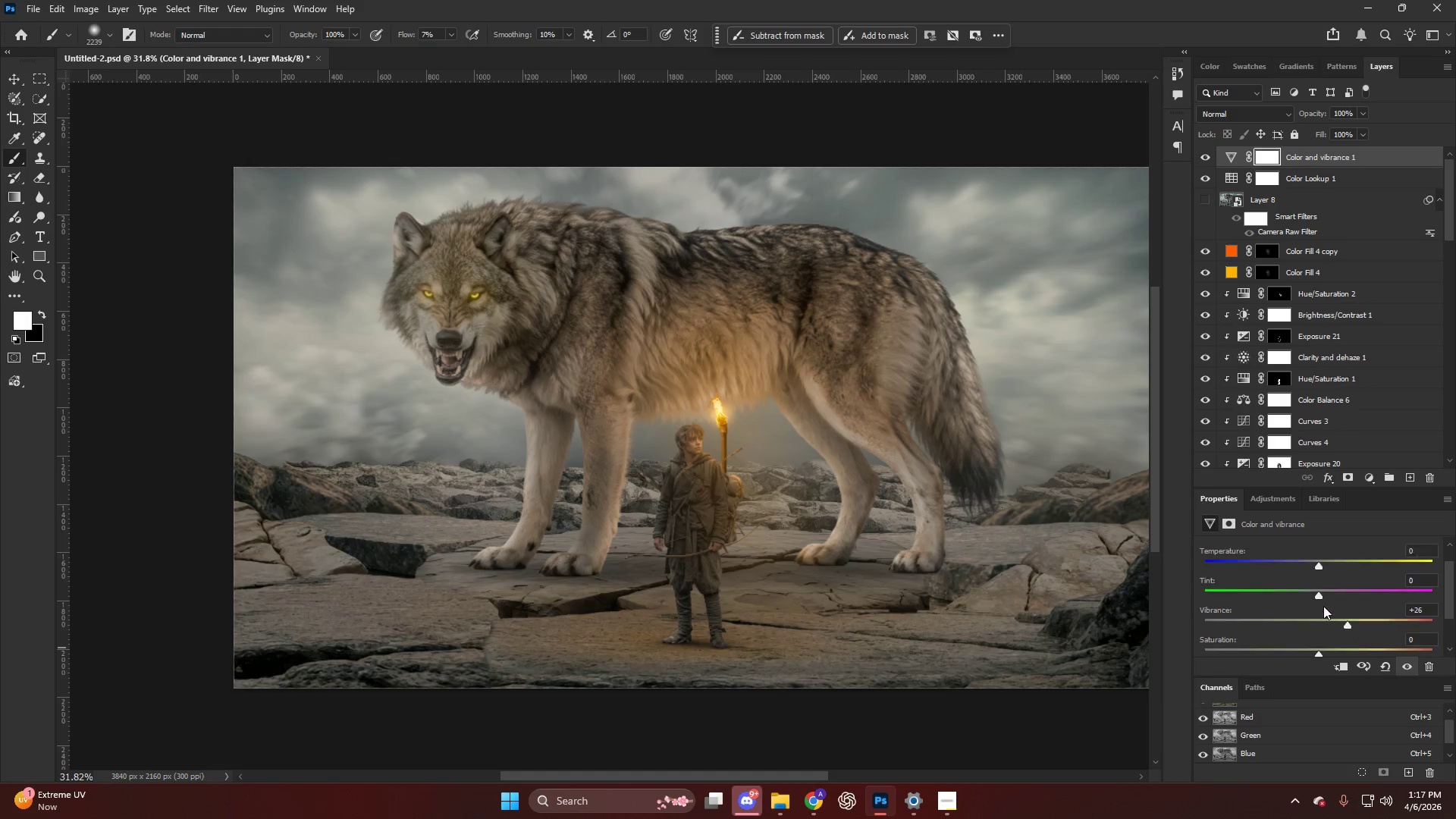 
scroll: coordinate [1323, 606], scroll_direction: down, amount: 3.0
 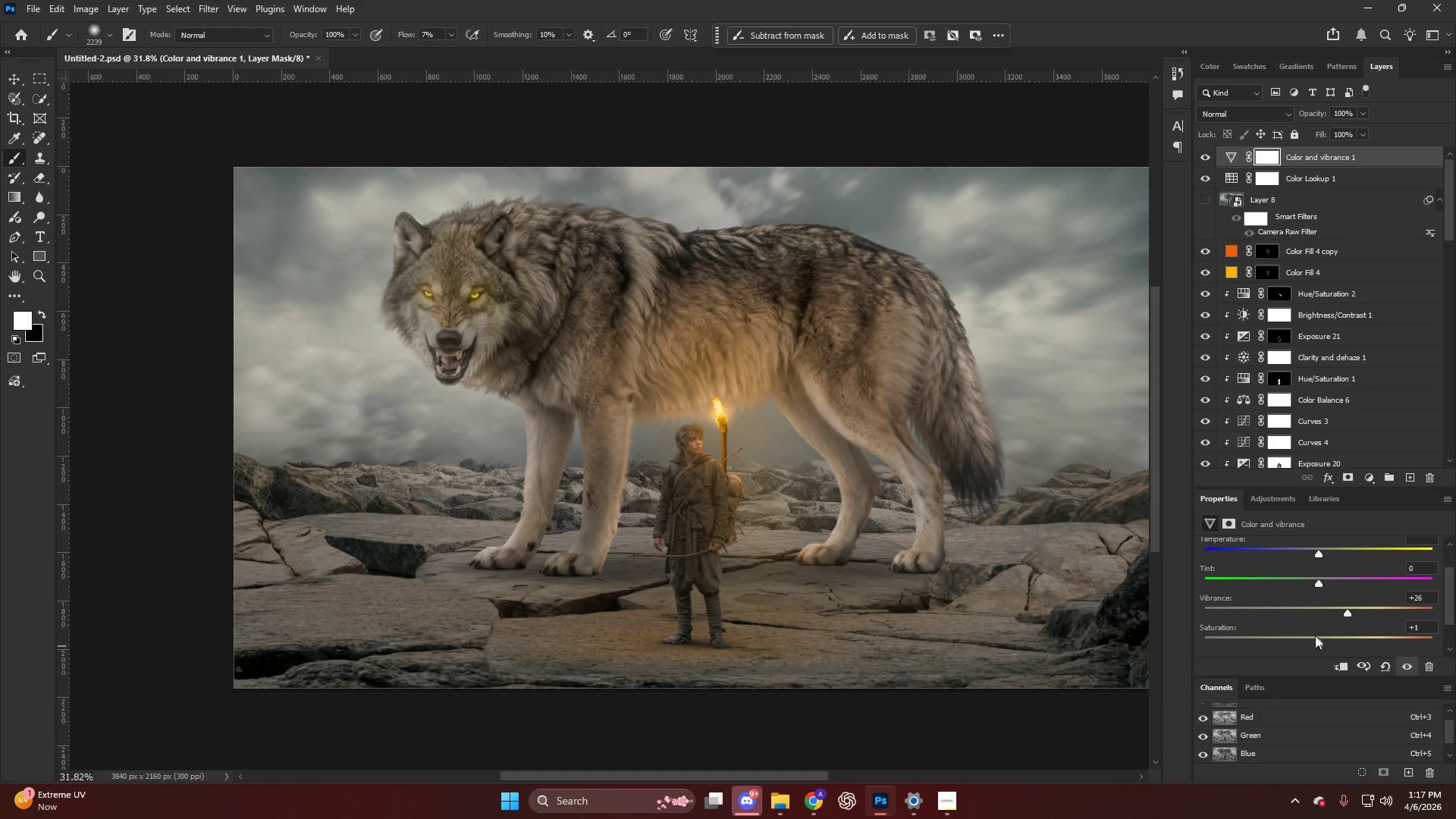 
key(Alt+Control+Shift+E)
 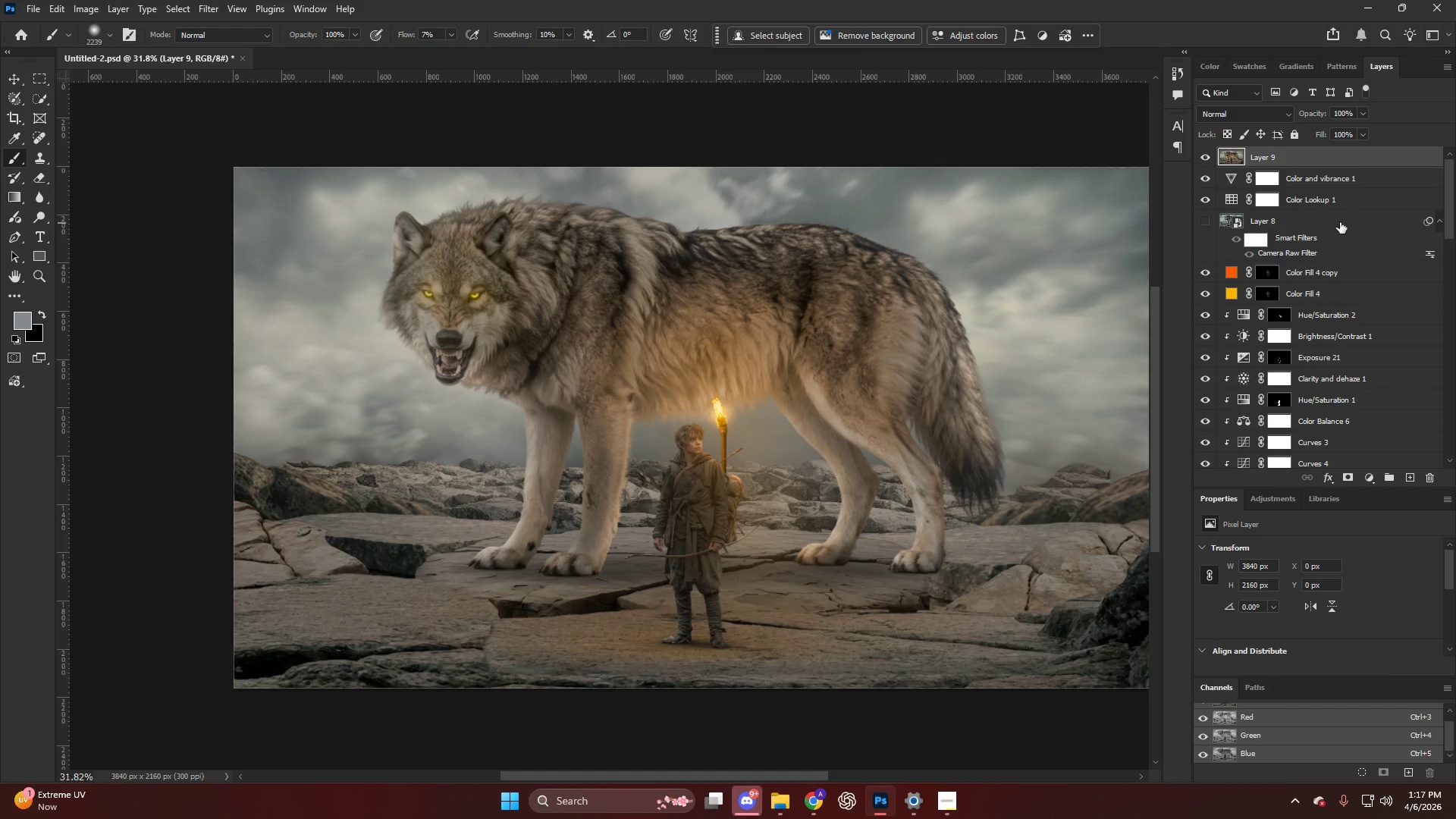 
hold_key(key=AltLeft, duration=0.84)
left_click_drag(start_coordinate=[1429, 218], to_coordinate=[1369, 153])
 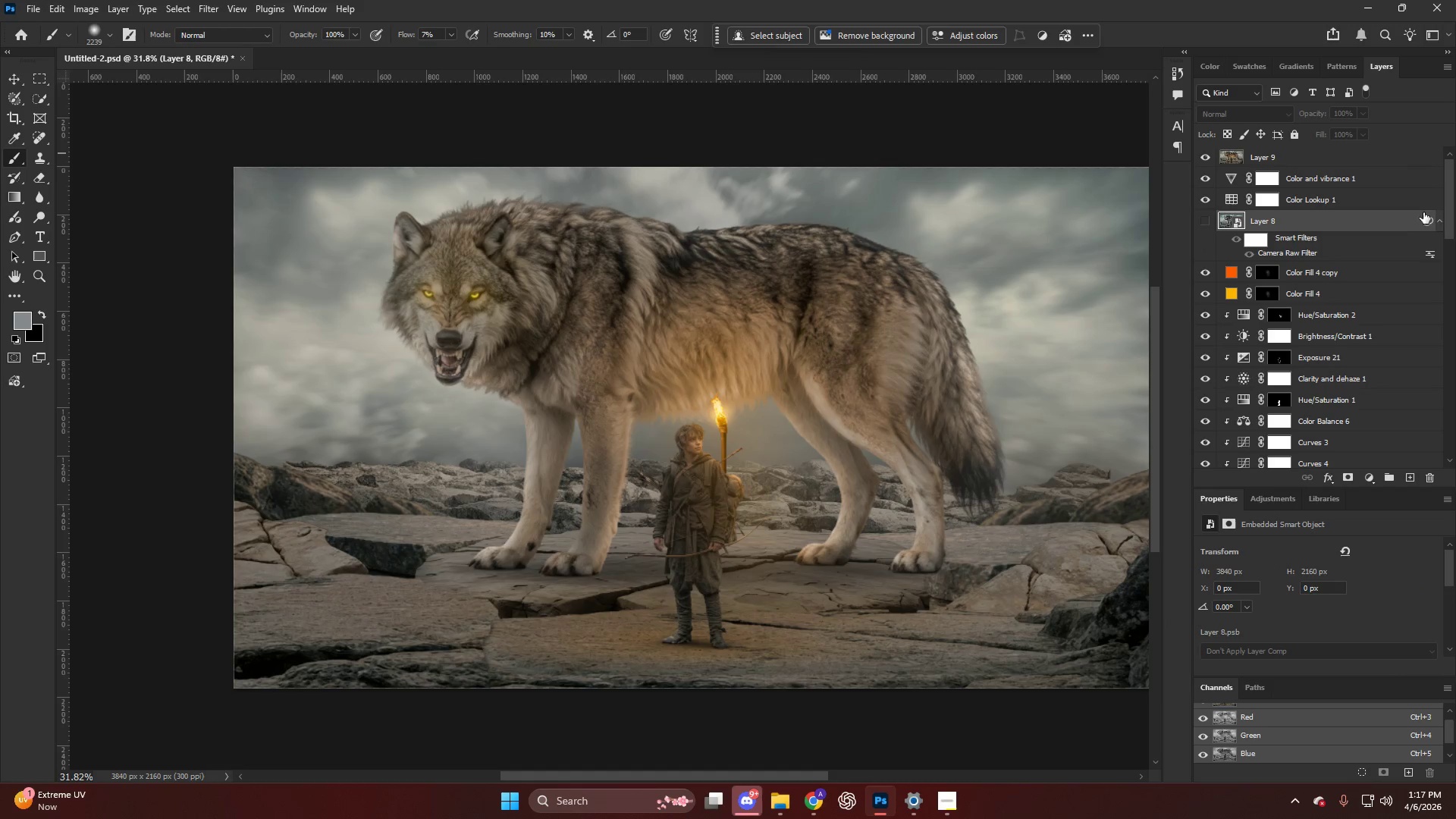 
hold_key(key=AltLeft, duration=0.7)
left_click_drag(start_coordinate=[1430, 223], to_coordinate=[1338, 157])
 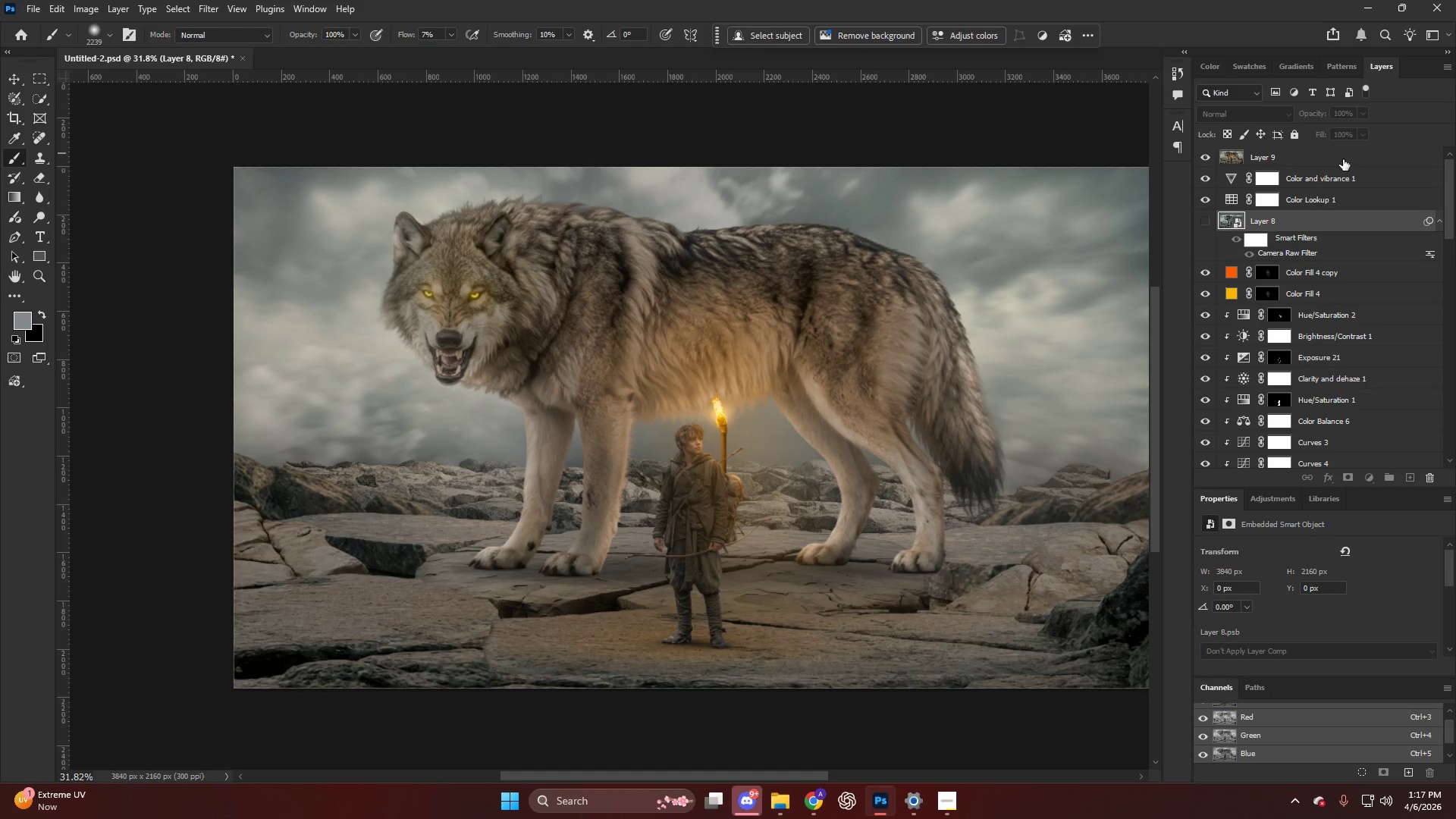 
left_click([1343, 159])
 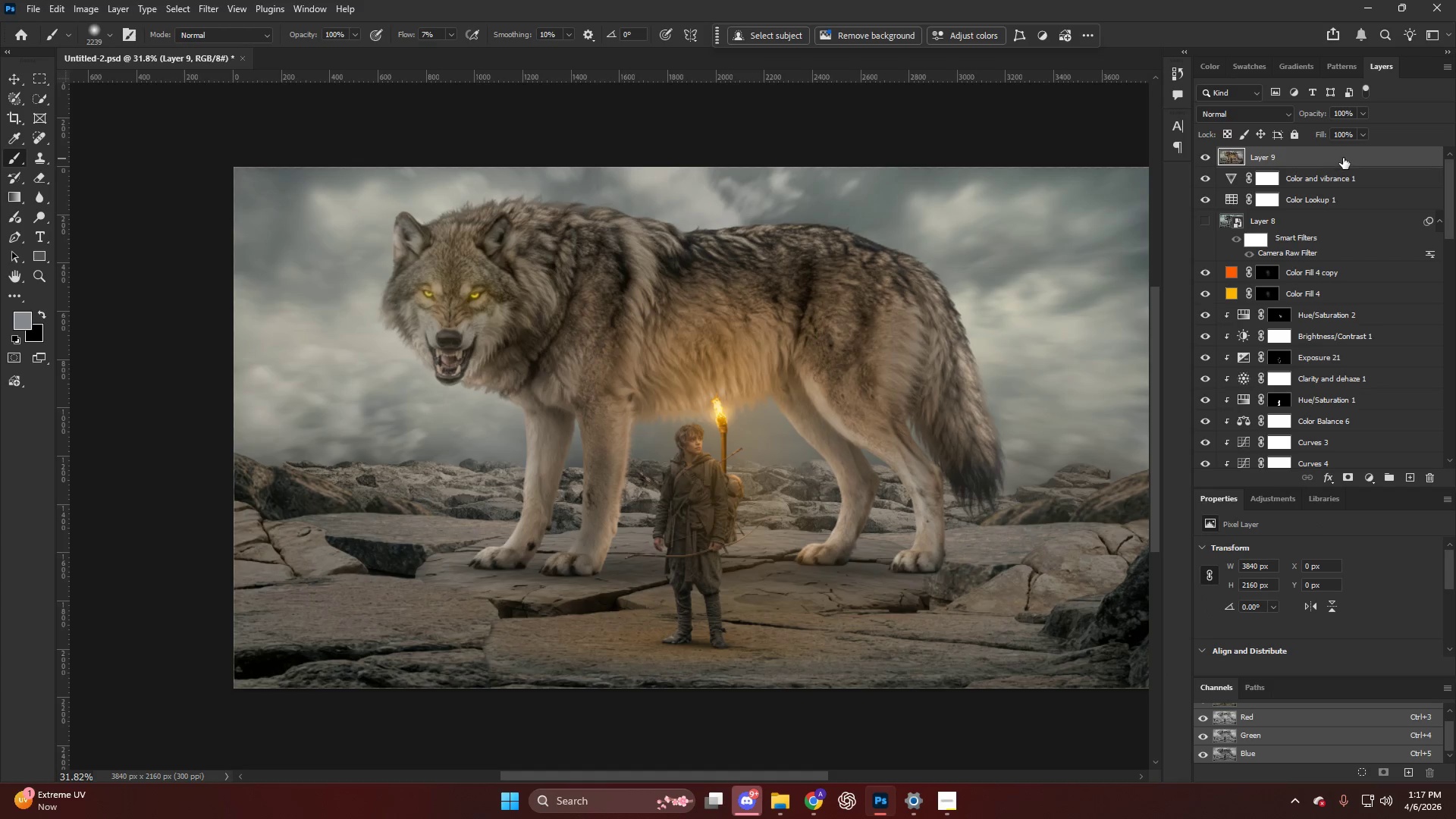 
right_click([1343, 158])
 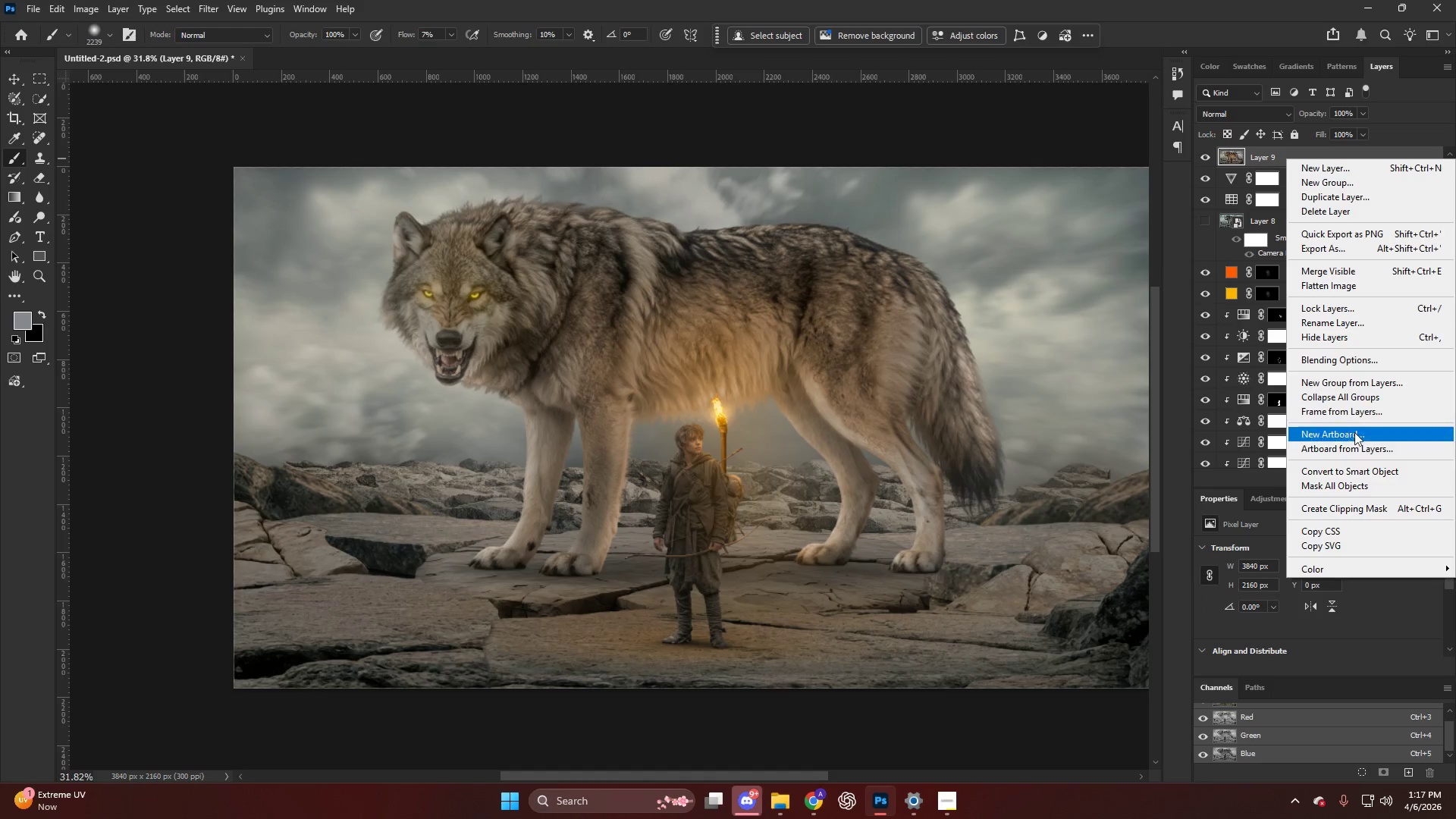 
left_click([1373, 468])
 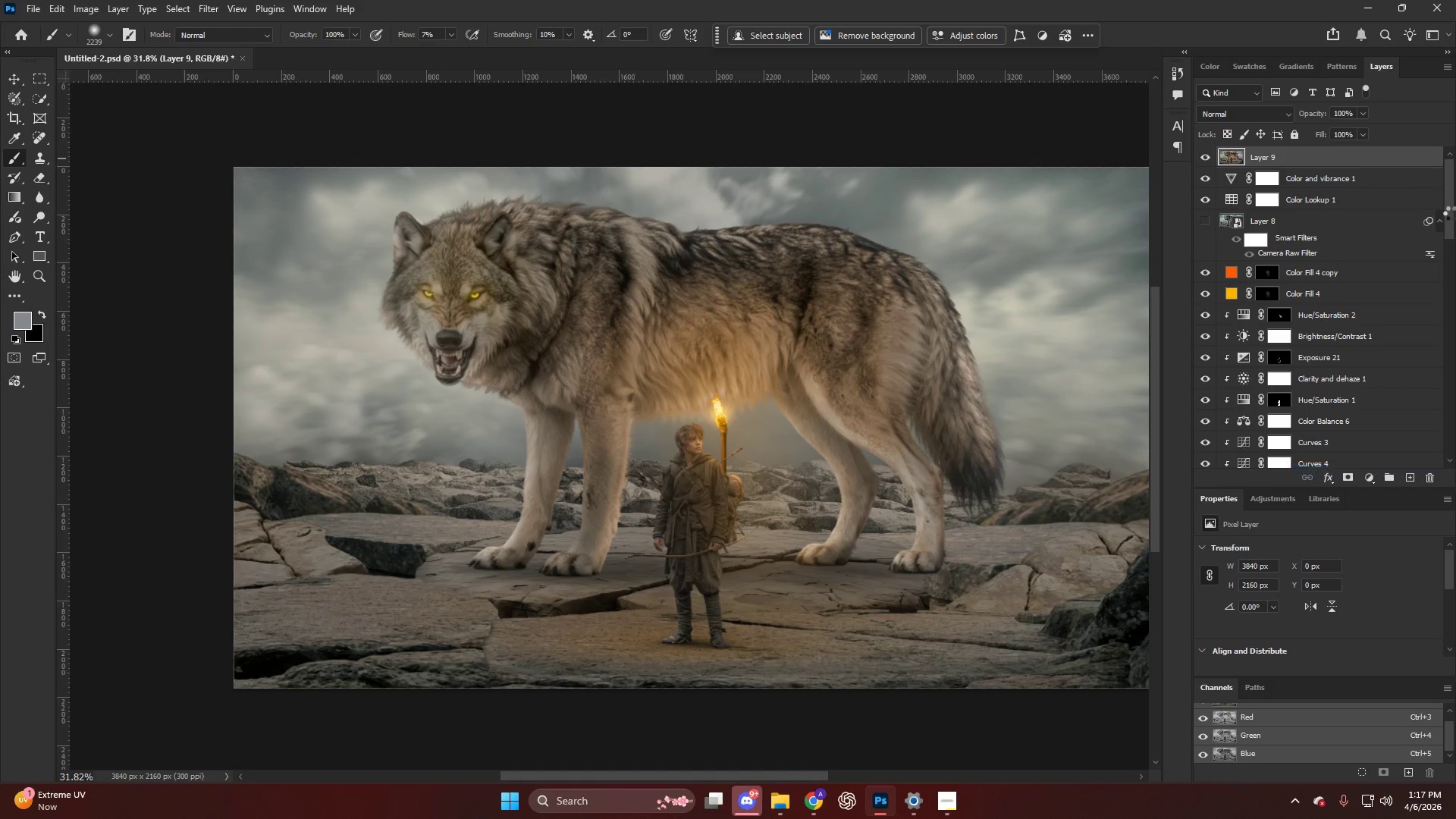 
hold_key(key=AltLeft, duration=1.69)
left_click_drag(start_coordinate=[1431, 219], to_coordinate=[1360, 168])
 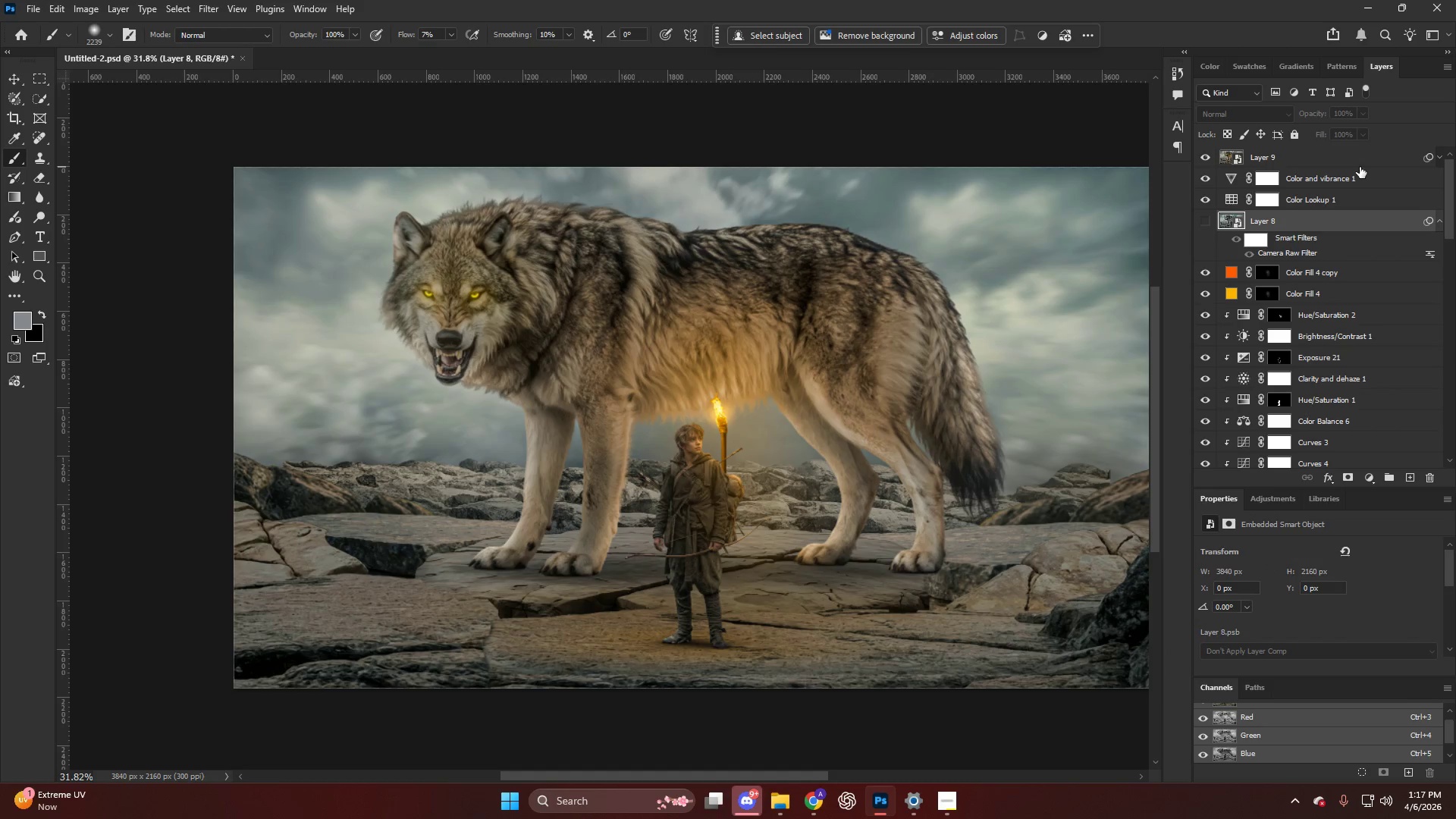 
left_click([1354, 159])
 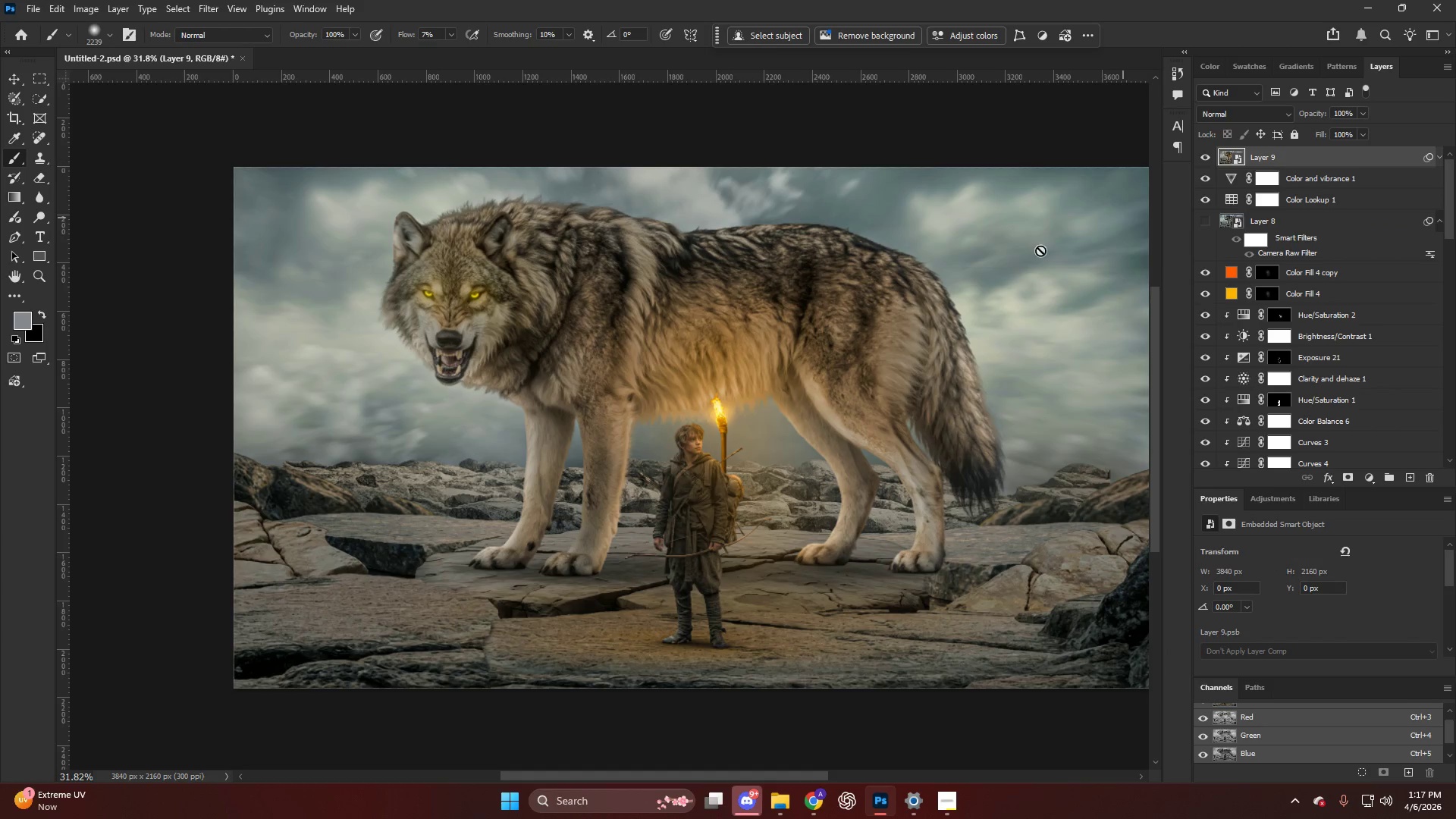 
key(Alt+AltLeft)
 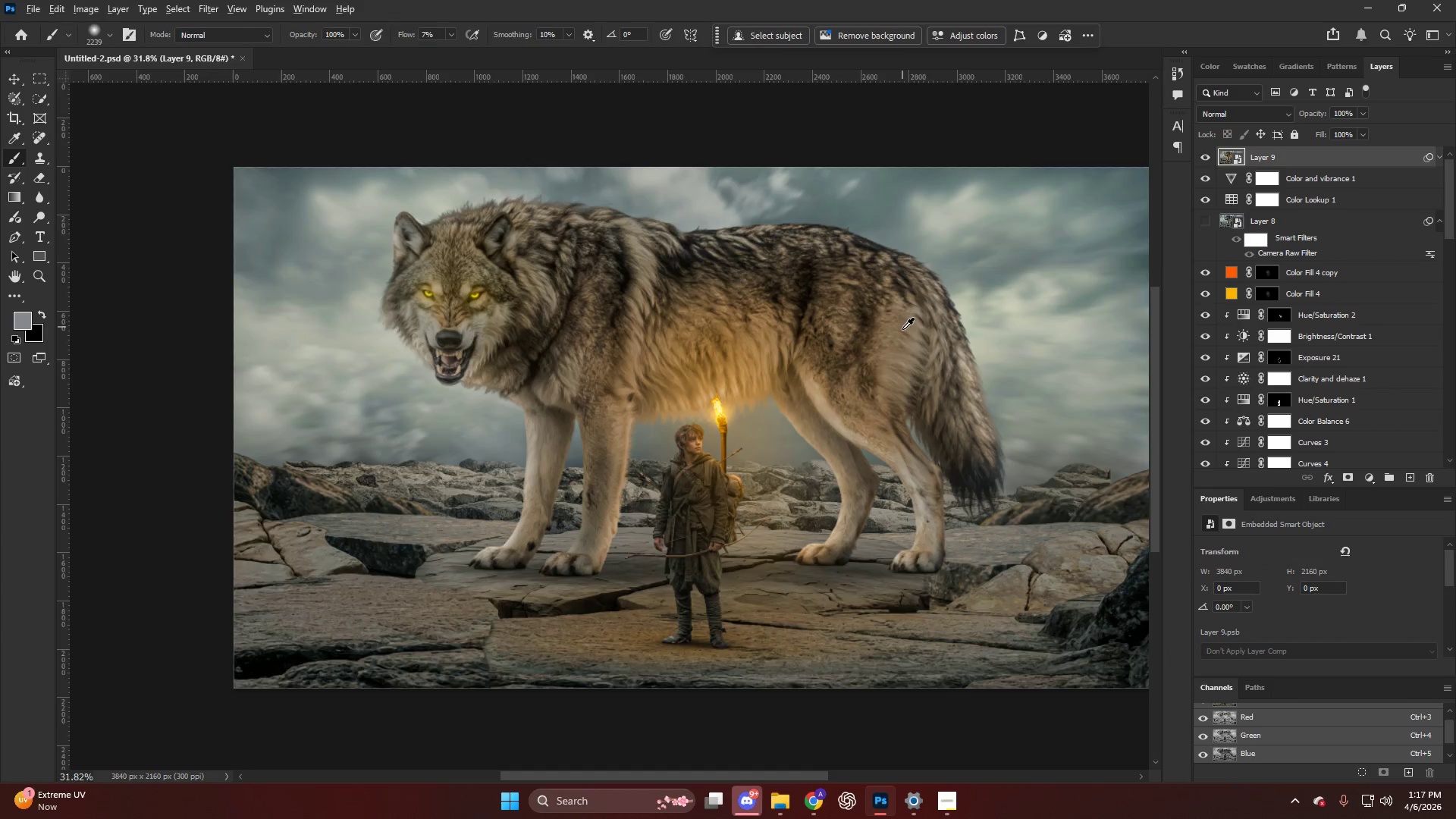 
scroll: coordinate [902, 330], scroll_direction: down, amount: 4.0
 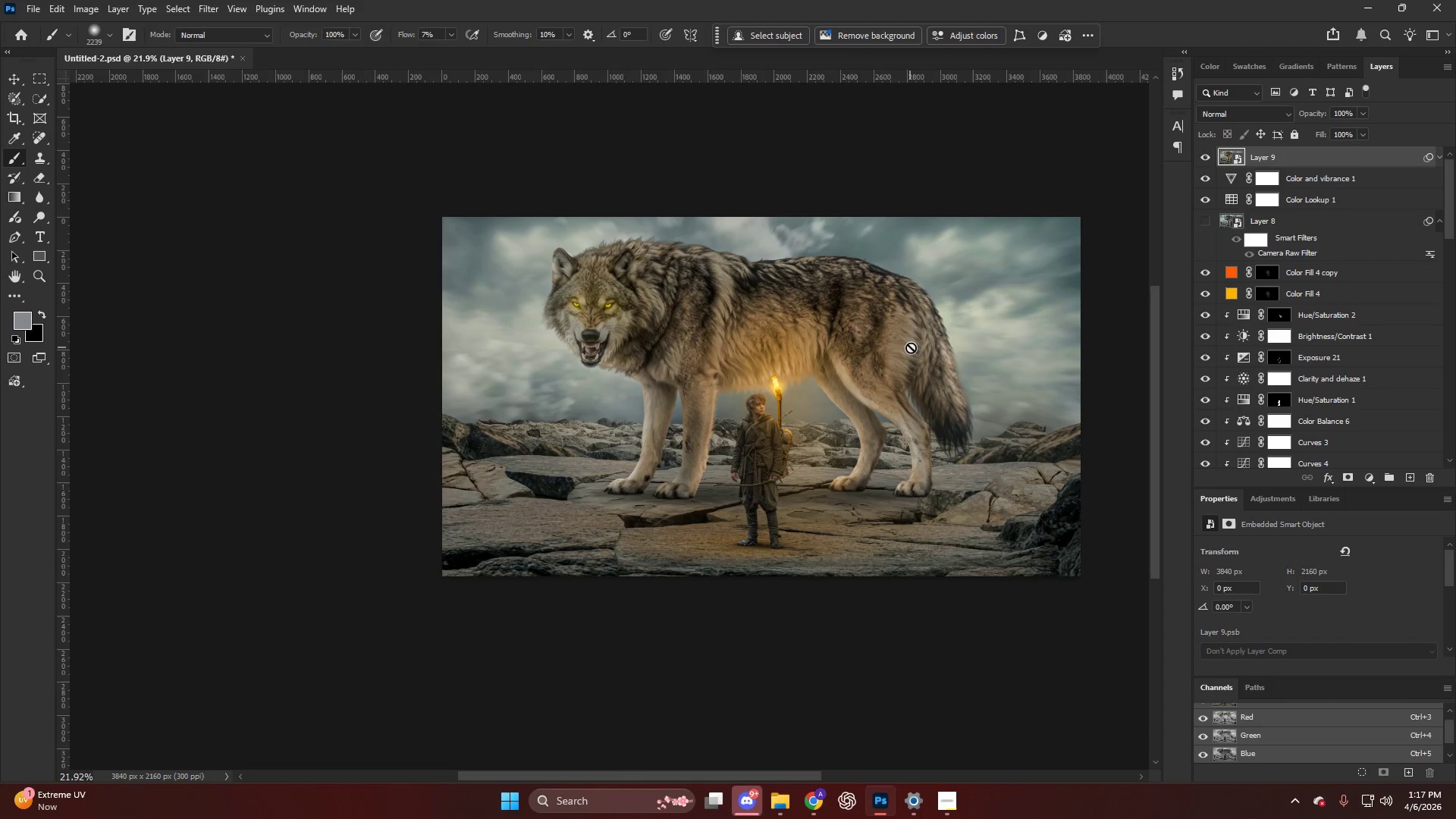 
key(Alt+AltLeft)
 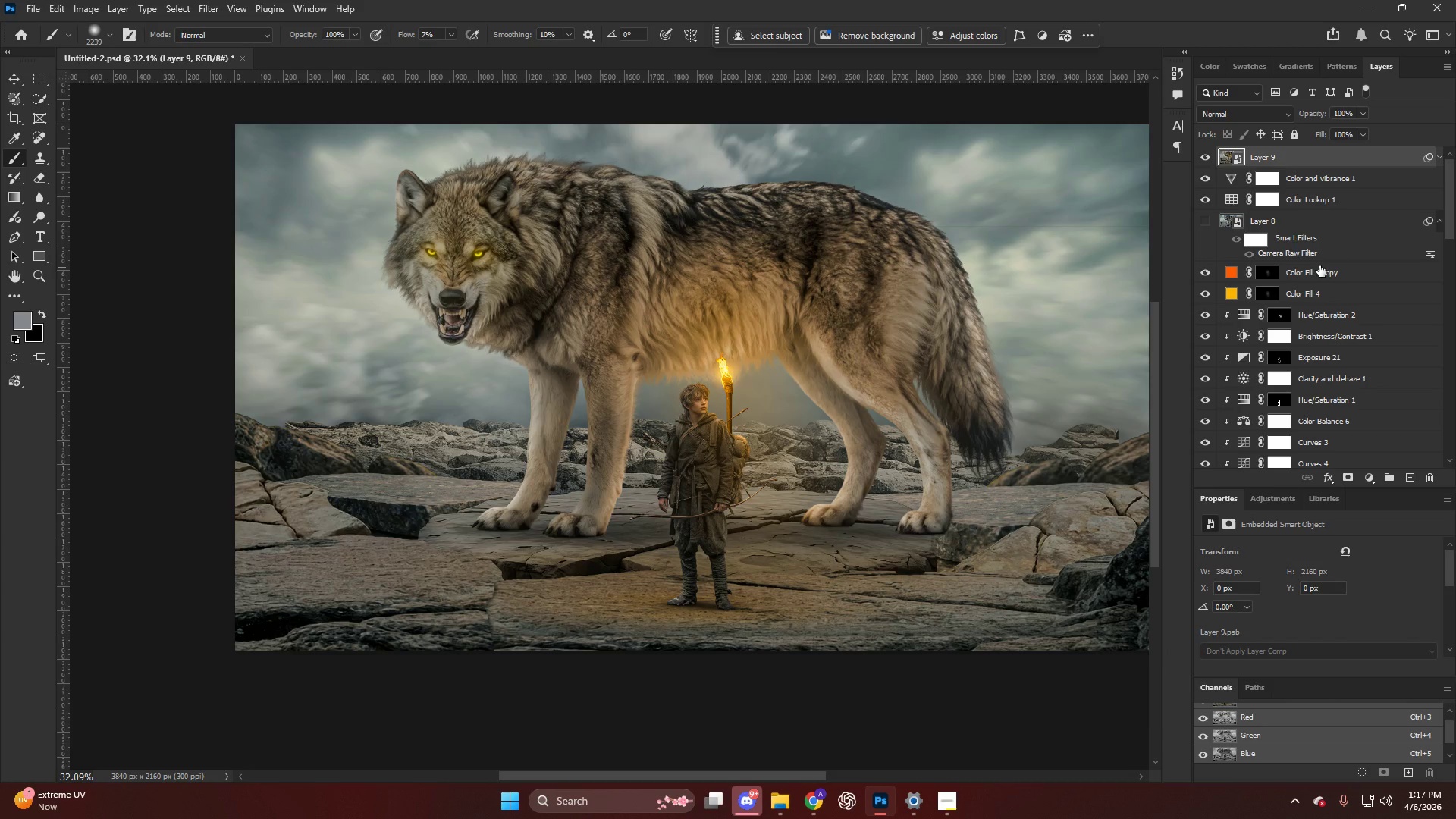 
scroll: coordinate [887, 355], scroll_direction: up, amount: 1.0
 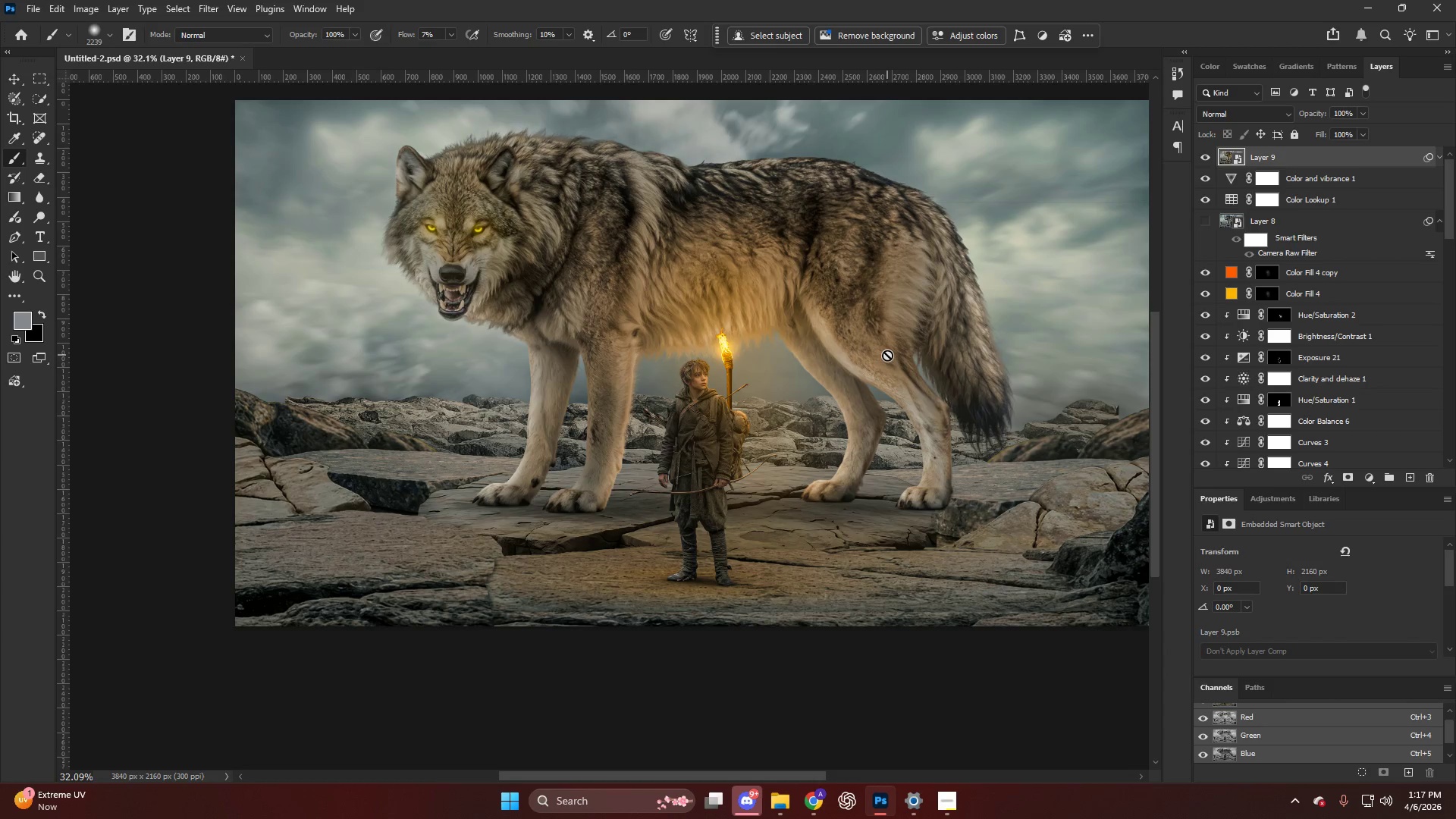 
scroll: coordinate [1314, 347], scroll_direction: down, amount: 17.0
 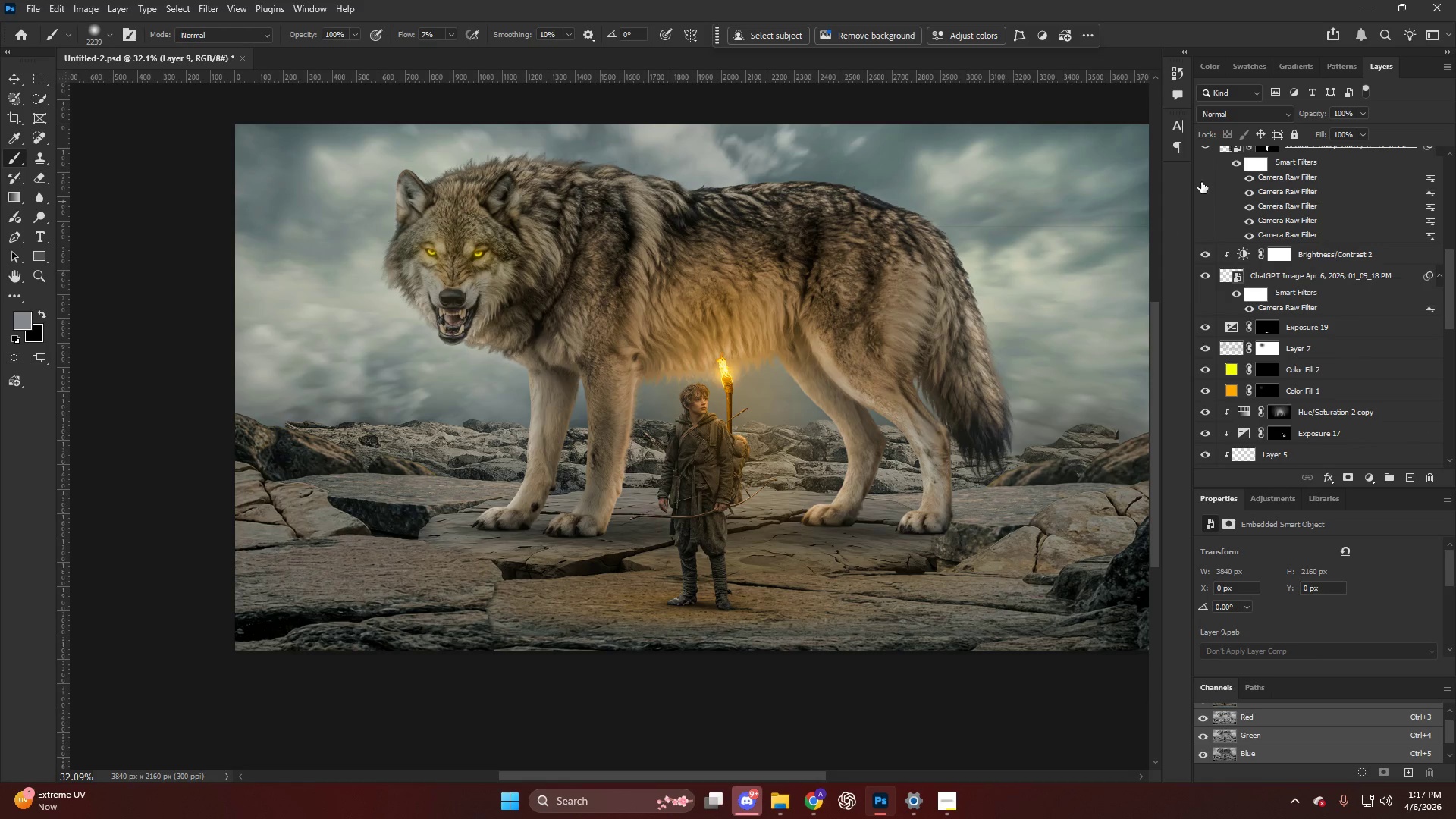 
scroll: coordinate [1221, 240], scroll_direction: up, amount: 20.0
 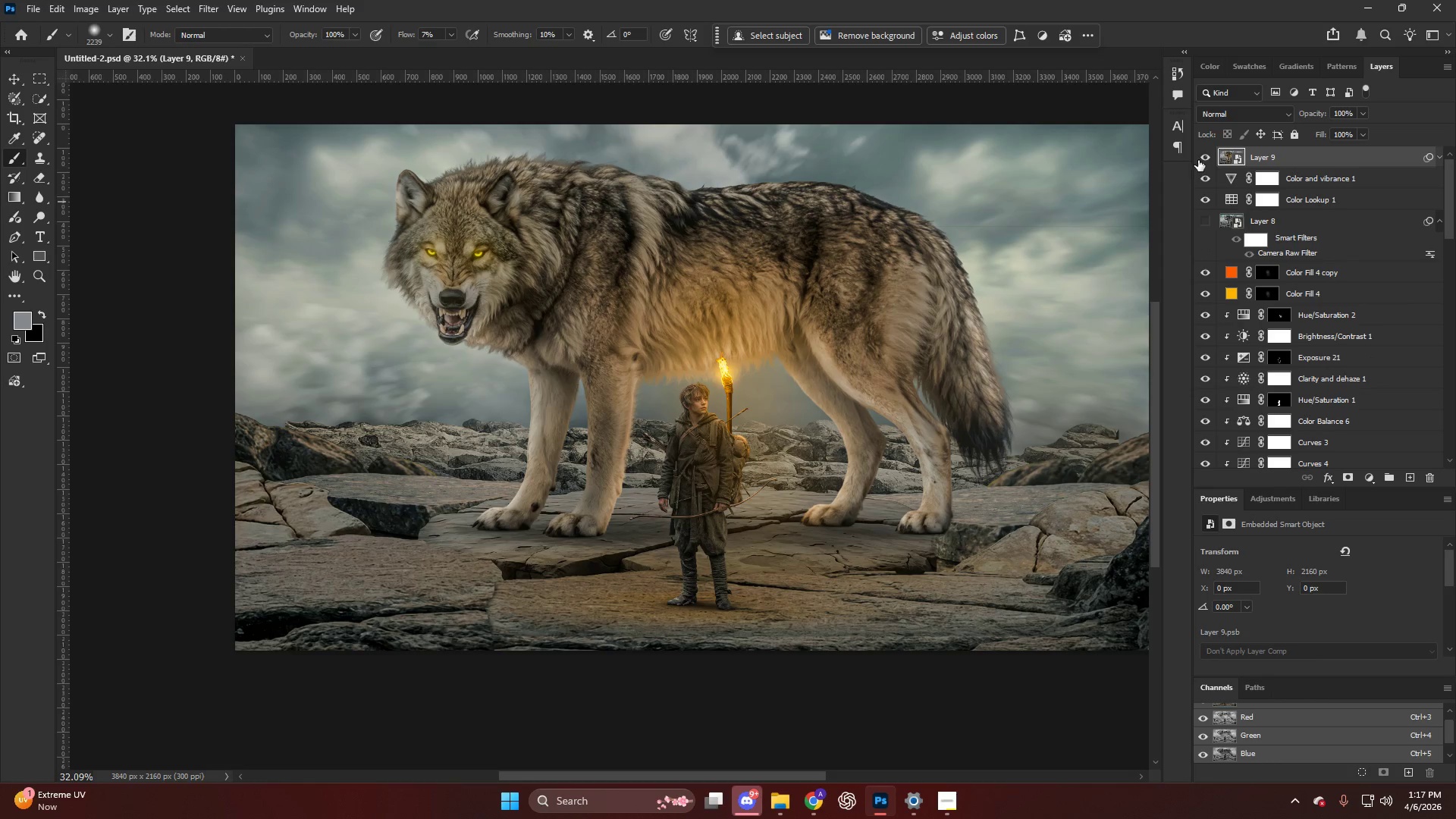 
left_click([1200, 158])
 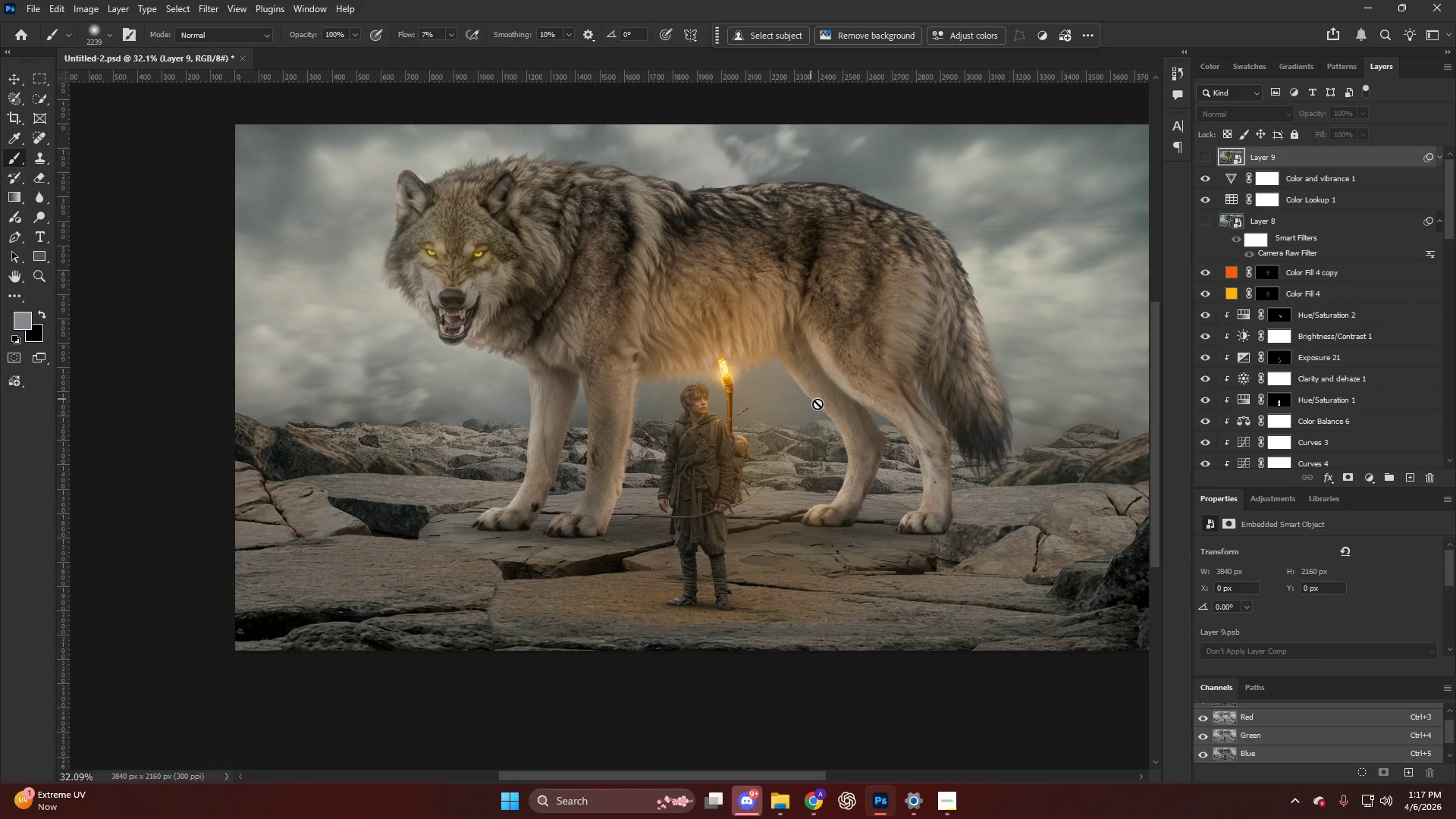 
key(V)
 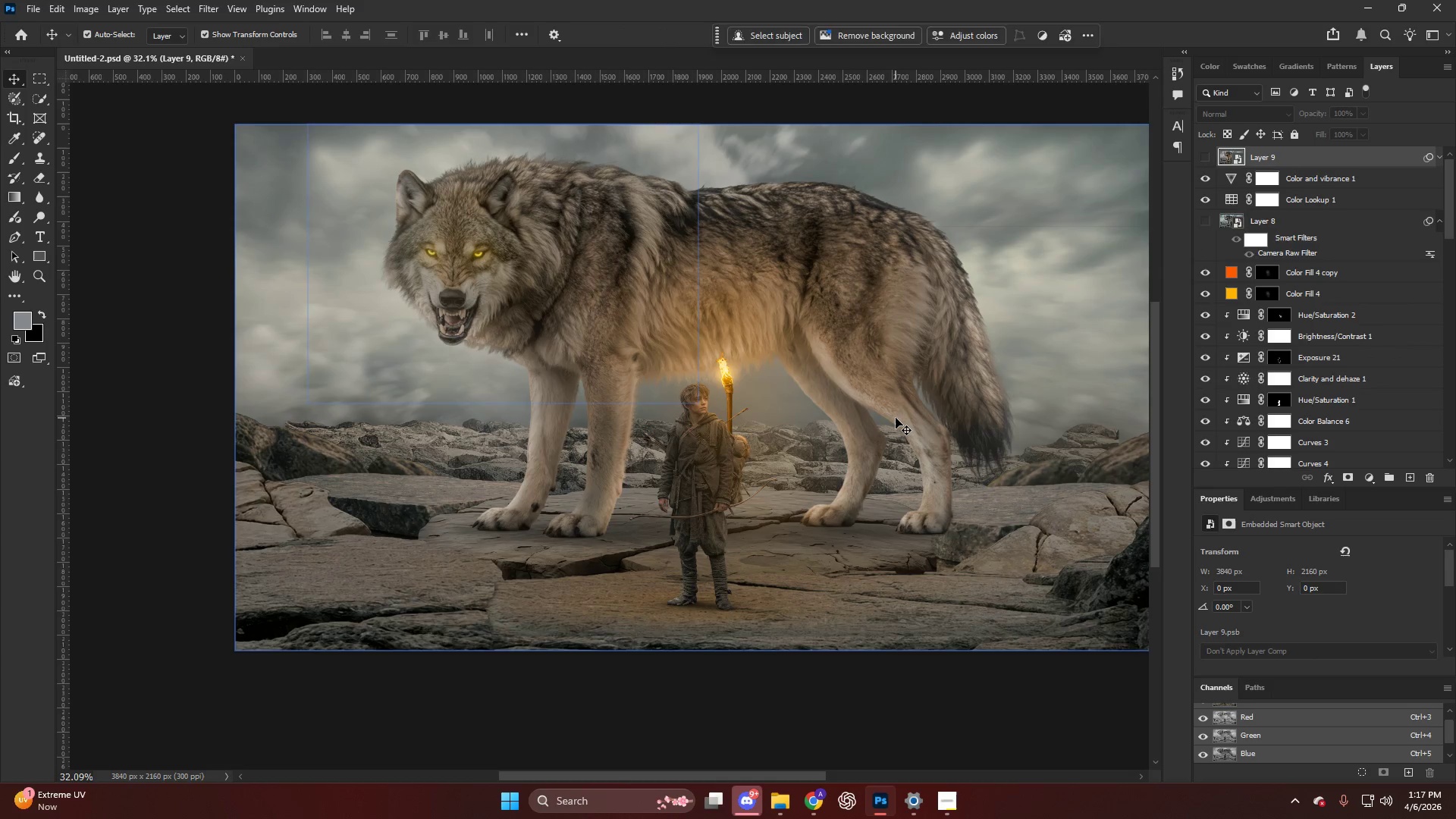 
left_click([896, 418])
 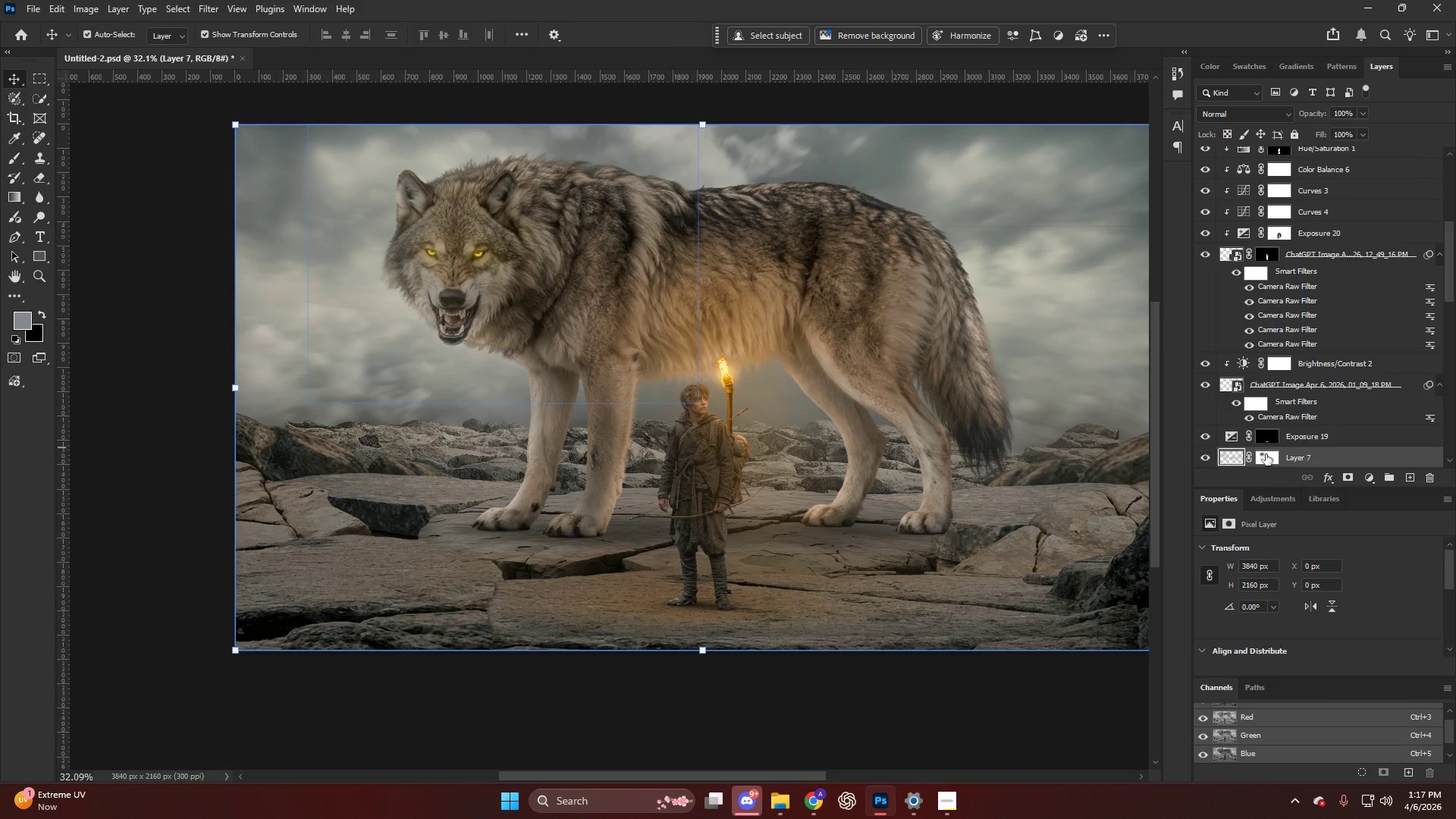 
left_click([1200, 456])
 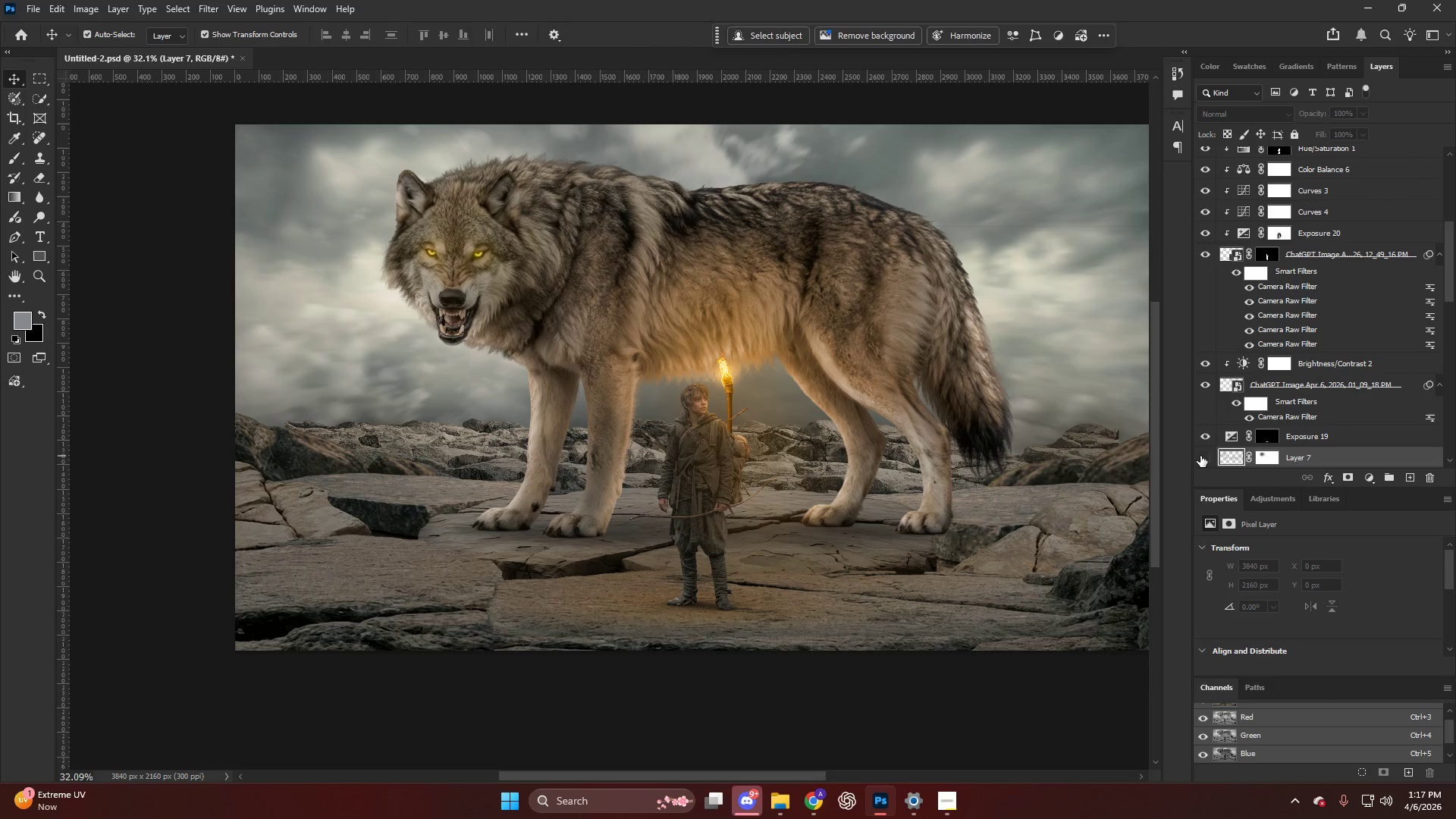 
left_click([1200, 456])
 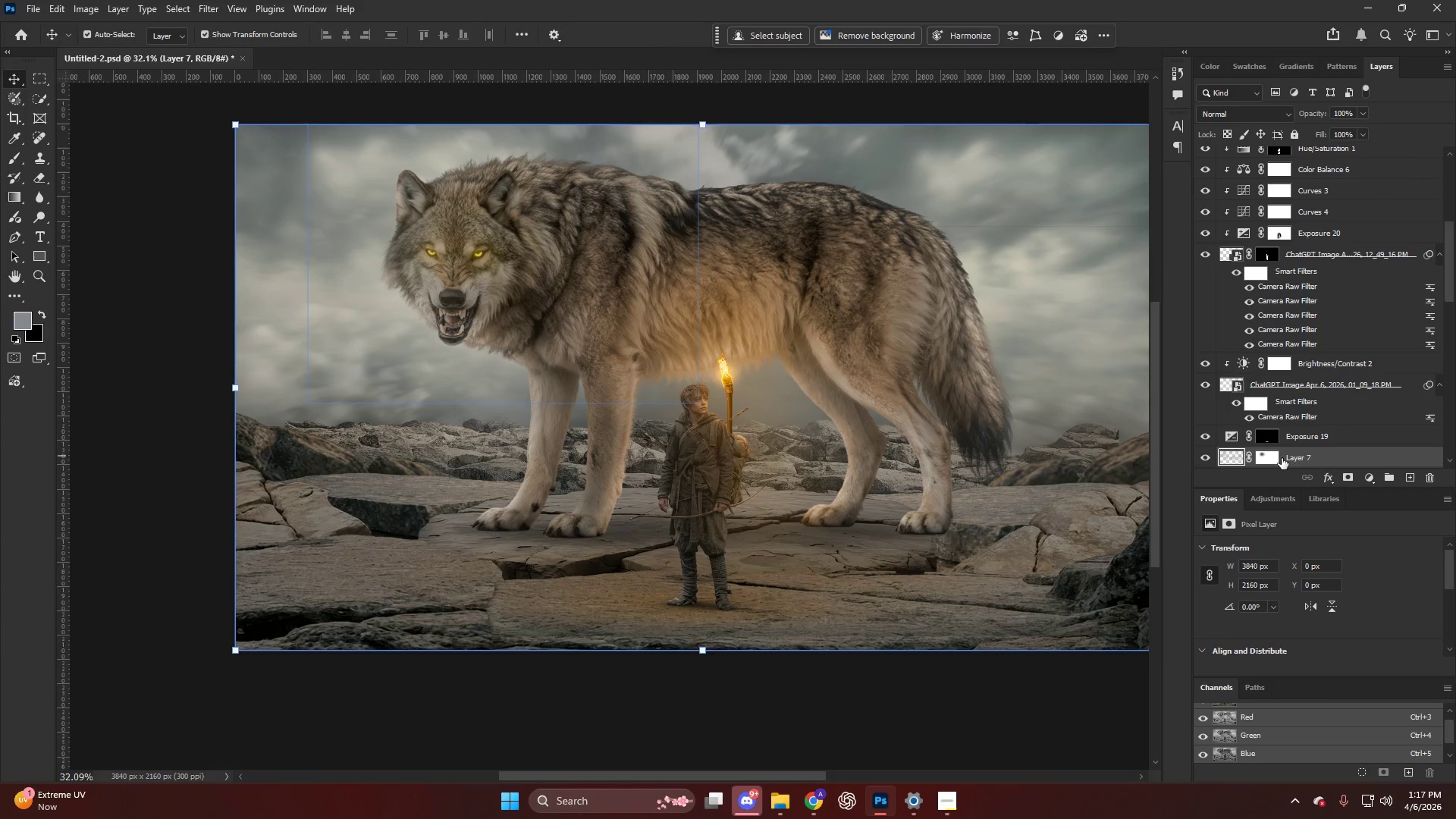 
hold_key(key=AltLeft, duration=3.22)
left_click_drag(start_coordinate=[1304, 457], to_coordinate=[1287, 142])
 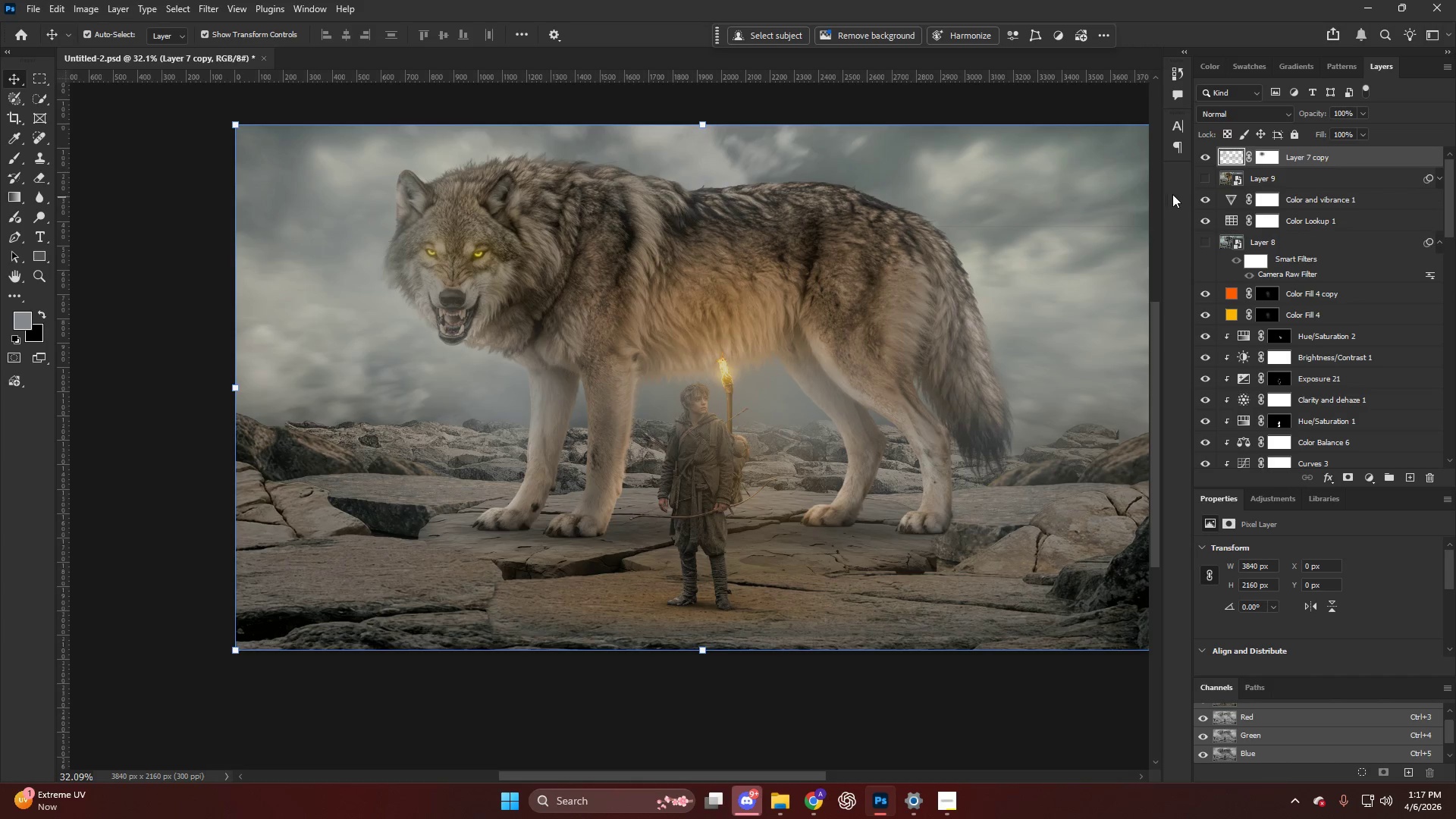 
mouse_move([1181, 178])
 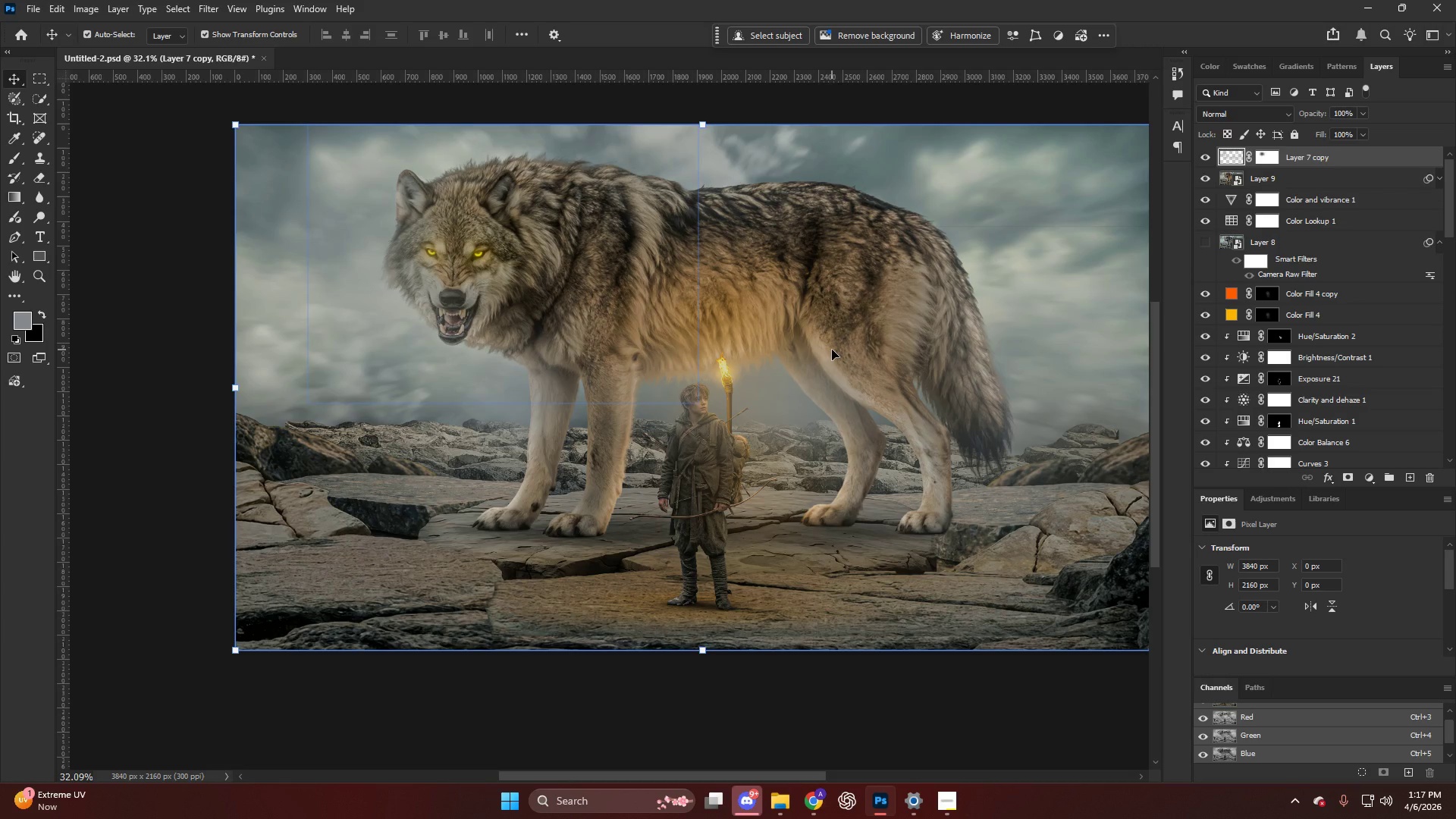 
hold_key(key=AltLeft, duration=0.55)
scroll: coordinate [832, 353], scroll_direction: down, amount: 8.0
 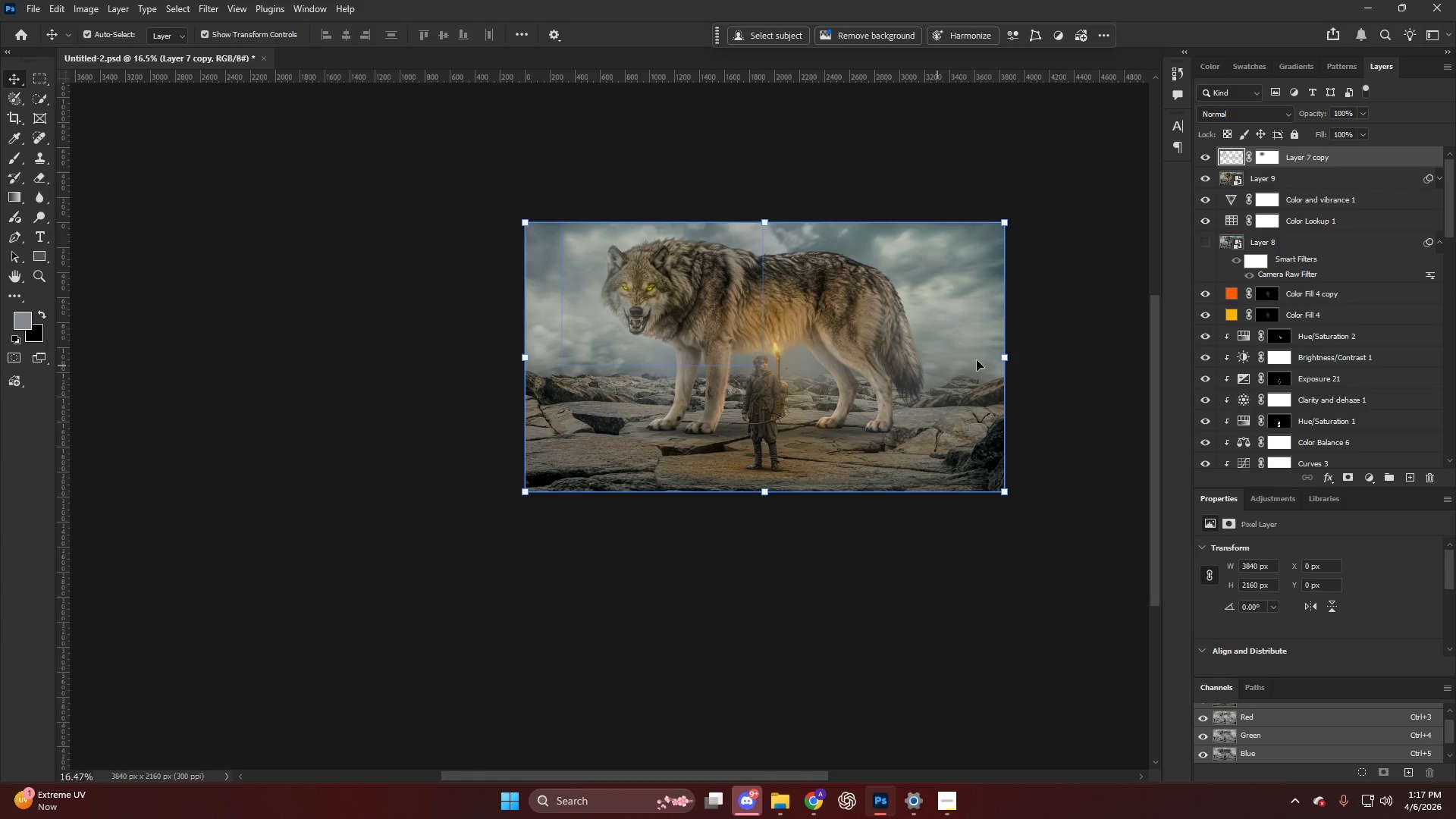 
left_click([1339, 268])
 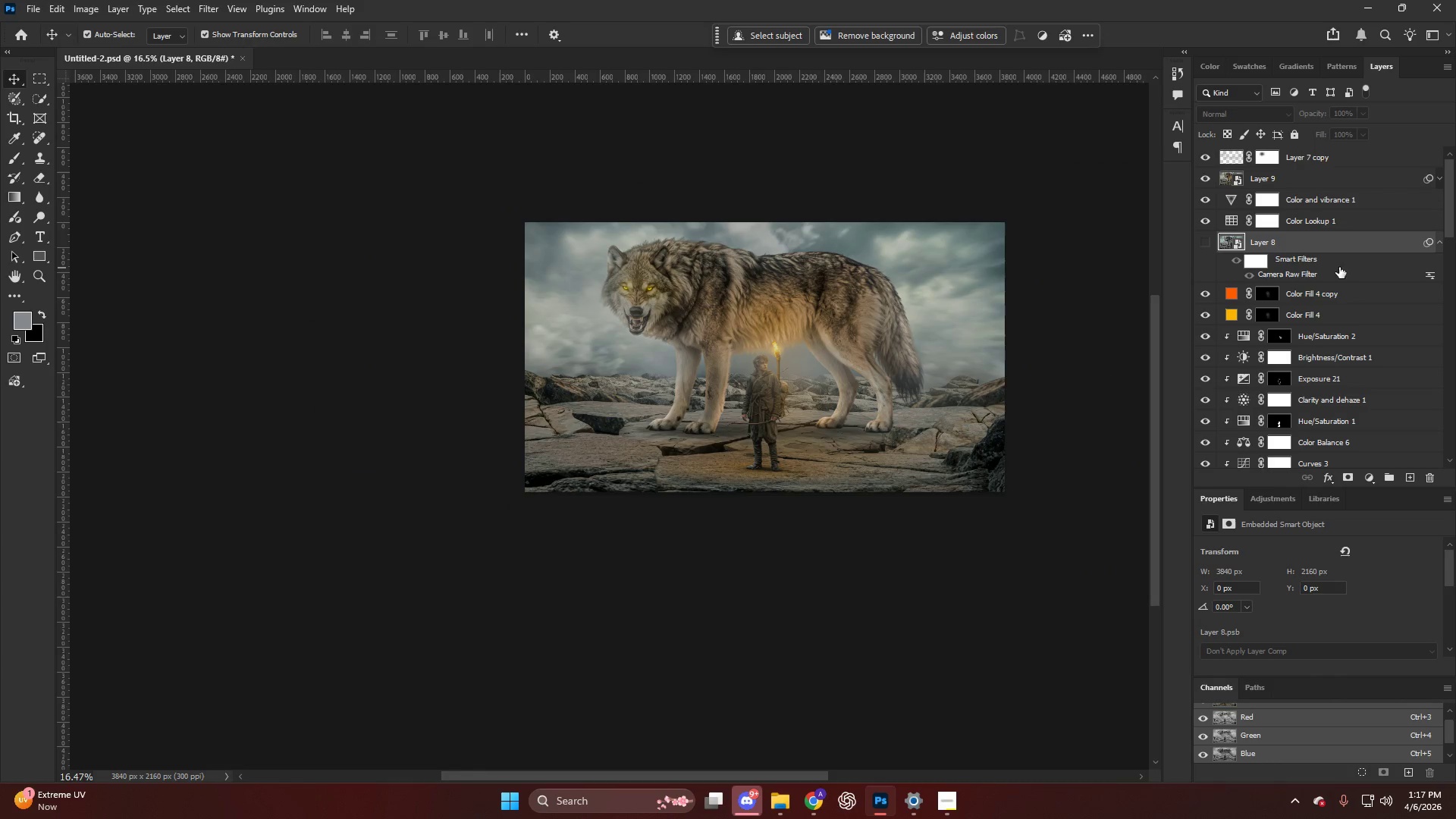 
hold_key(key=AltLeft, duration=0.62)
hold_key(key=AltLeft, duration=0.56)
scroll: coordinate [694, 364], scroll_direction: up, amount: 22.0
 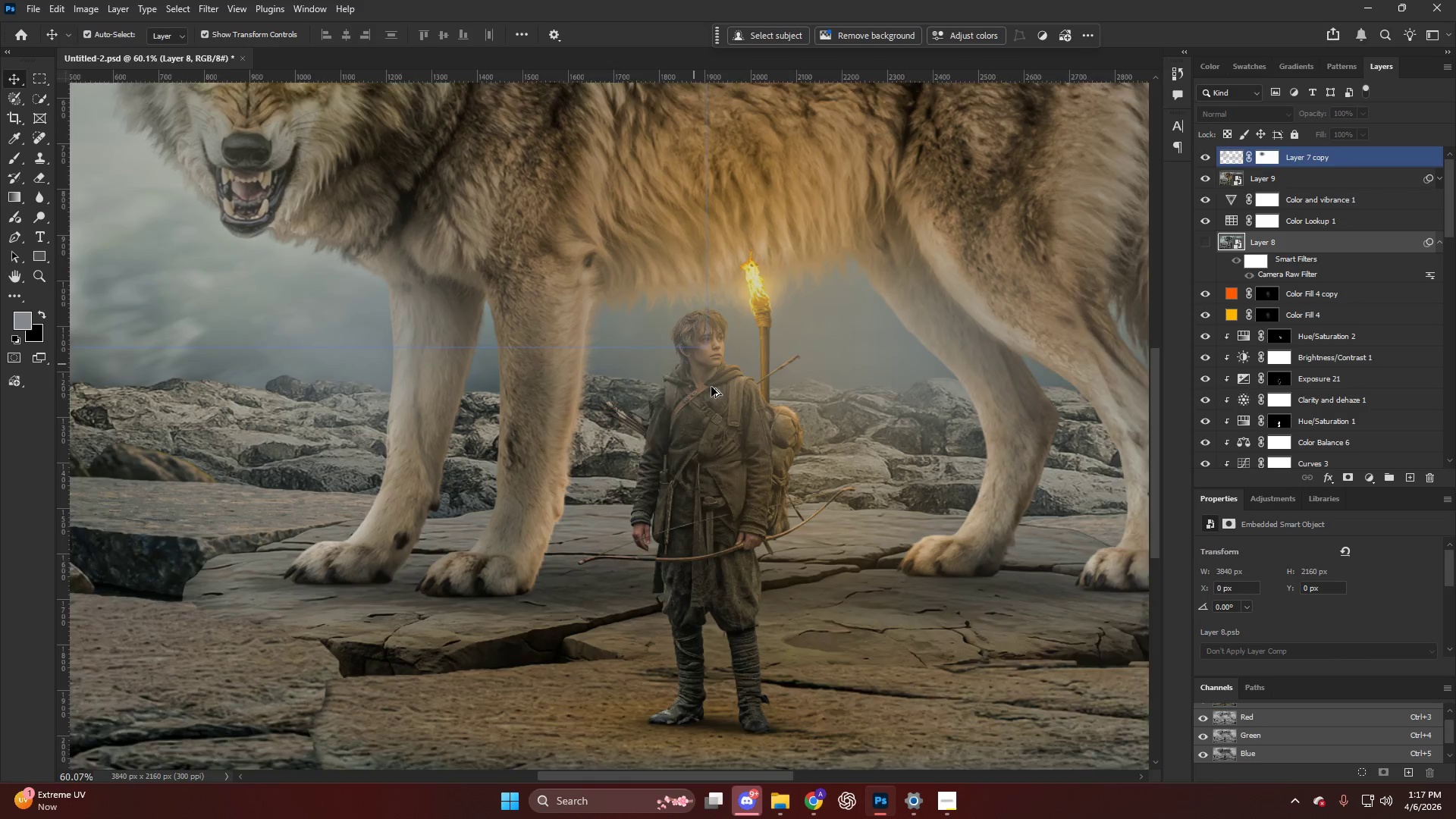 
key(B)
 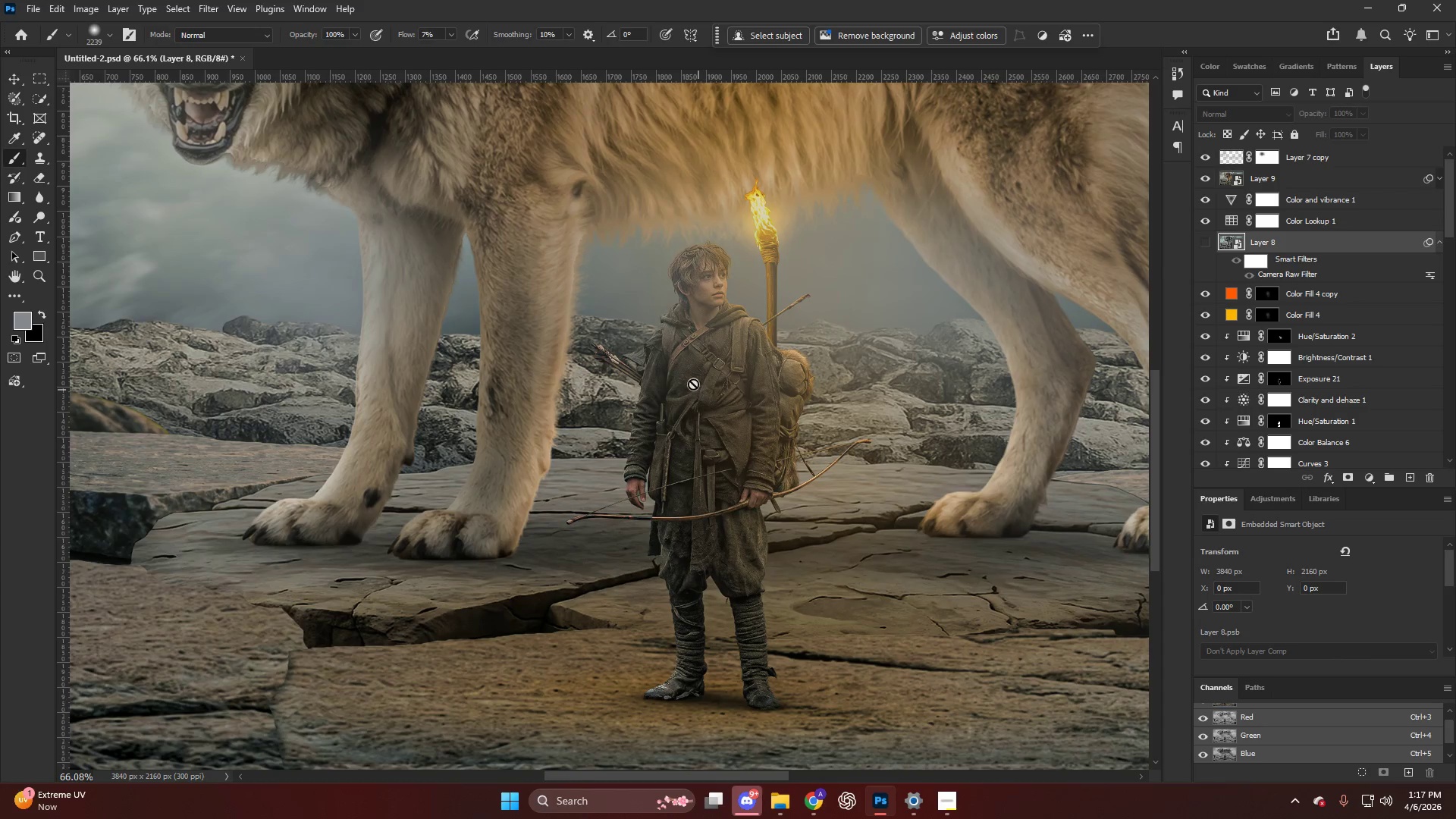 
hold_key(key=AltLeft, duration=0.41)
 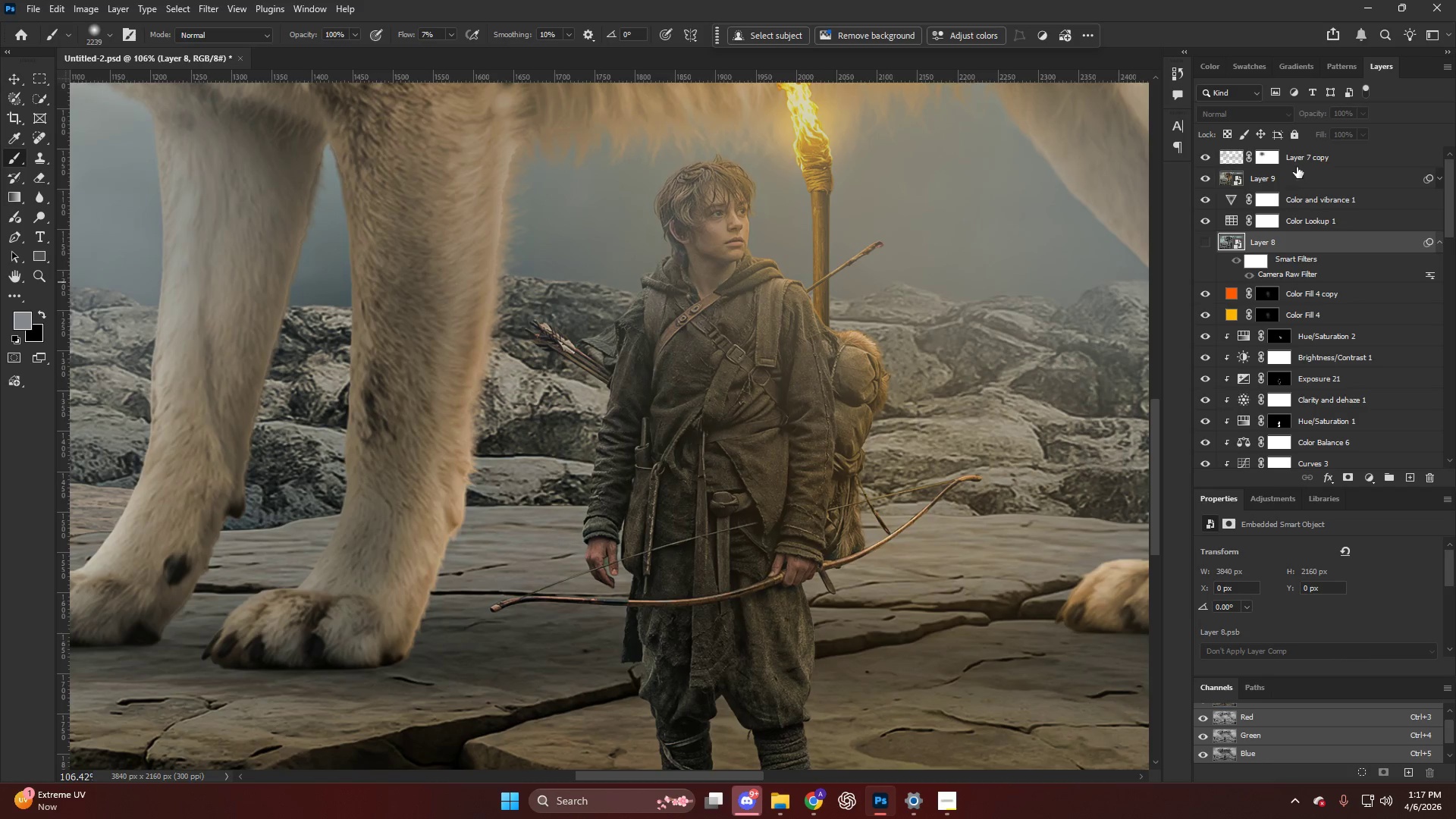 
scroll: coordinate [708, 400], scroll_direction: down, amount: 8.0
 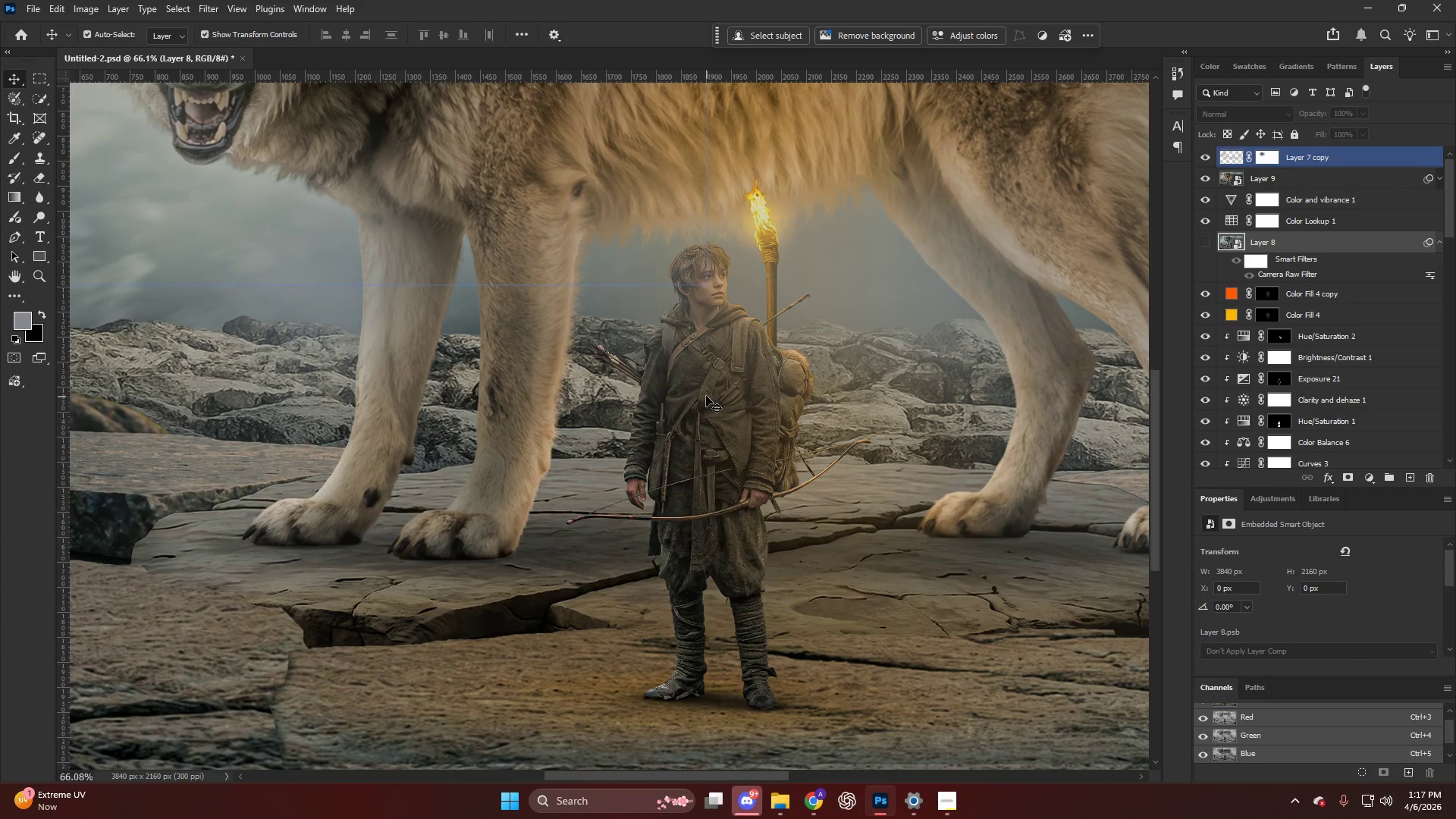 
scroll: coordinate [691, 381], scroll_direction: up, amount: 5.0
 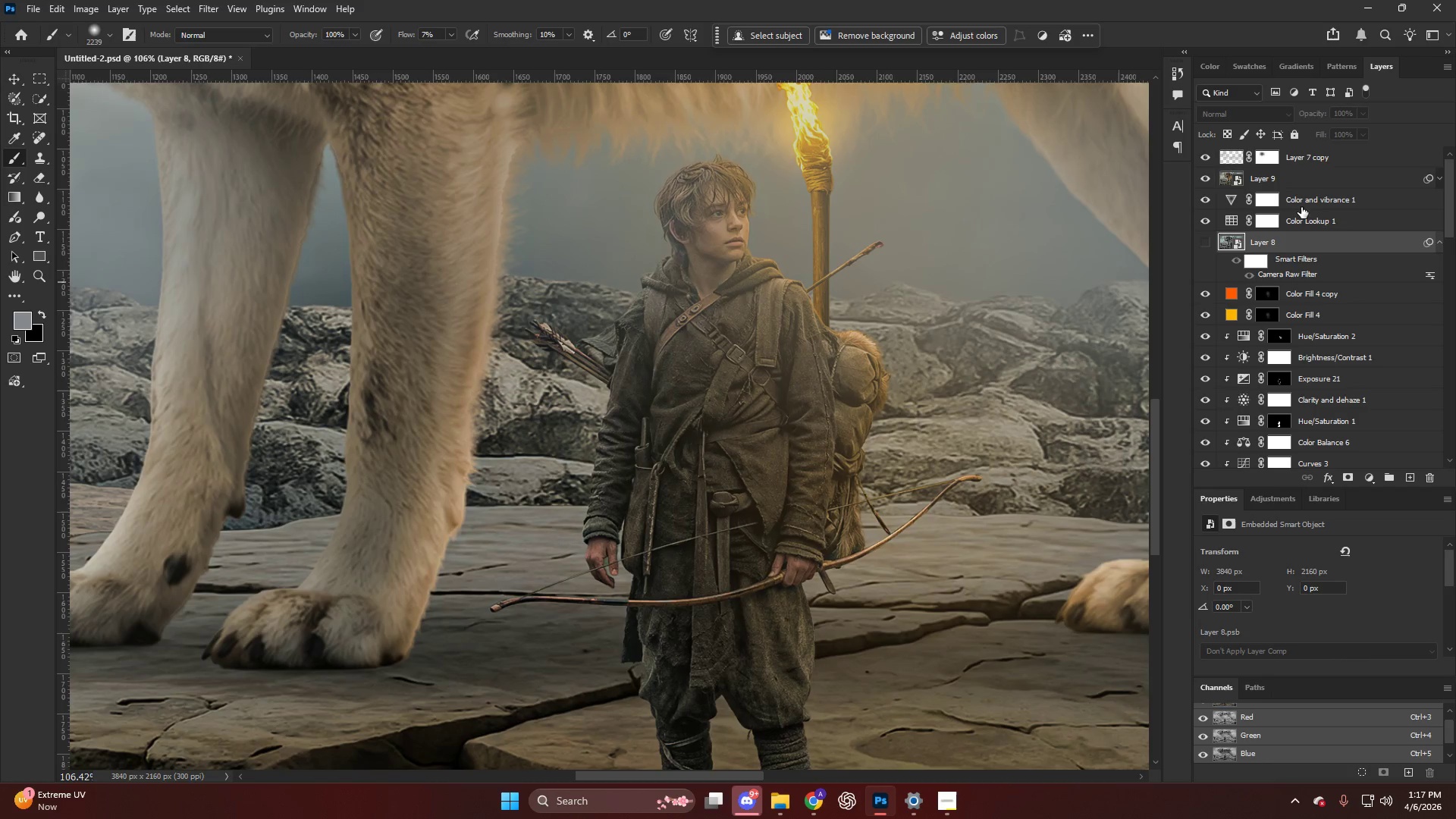 
left_click([1295, 158])
 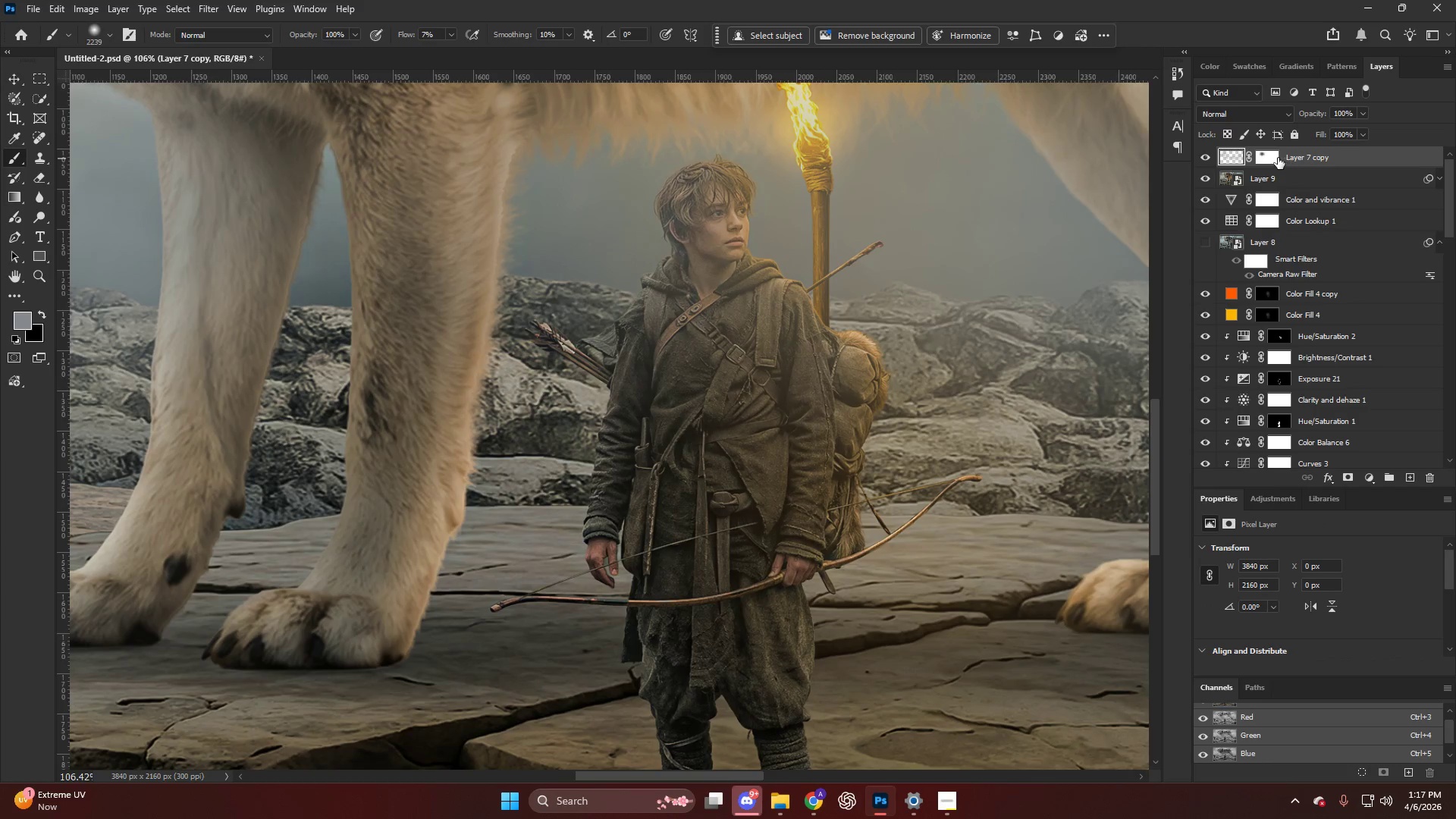 
left_click([1262, 154])
 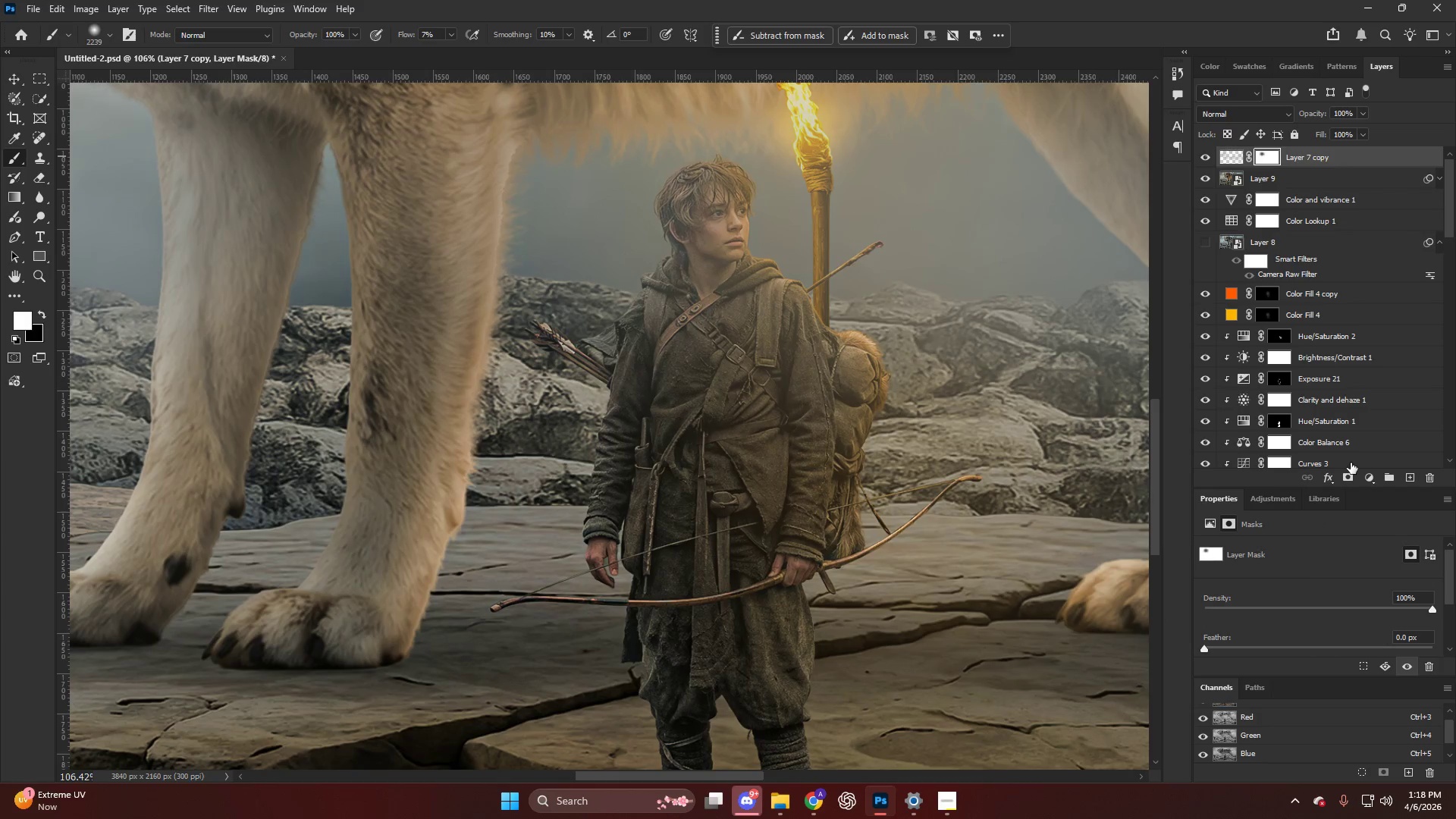 
key(B)
 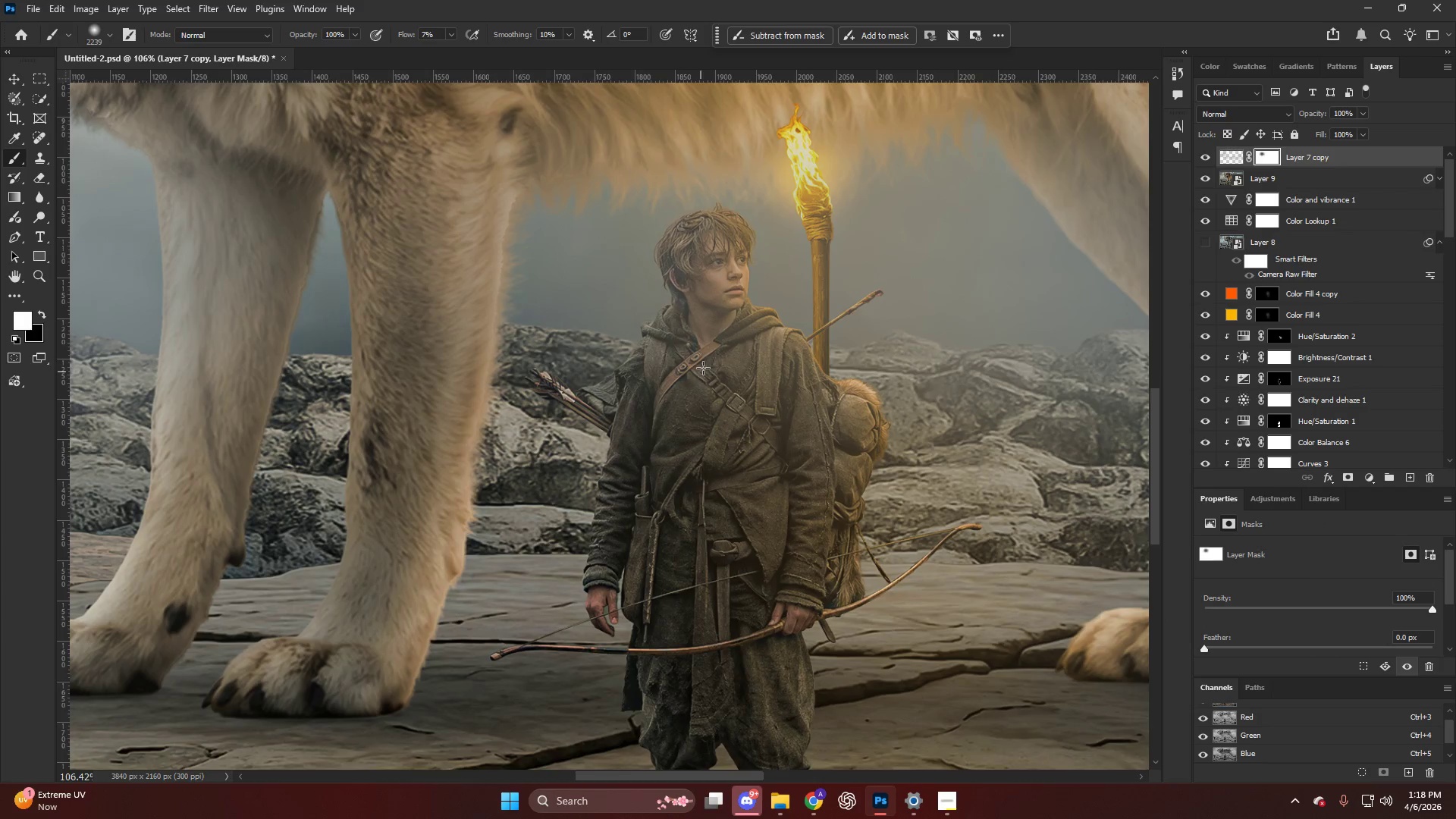 
hold_key(key=AltLeft, duration=1.31)
scroll: coordinate [703, 360], scroll_direction: up, amount: 8.0
 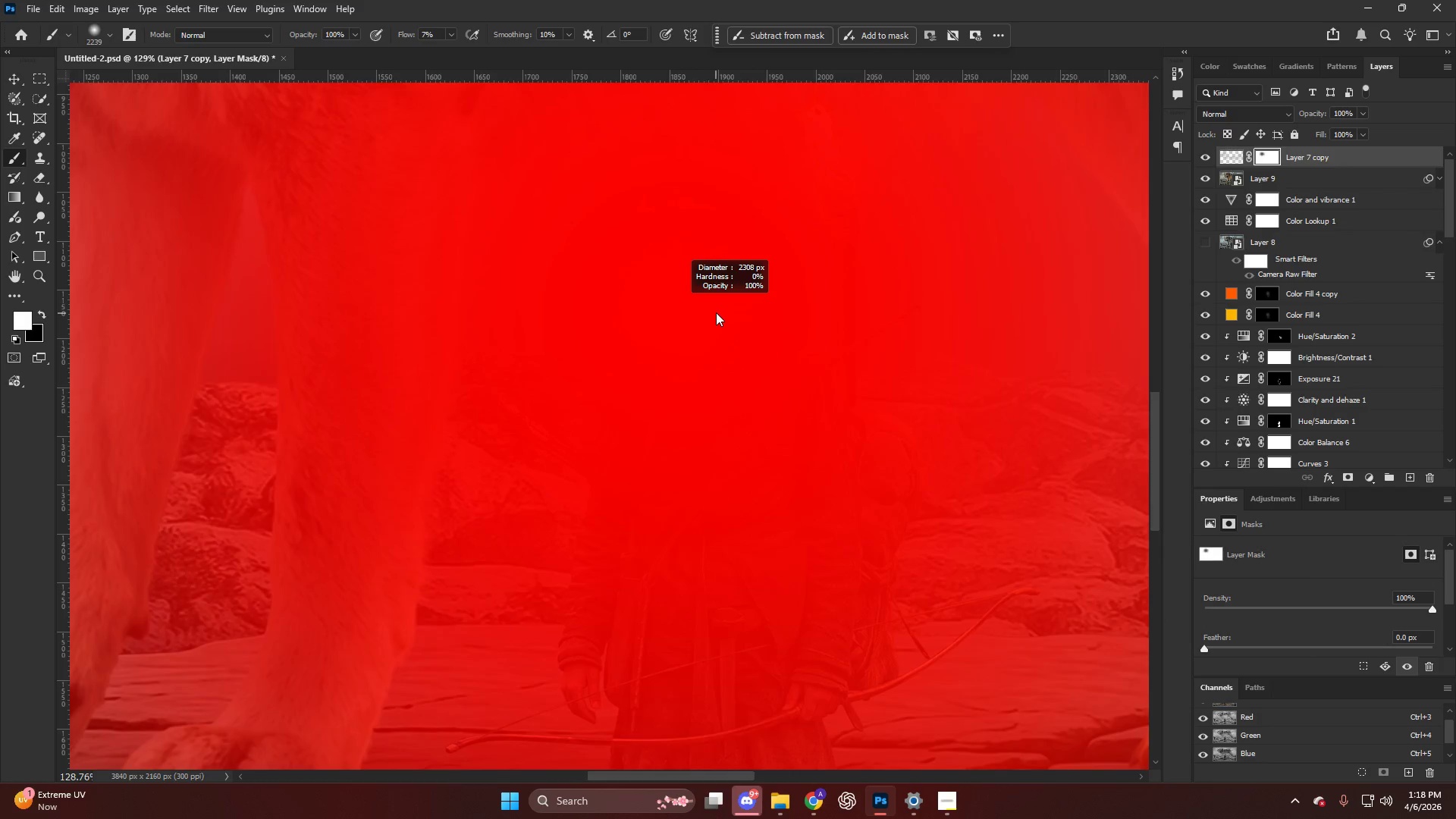 
hold_key(key=AltLeft, duration=0.45)
scroll: coordinate [479, 329], scroll_direction: up, amount: 3.0
 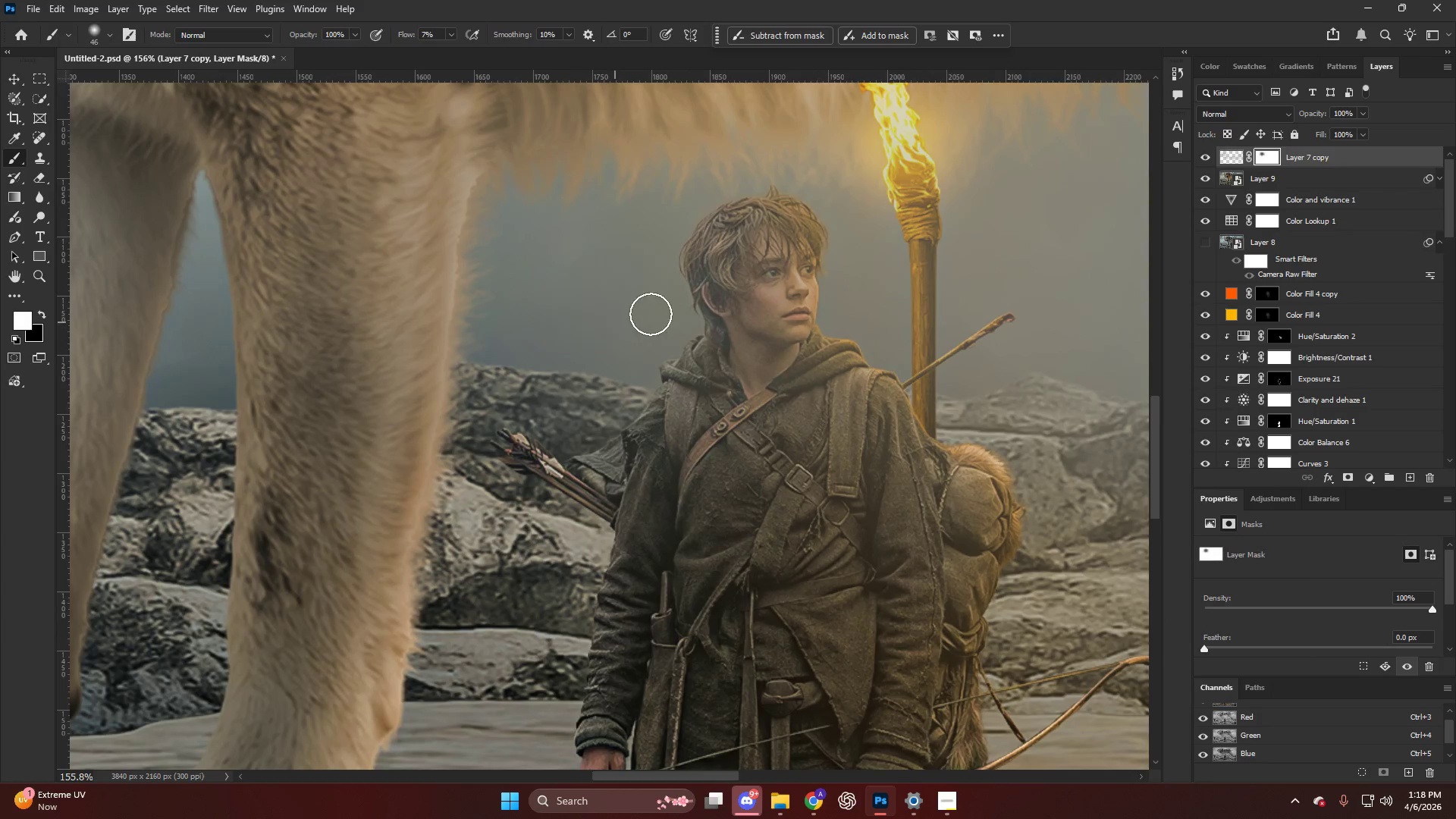 
key(Alt+AltLeft)
 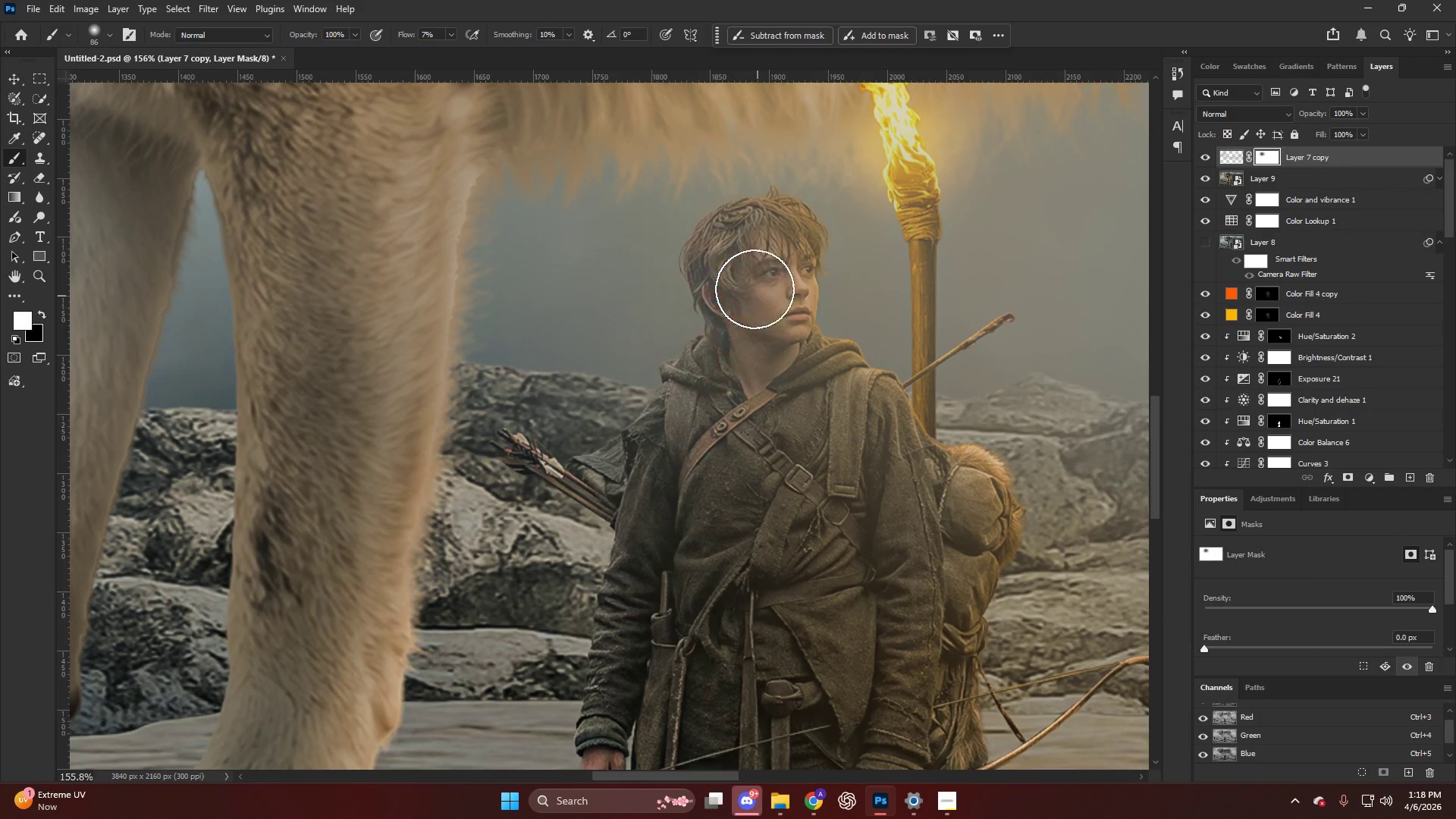 
left_click_drag(start_coordinate=[750, 257], to_coordinate=[758, 281])
 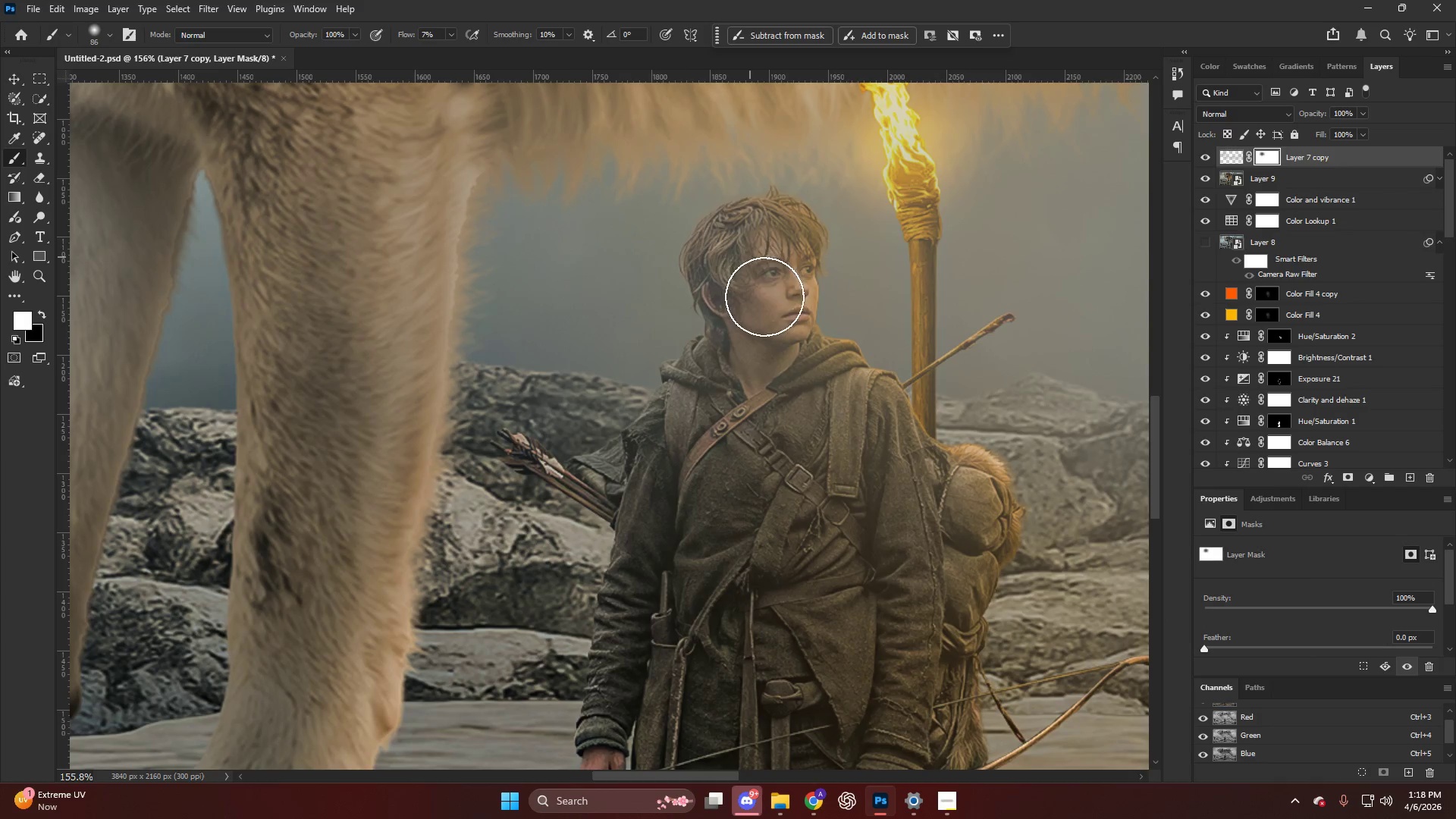 
key(X)
 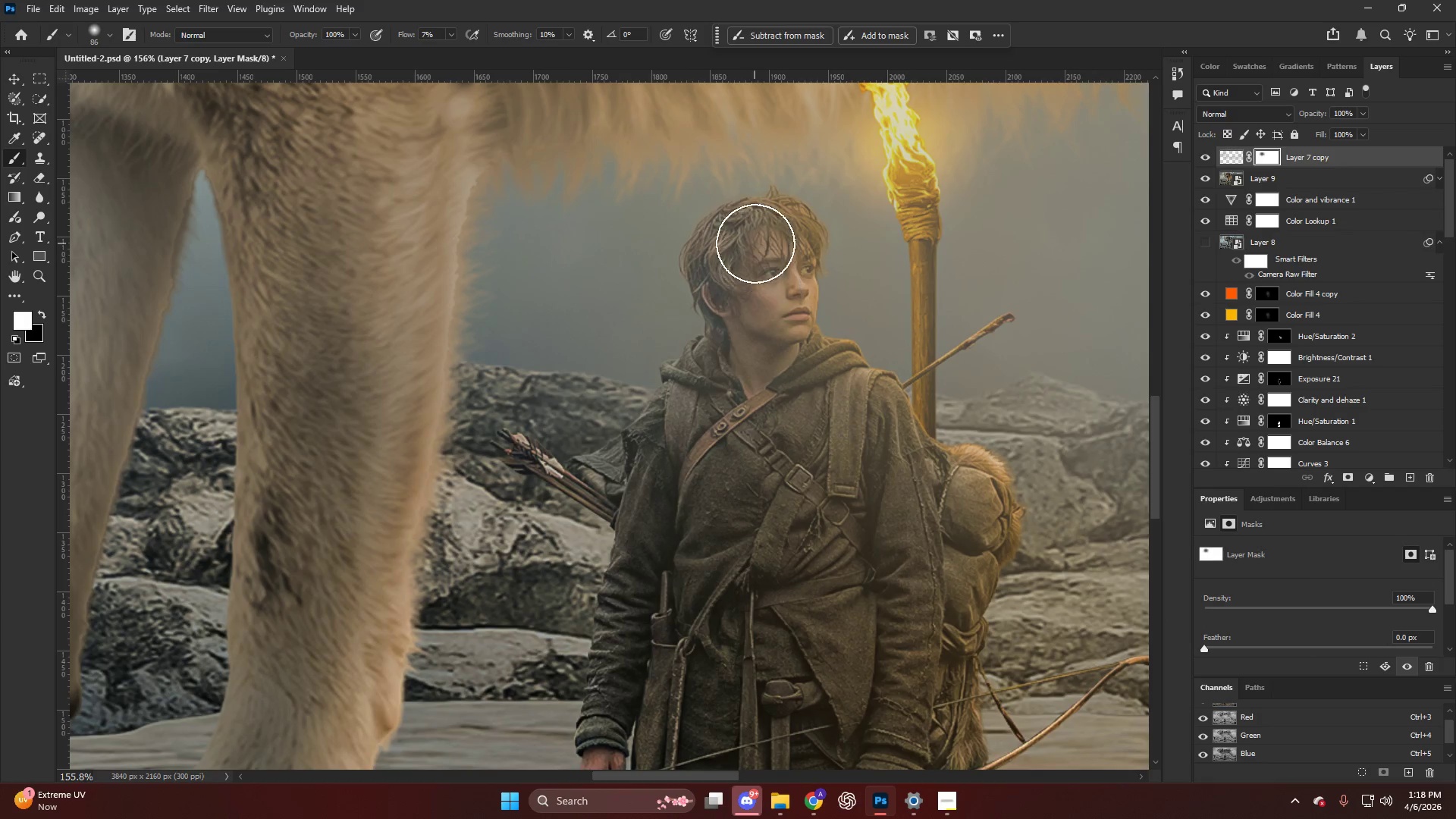 
left_click_drag(start_coordinate=[762, 267], to_coordinate=[762, 348])
 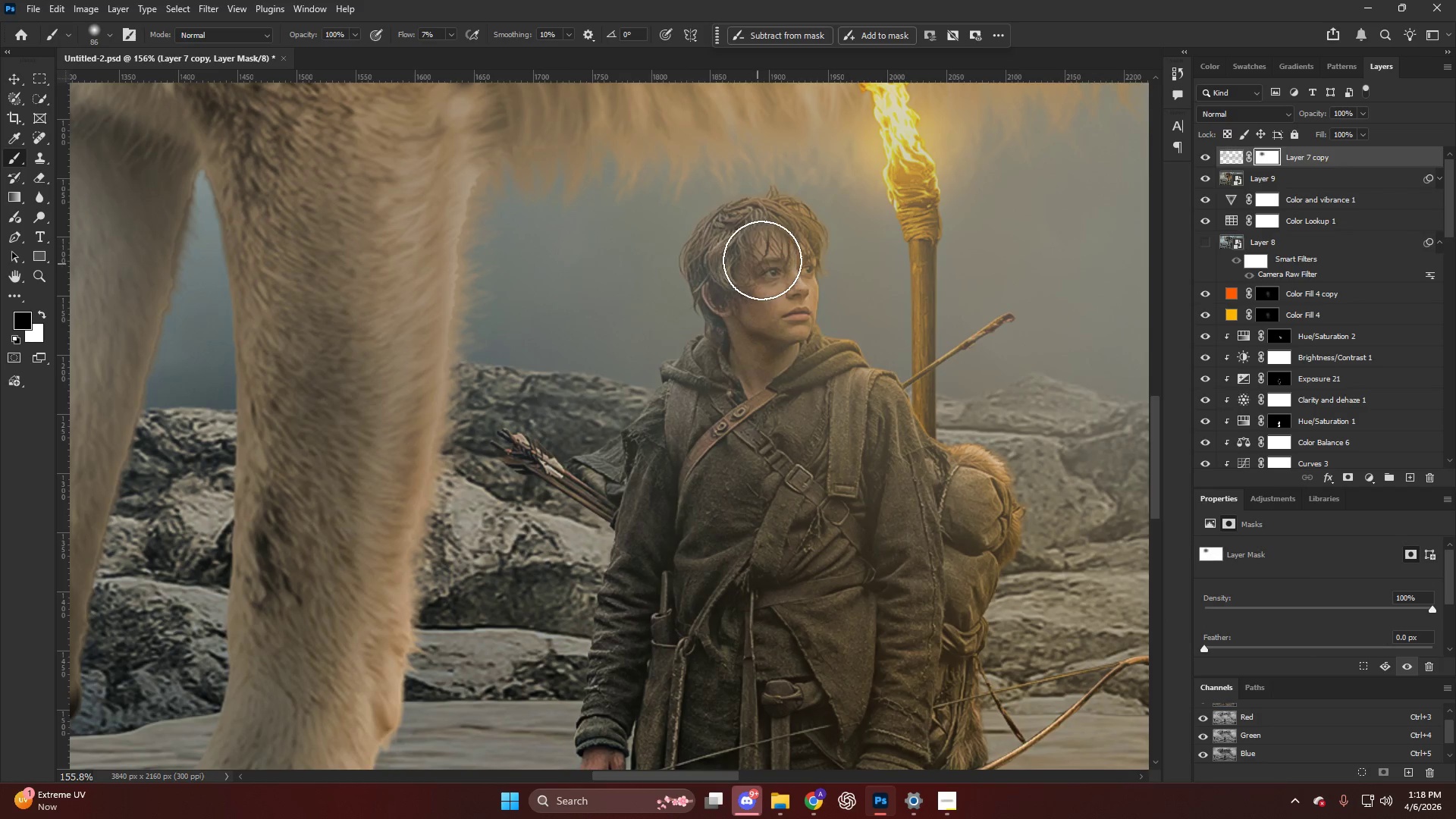 
left_click_drag(start_coordinate=[762, 260], to_coordinate=[776, 270])
 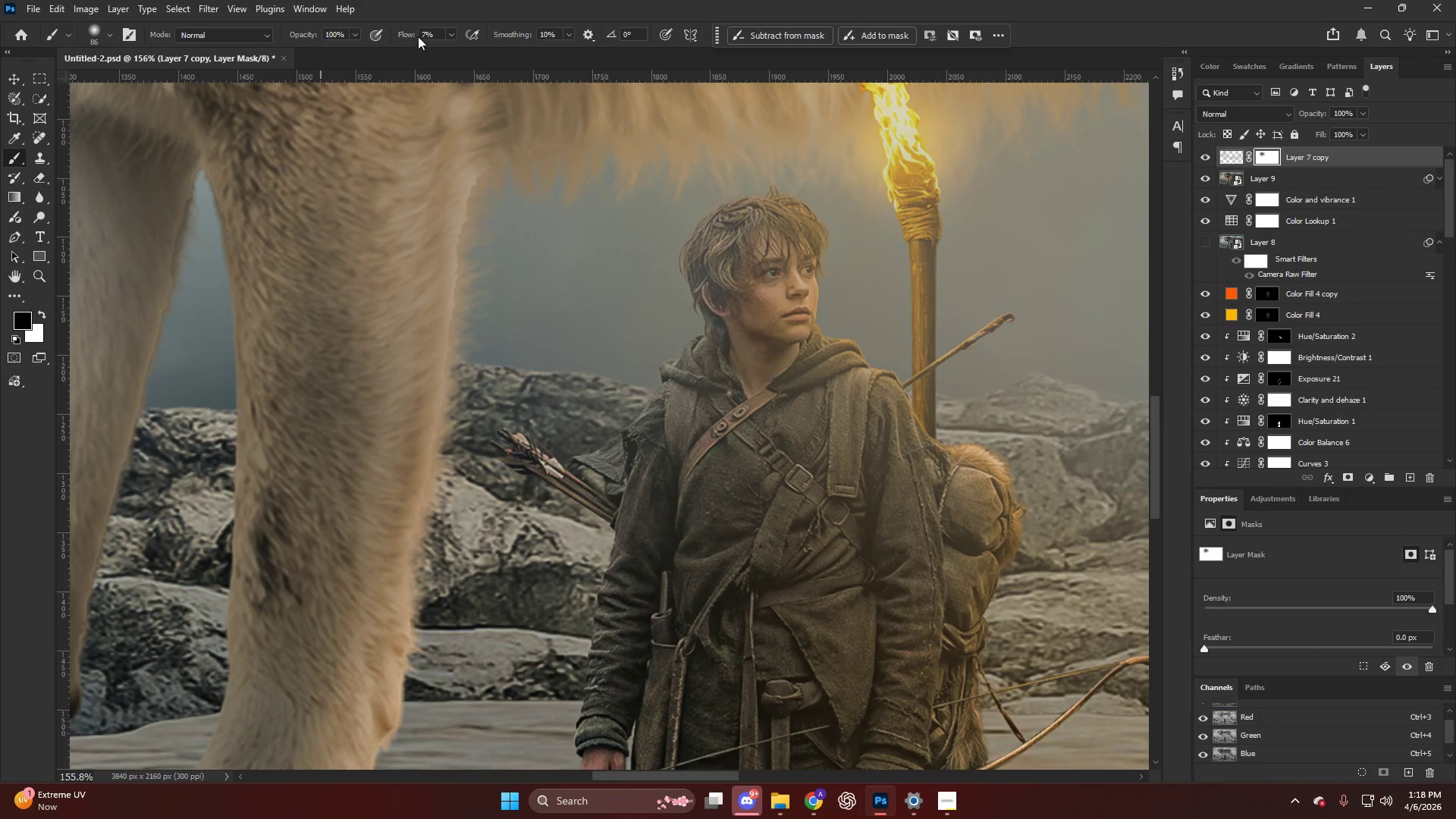 
left_click_drag(start_coordinate=[413, 33], to_coordinate=[475, 50])
 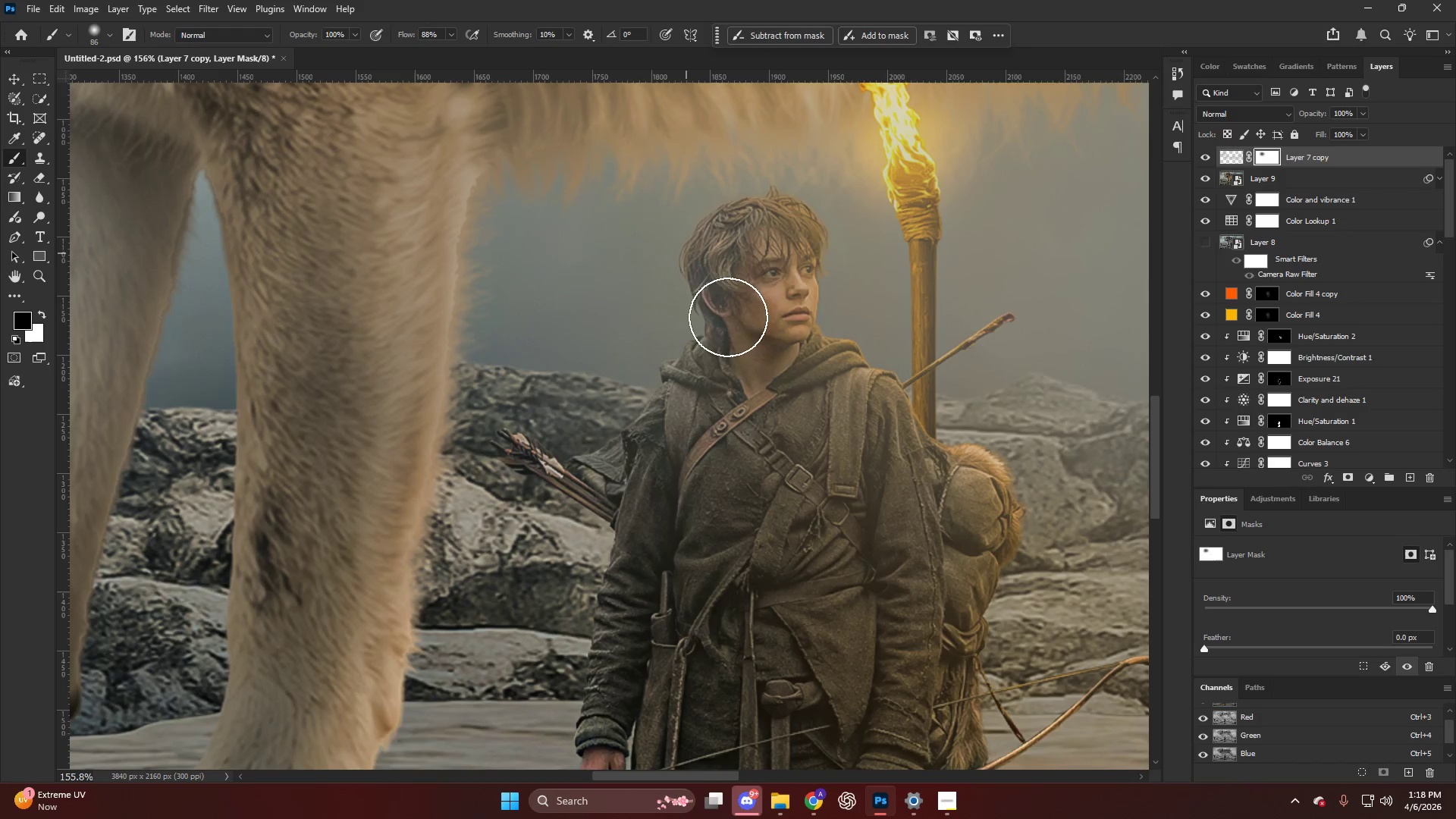 
key(Alt+AltLeft)
 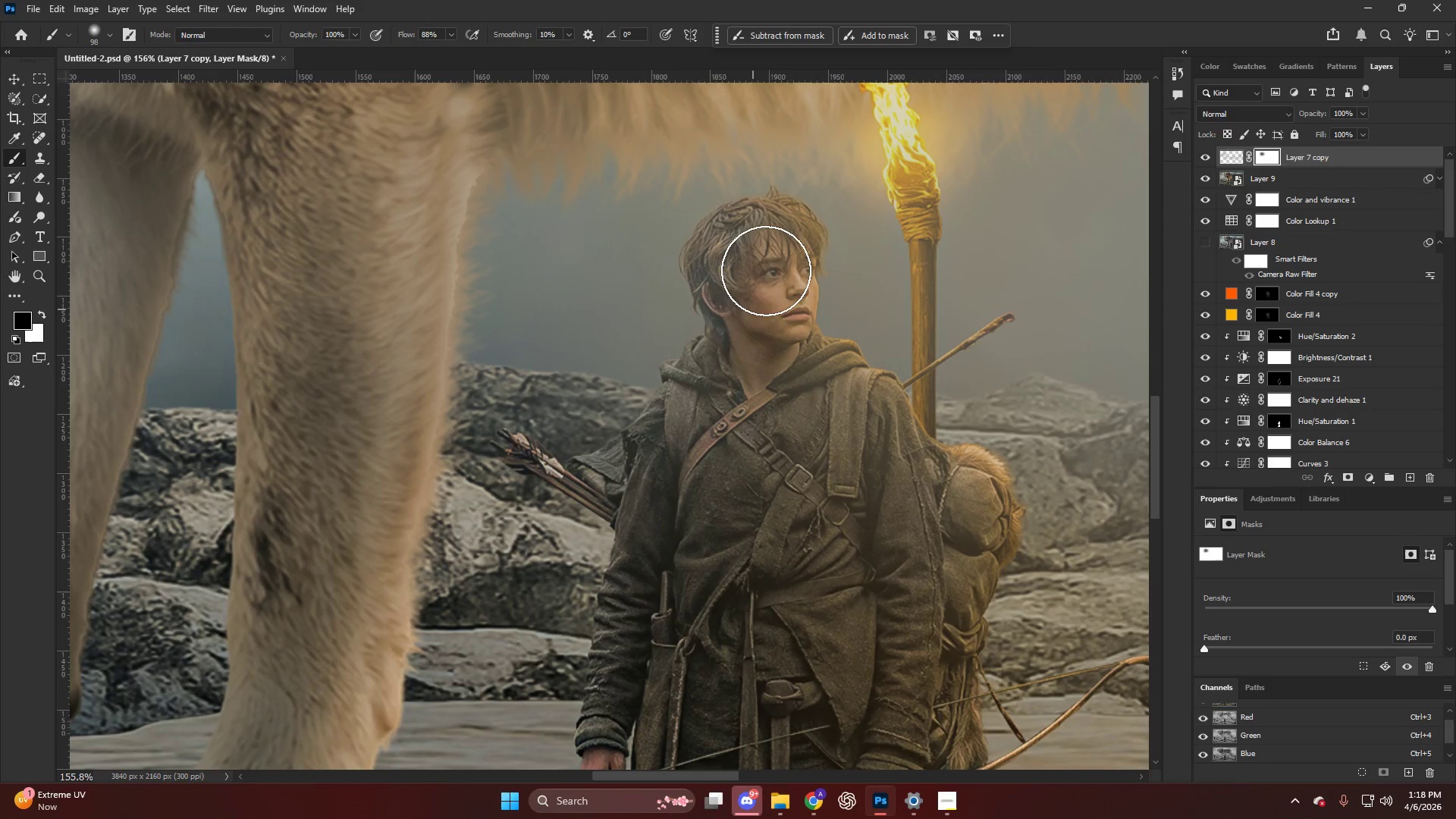 
left_click_drag(start_coordinate=[763, 265], to_coordinate=[765, 296])
 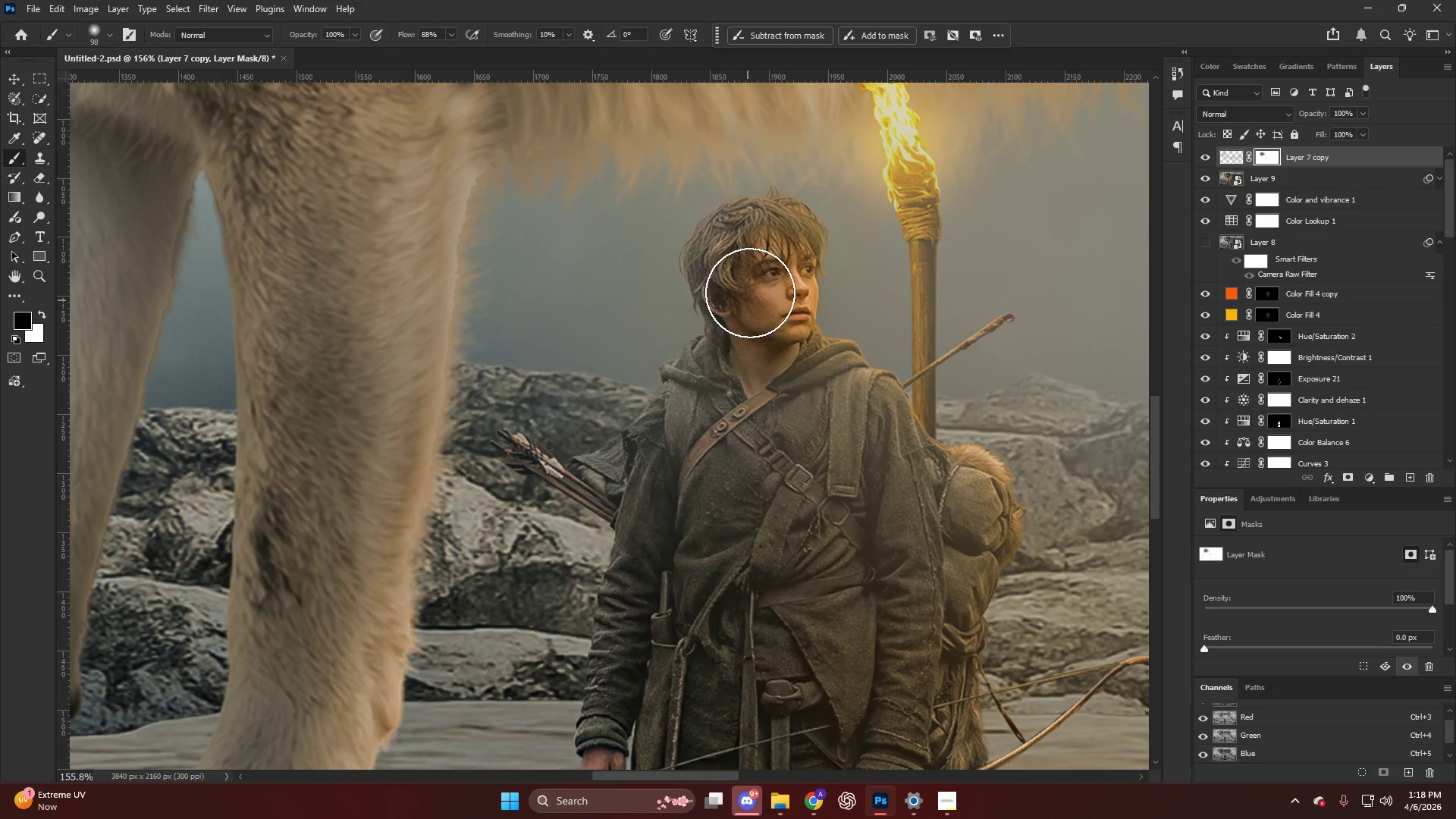 
hold_key(key=AltLeft, duration=0.31)
 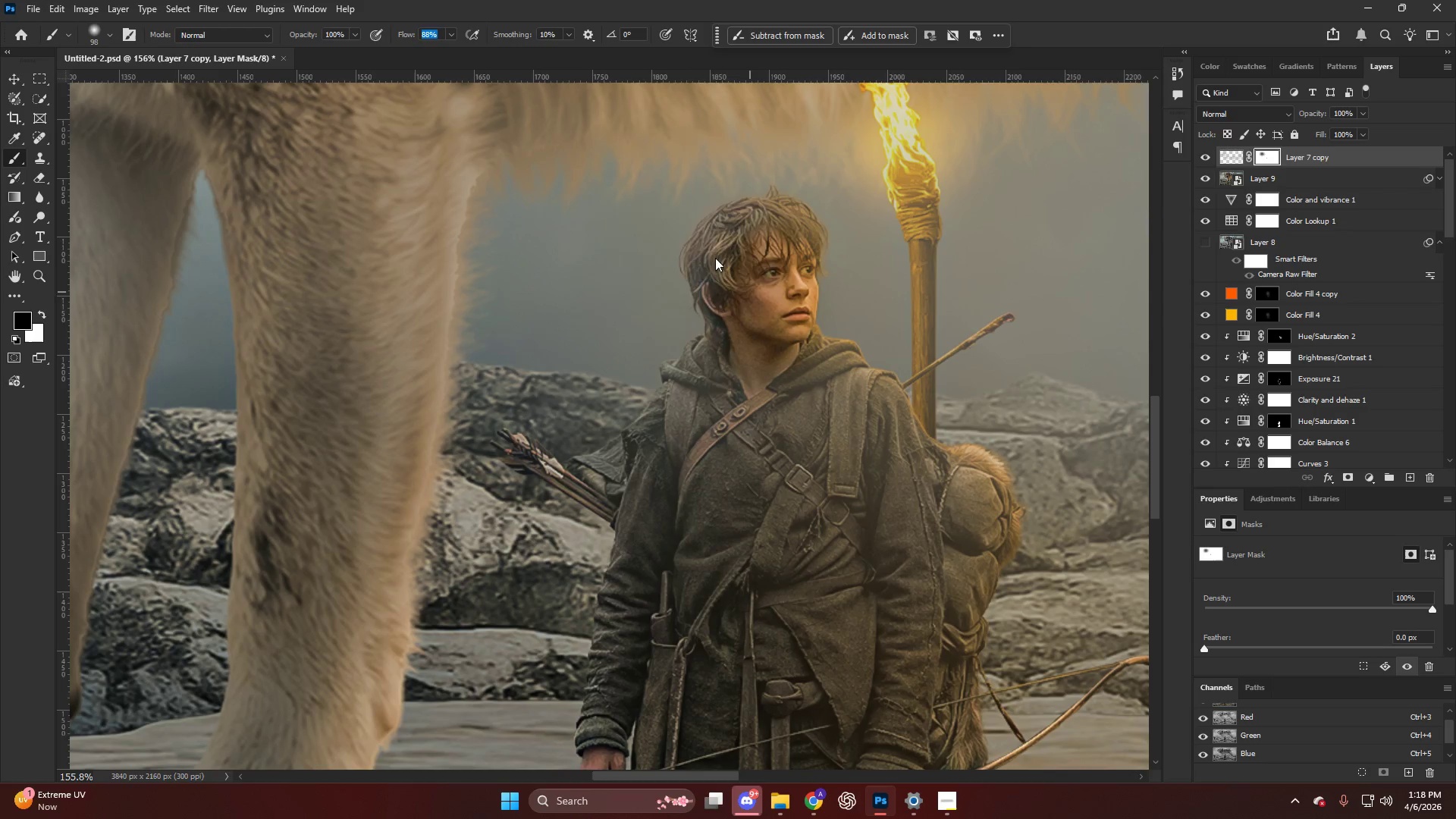 
hold_key(key=AltLeft, duration=0.34)
 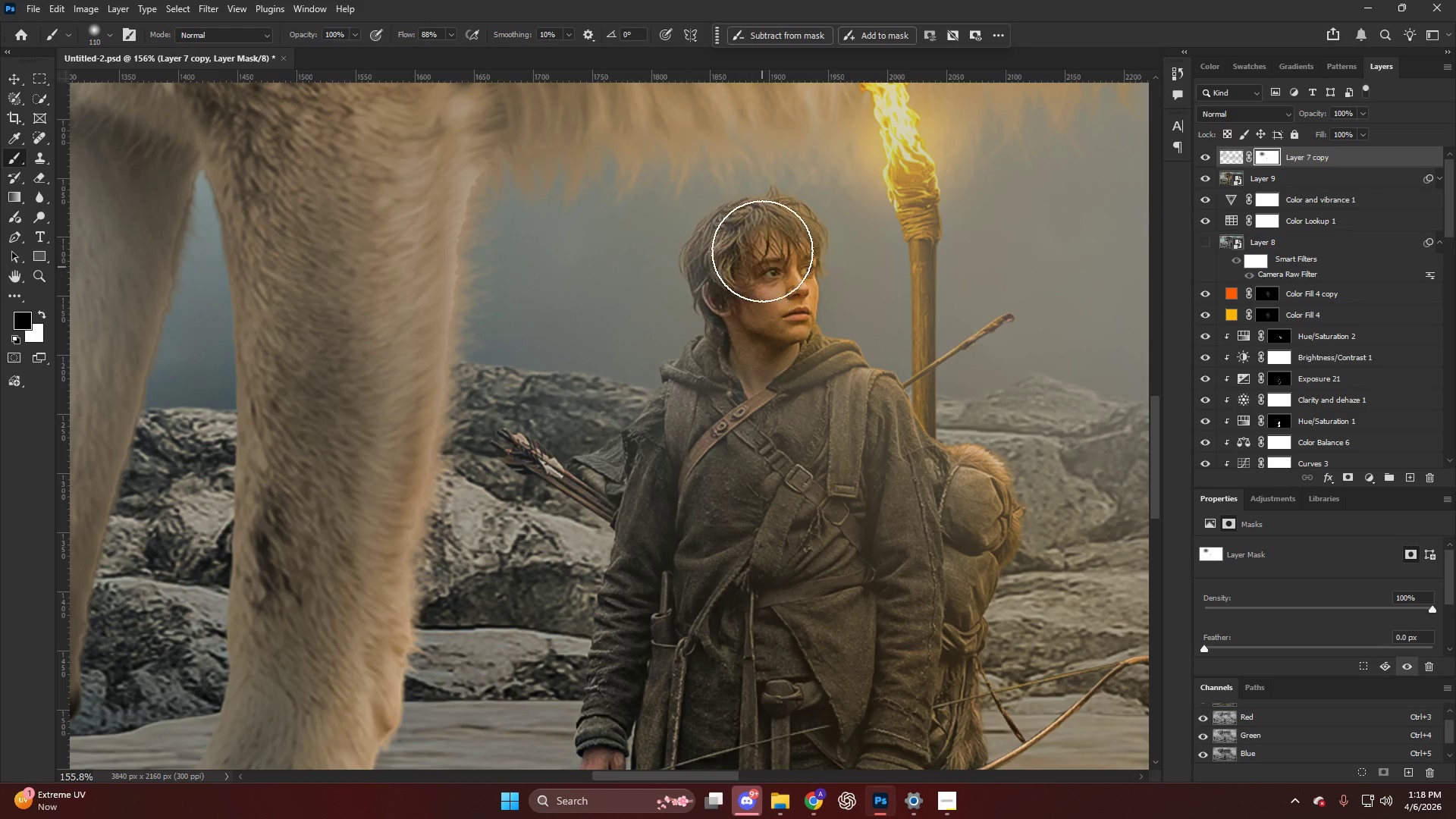 
left_click_drag(start_coordinate=[759, 240], to_coordinate=[747, 330])
 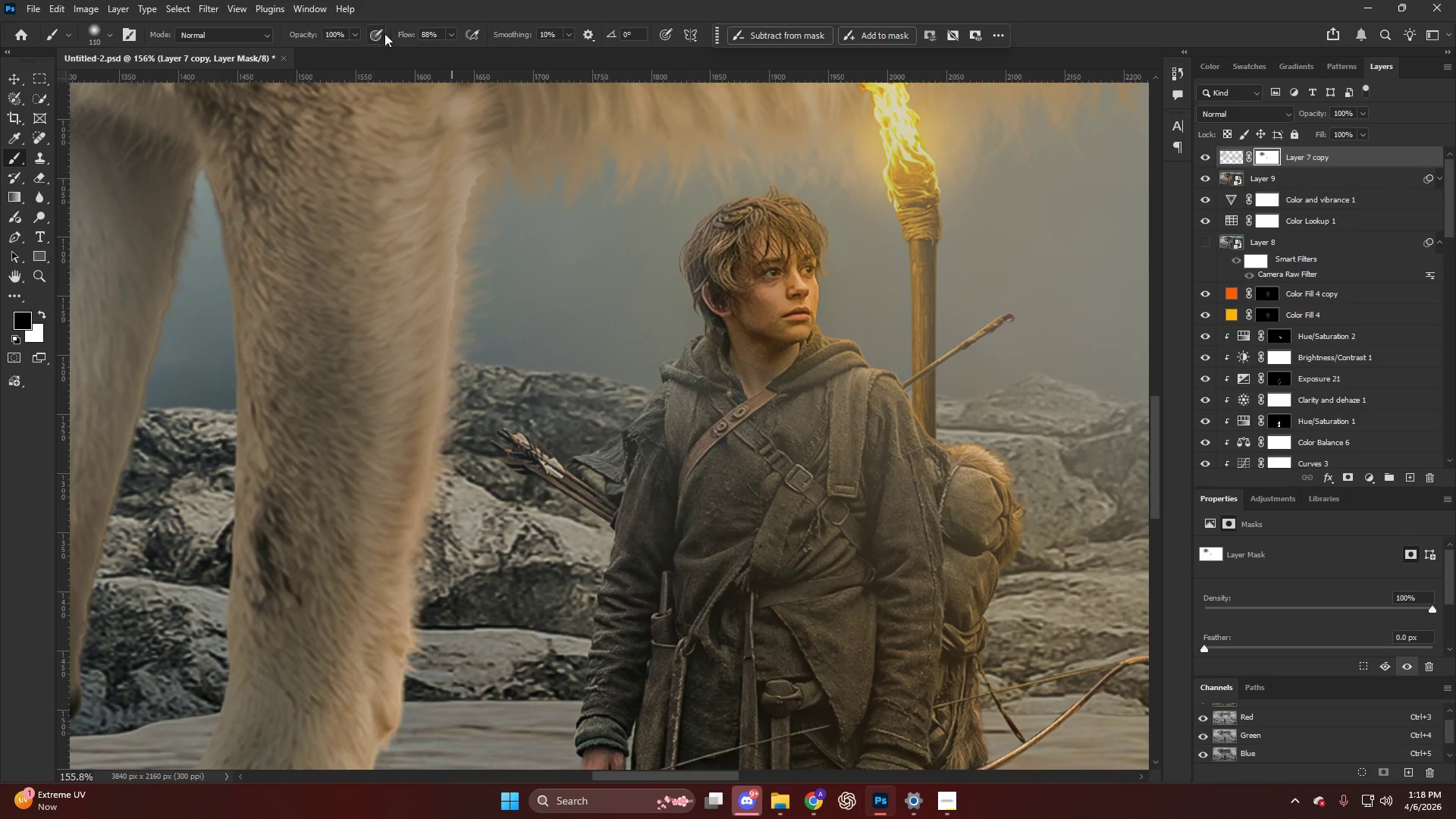 
left_click_drag(start_coordinate=[412, 35], to_coordinate=[182, 89])
 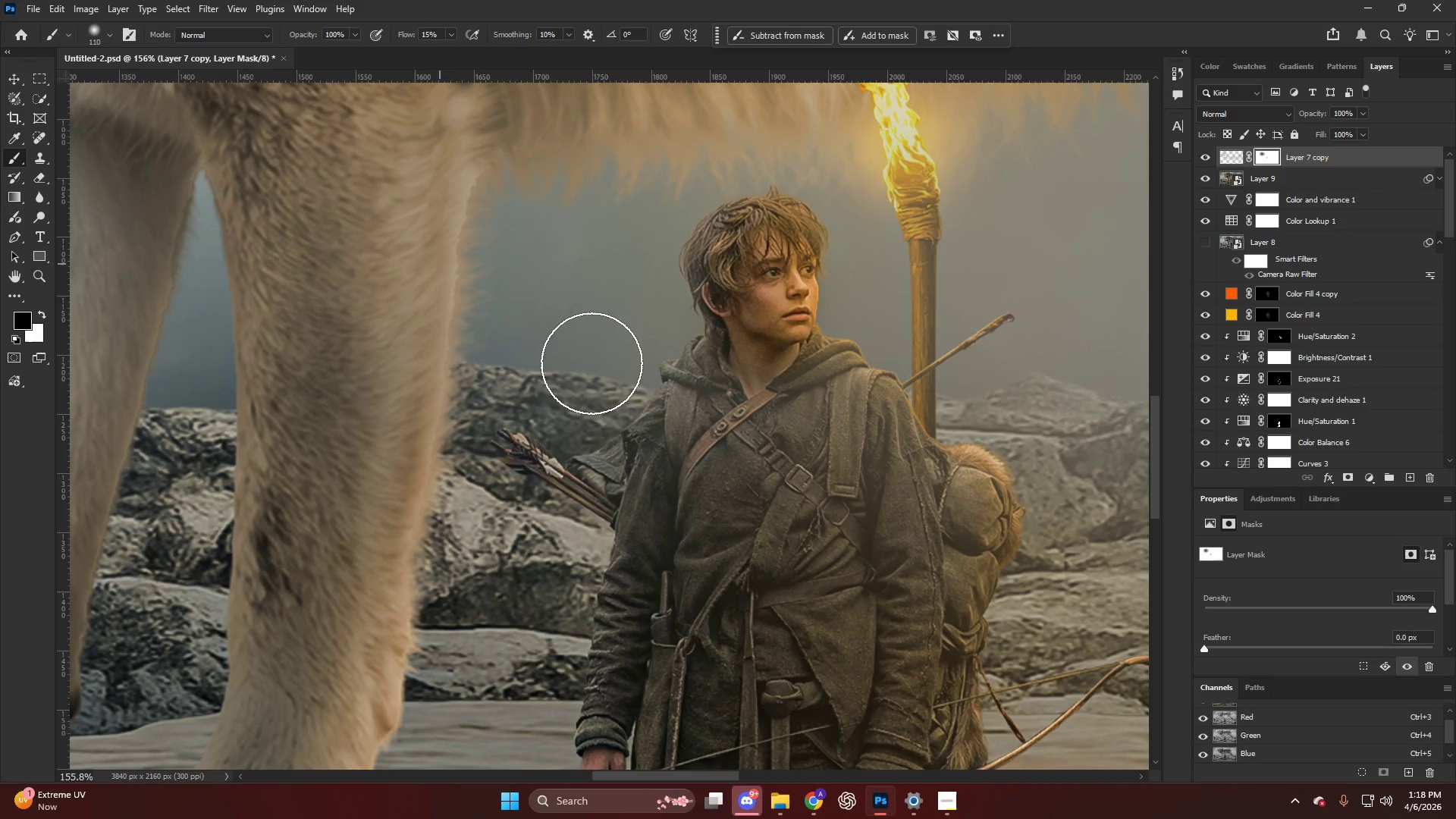 
key(Alt+AltLeft)
 